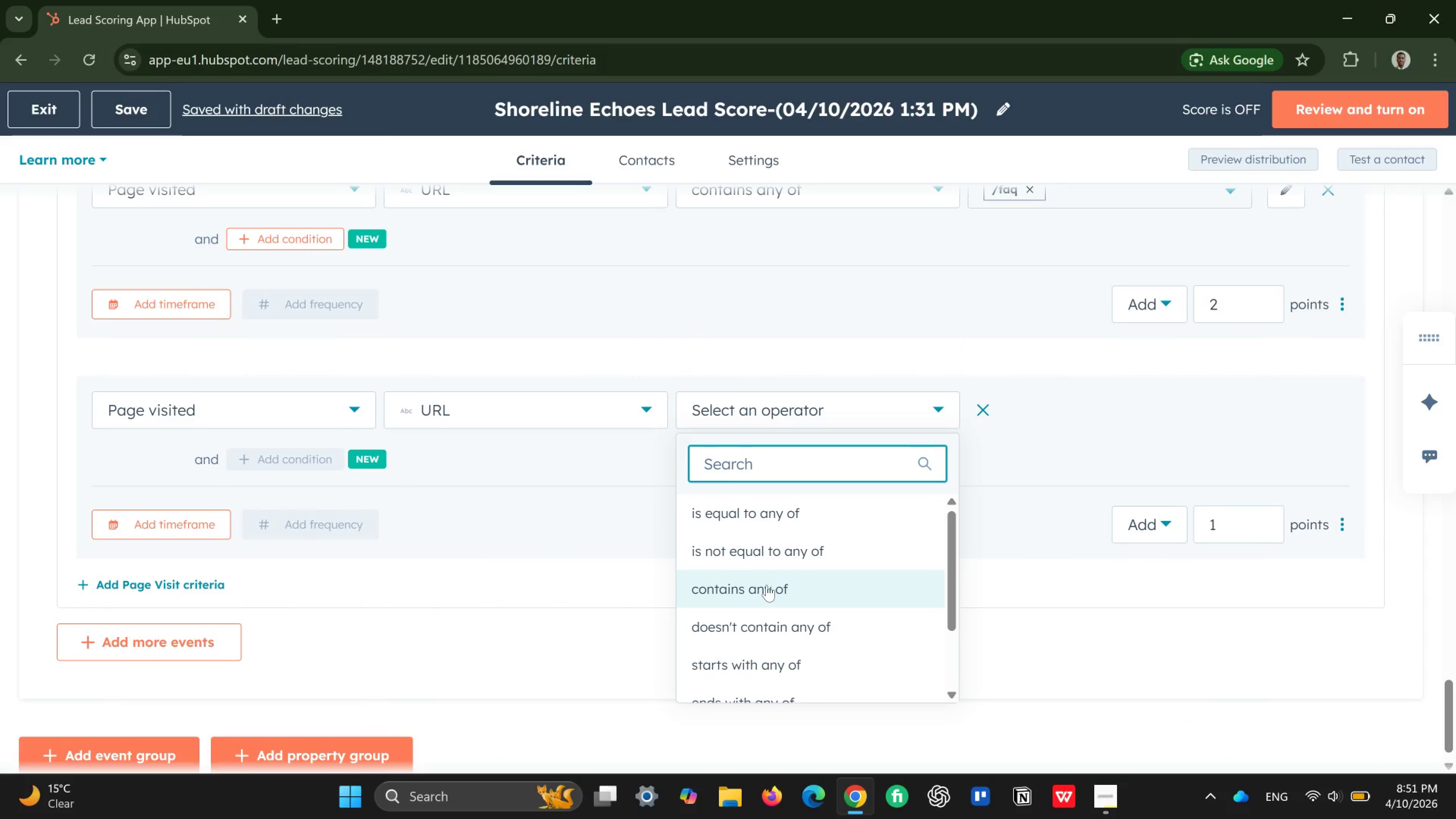 
left_click([767, 587])
 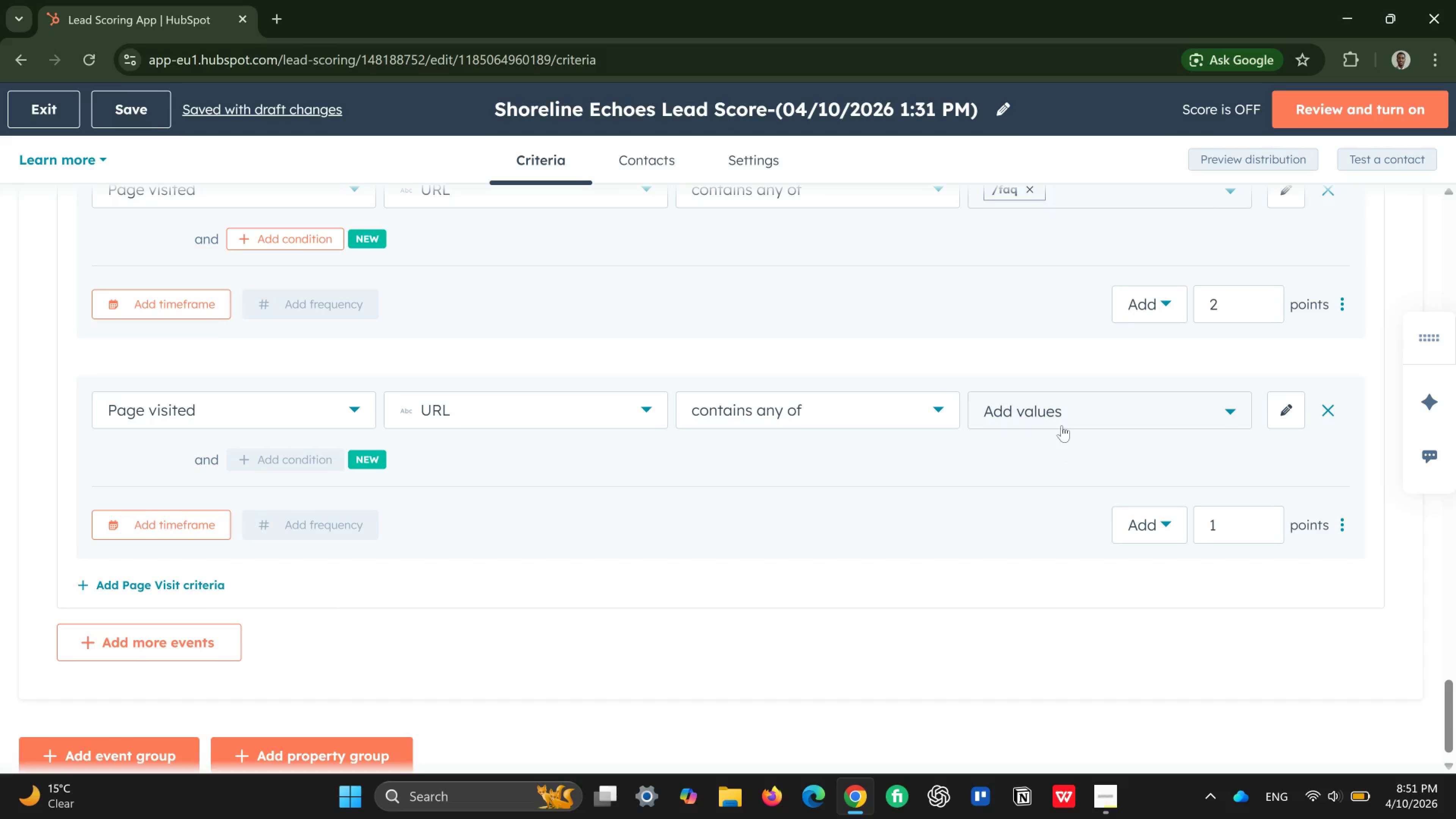 
left_click([1063, 420])
 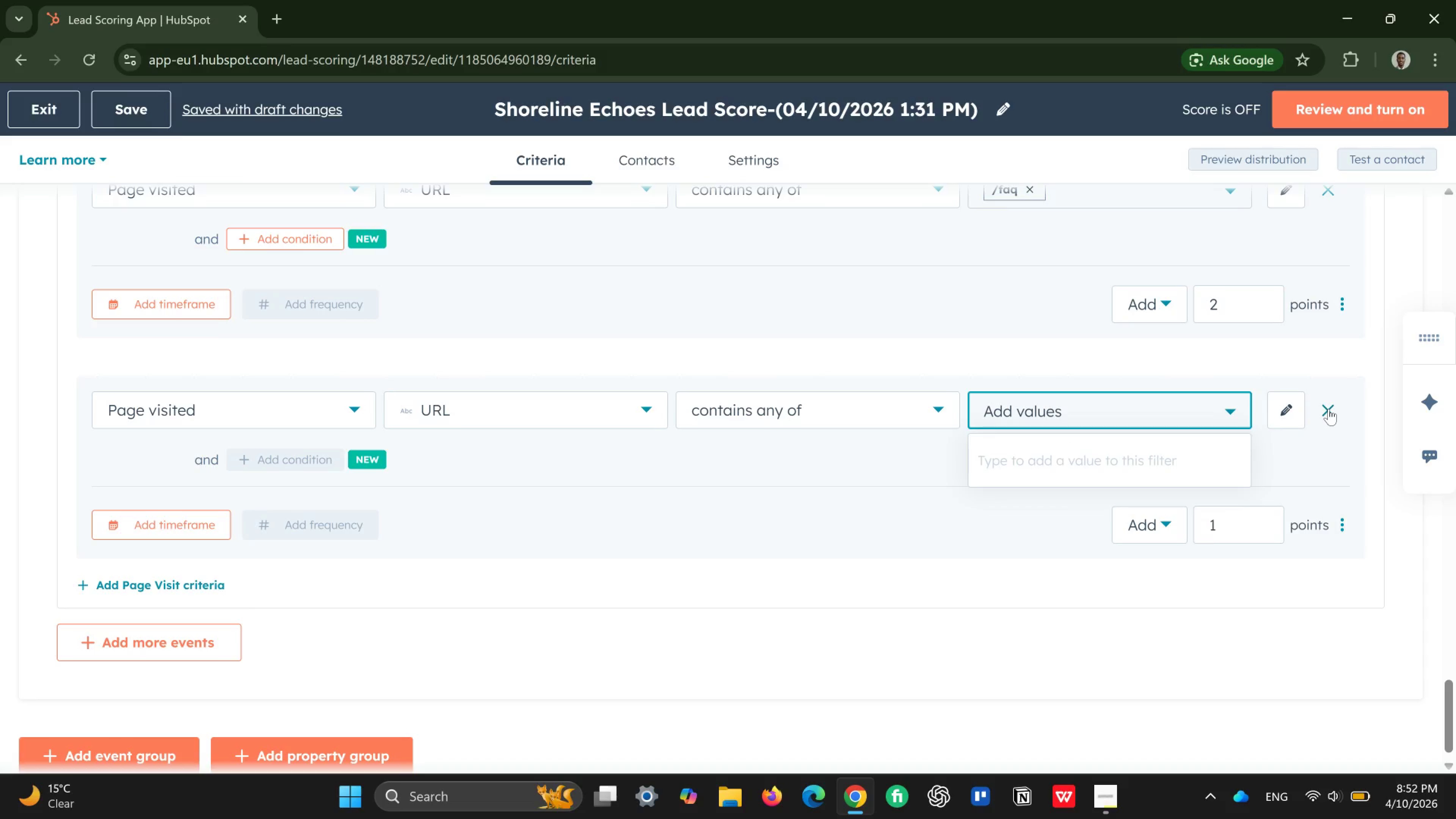 
wait(38.72)
 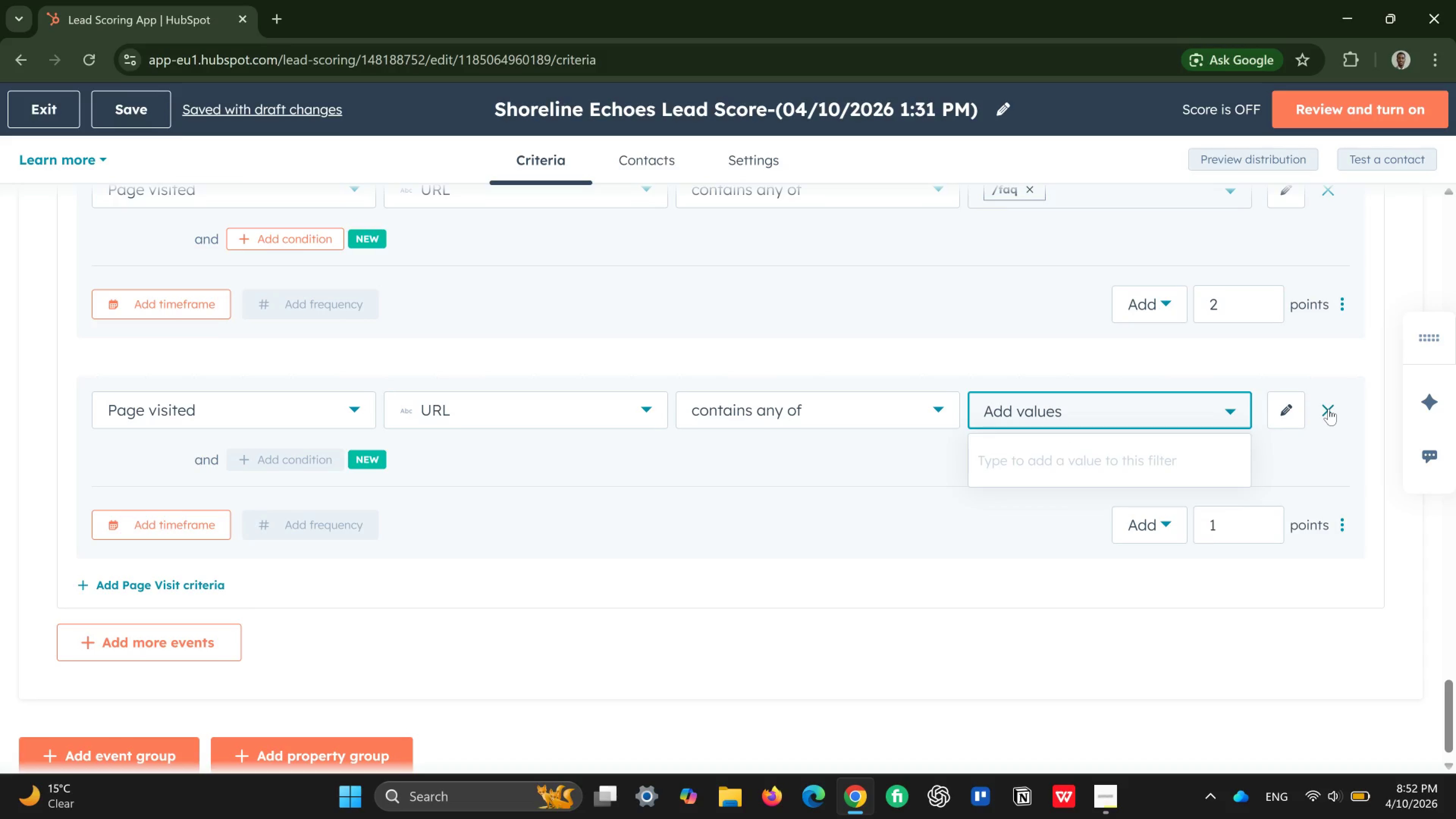 
left_click([161, 529])
 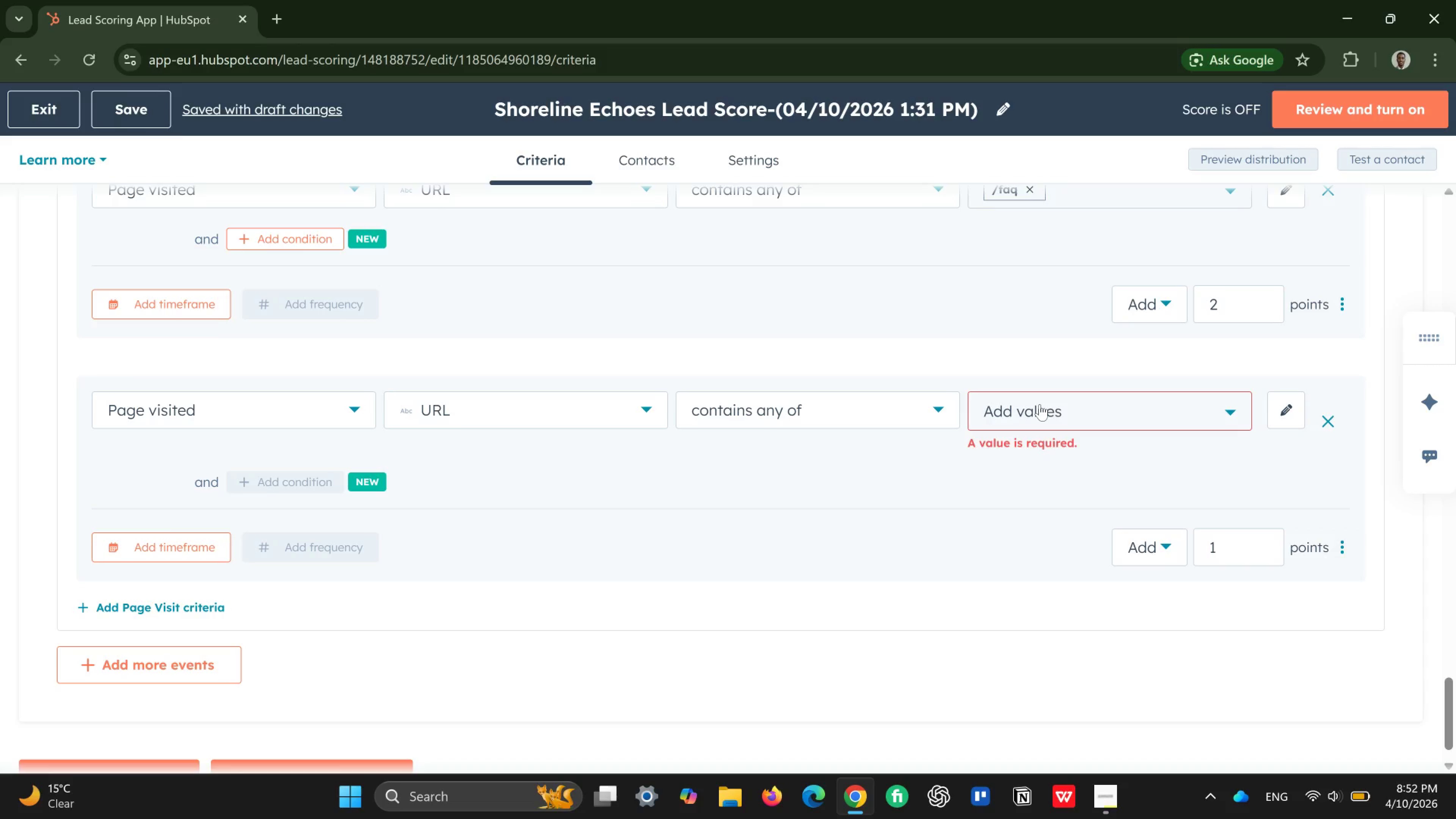 
wait(17.01)
 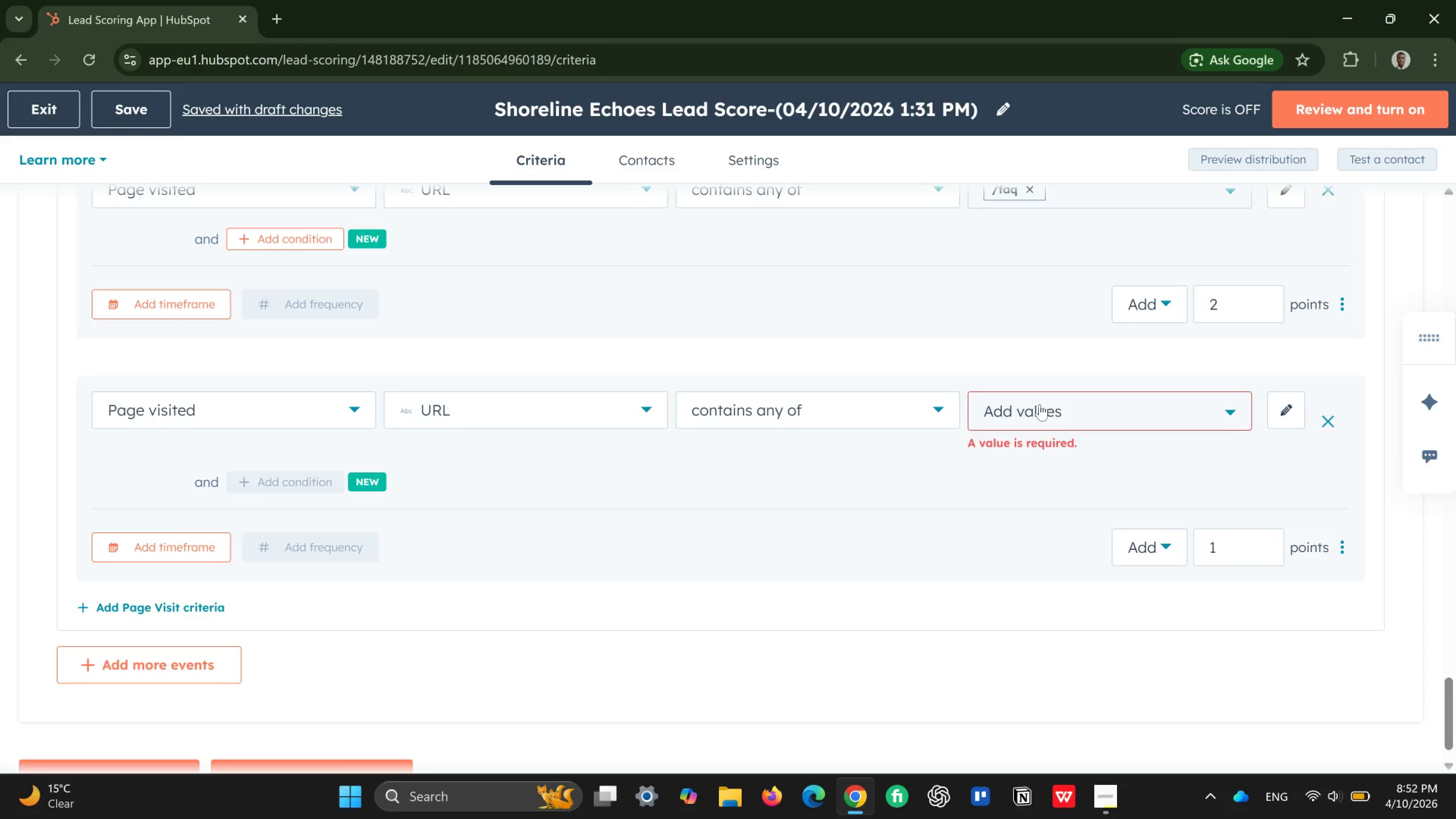 
mouse_move([1300, 415])
 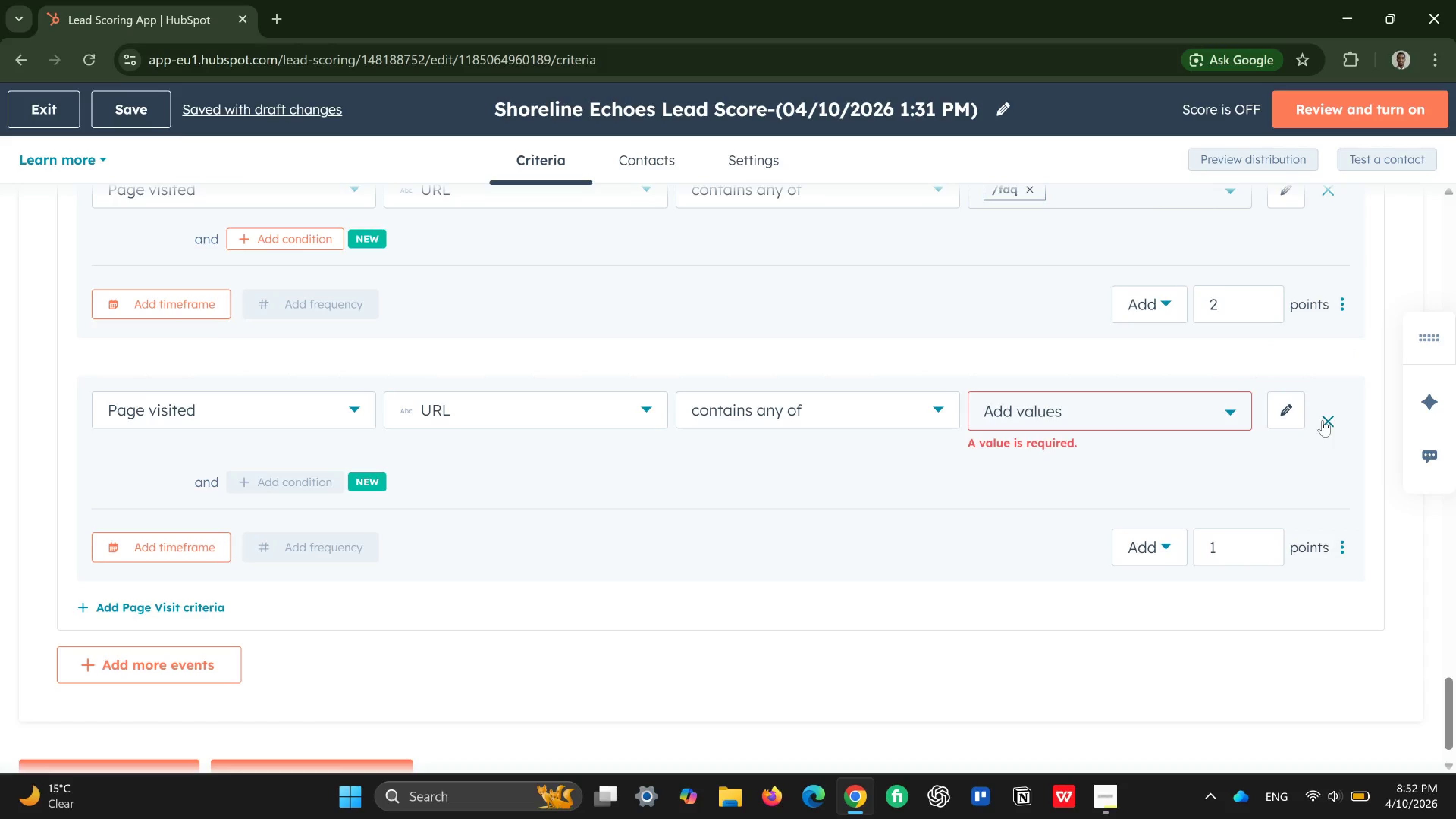 
left_click([1323, 420])
 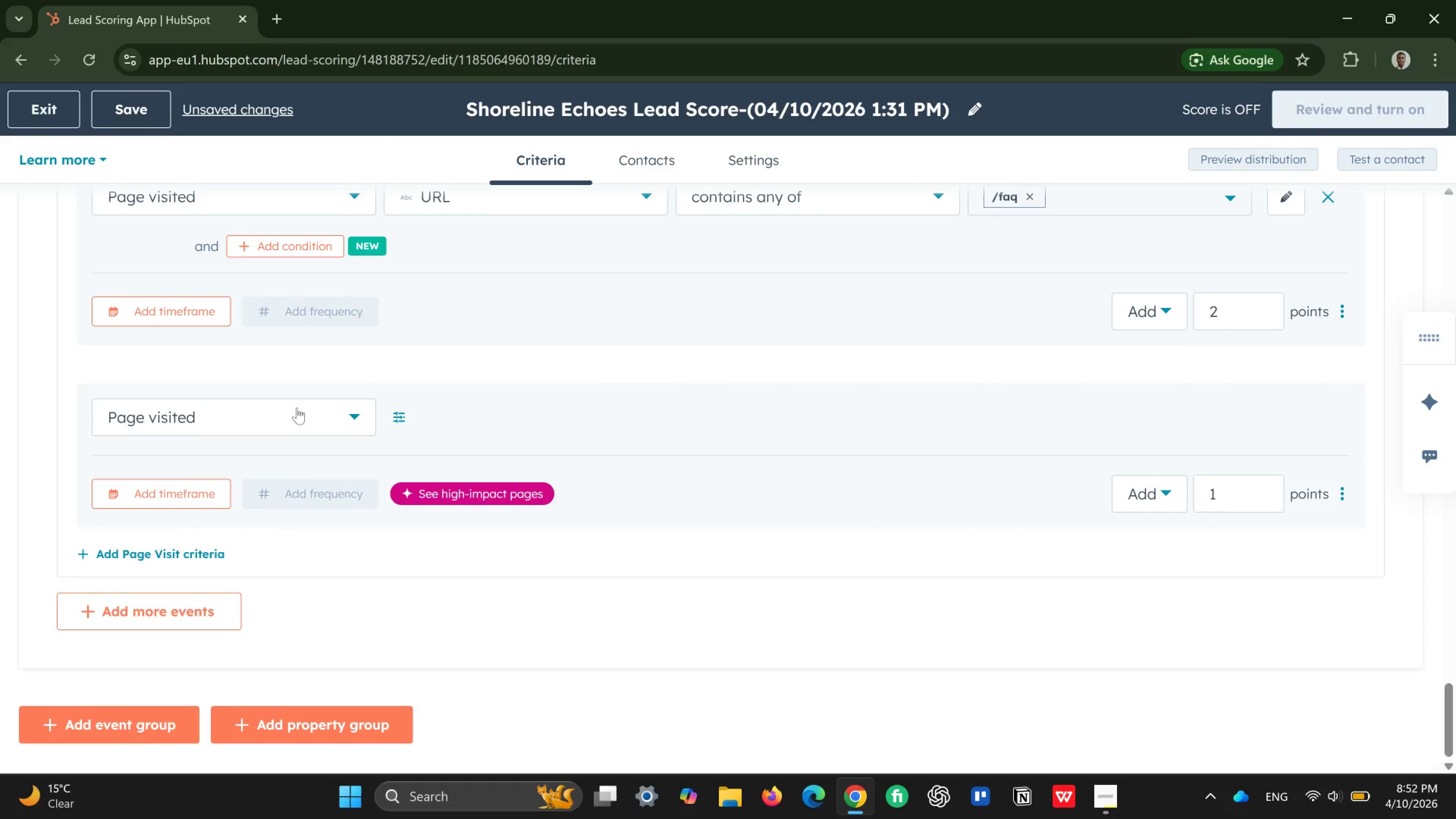 
left_click([154, 492])
 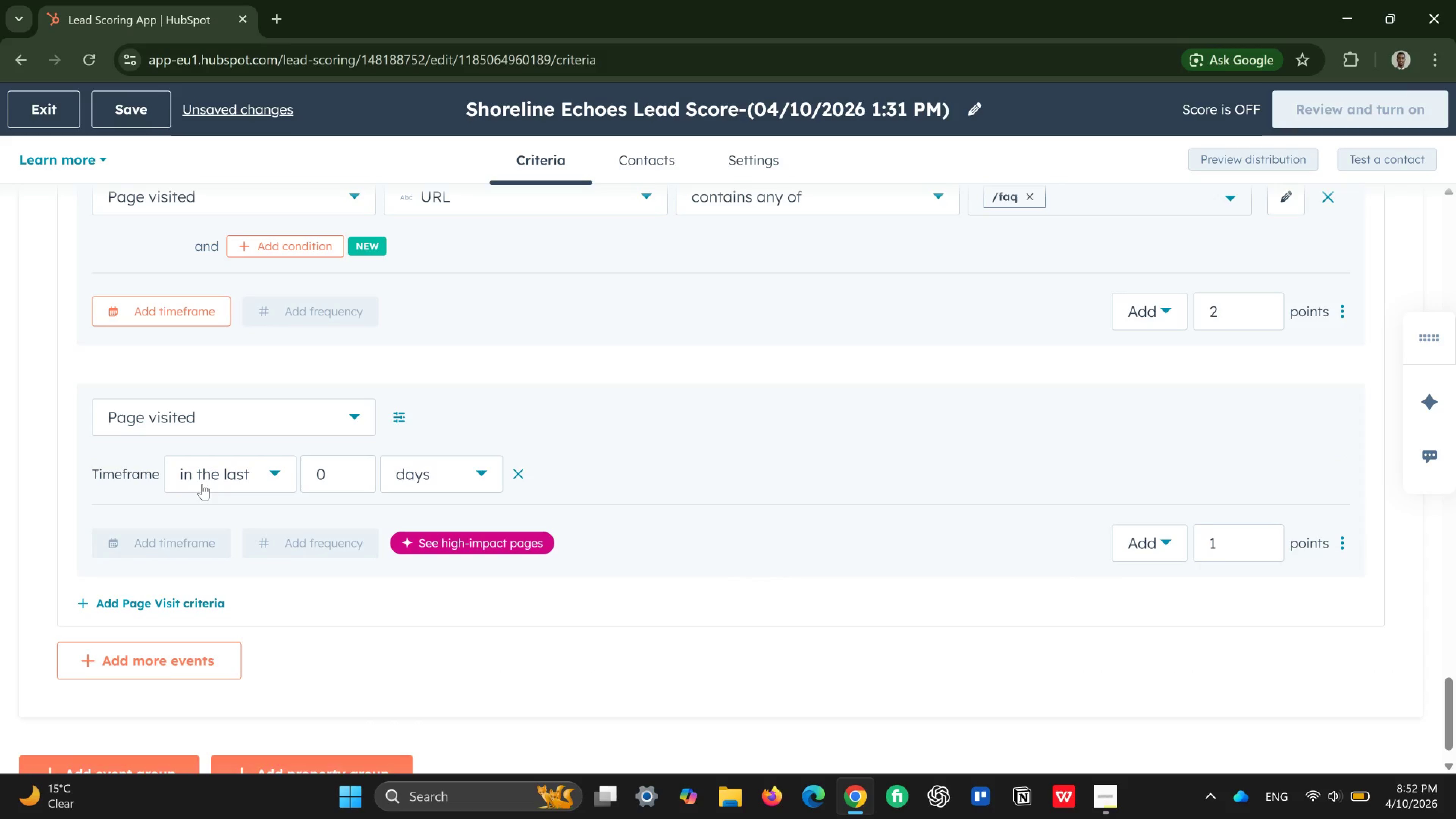 
wait(12.69)
 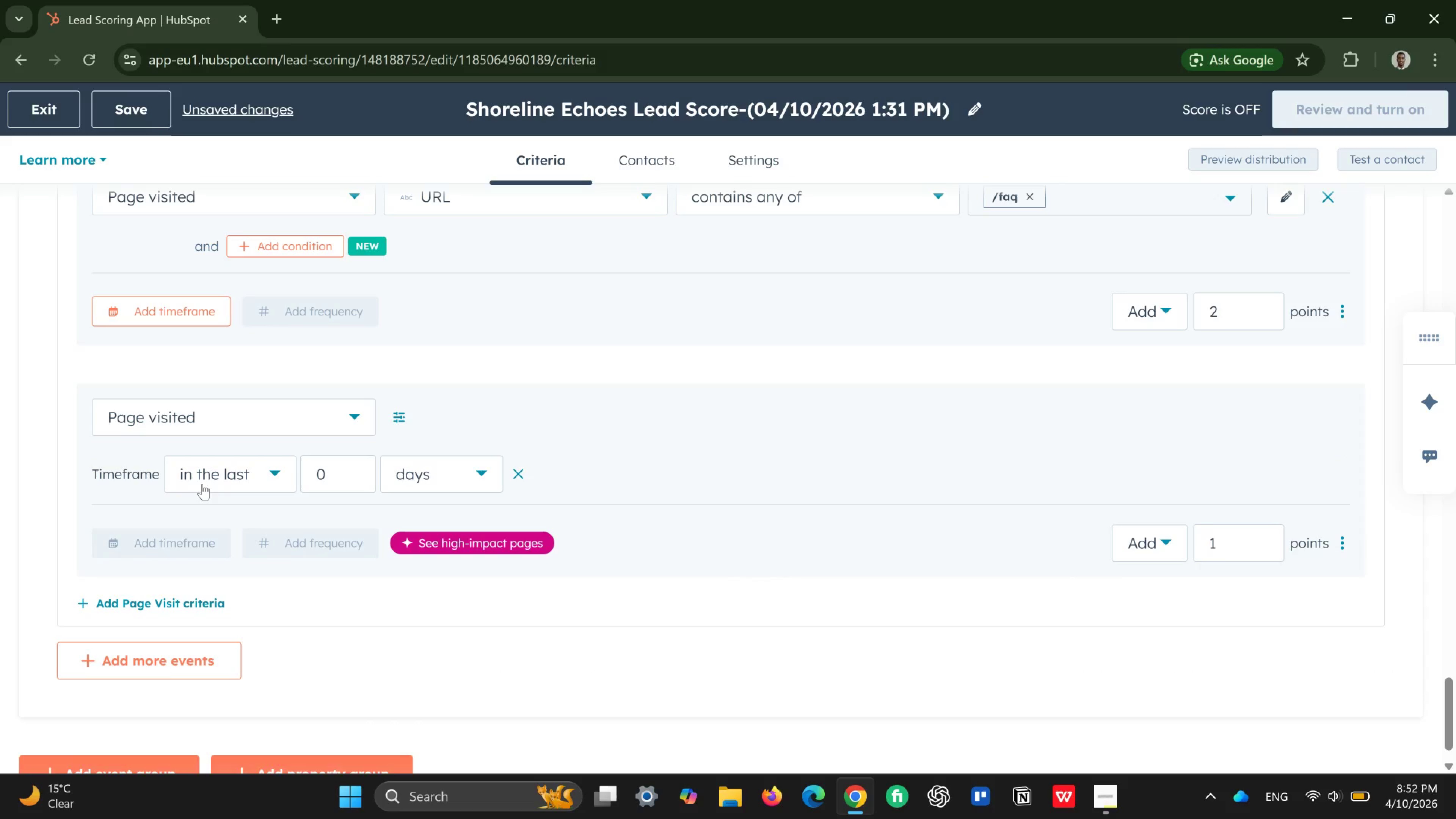 
left_click([271, 465])
 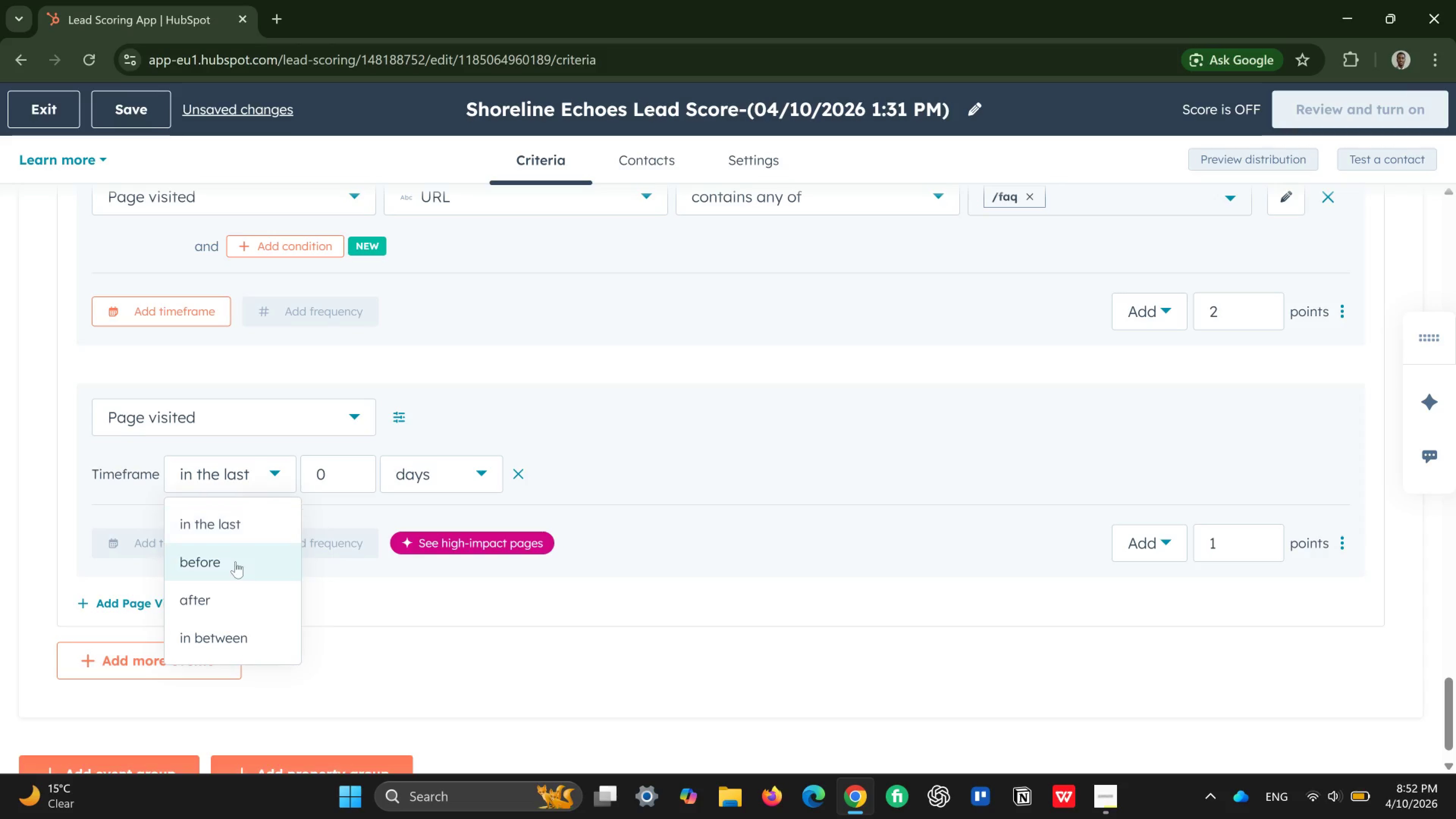 
left_click([234, 564])
 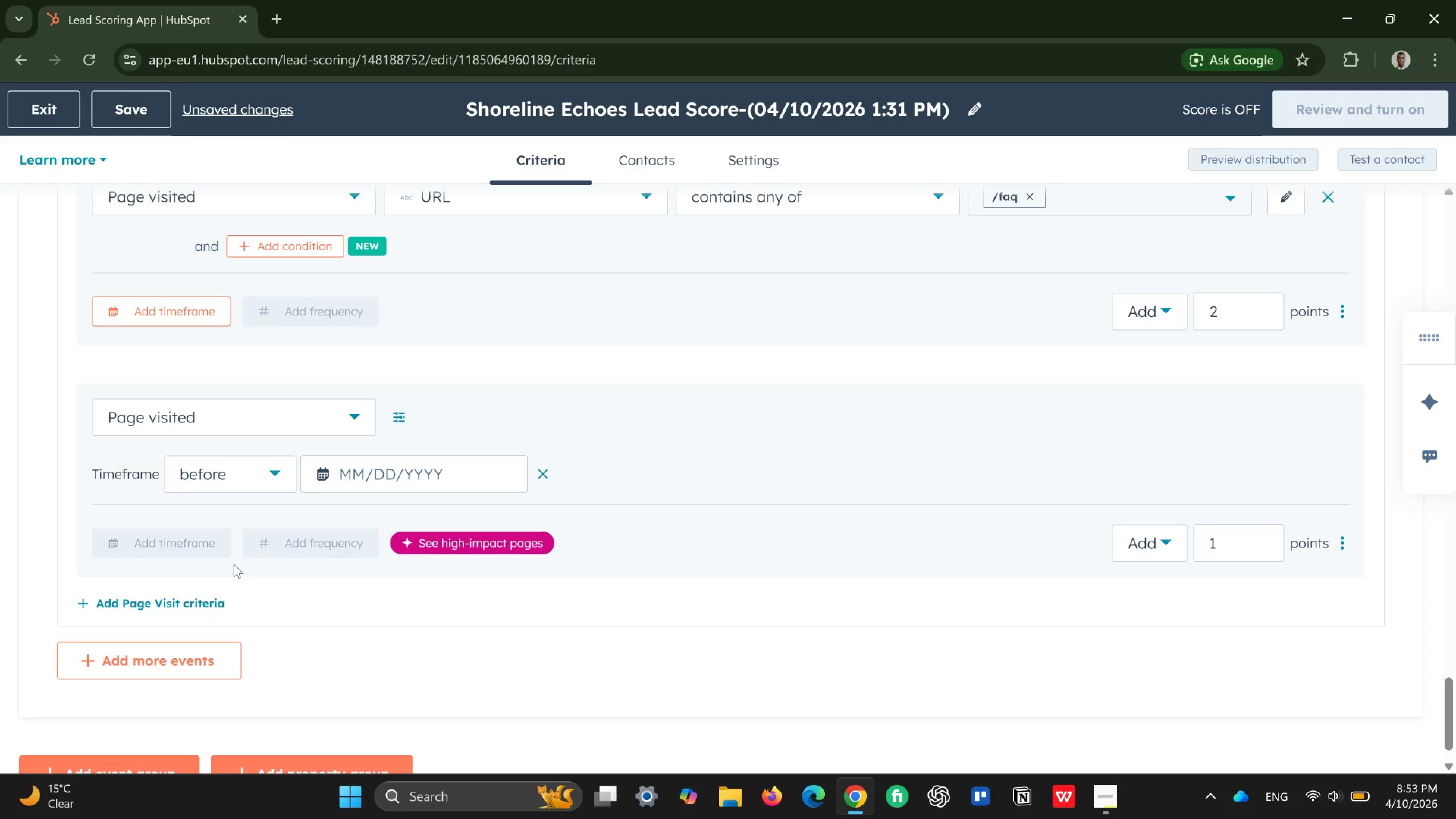 
wait(19.67)
 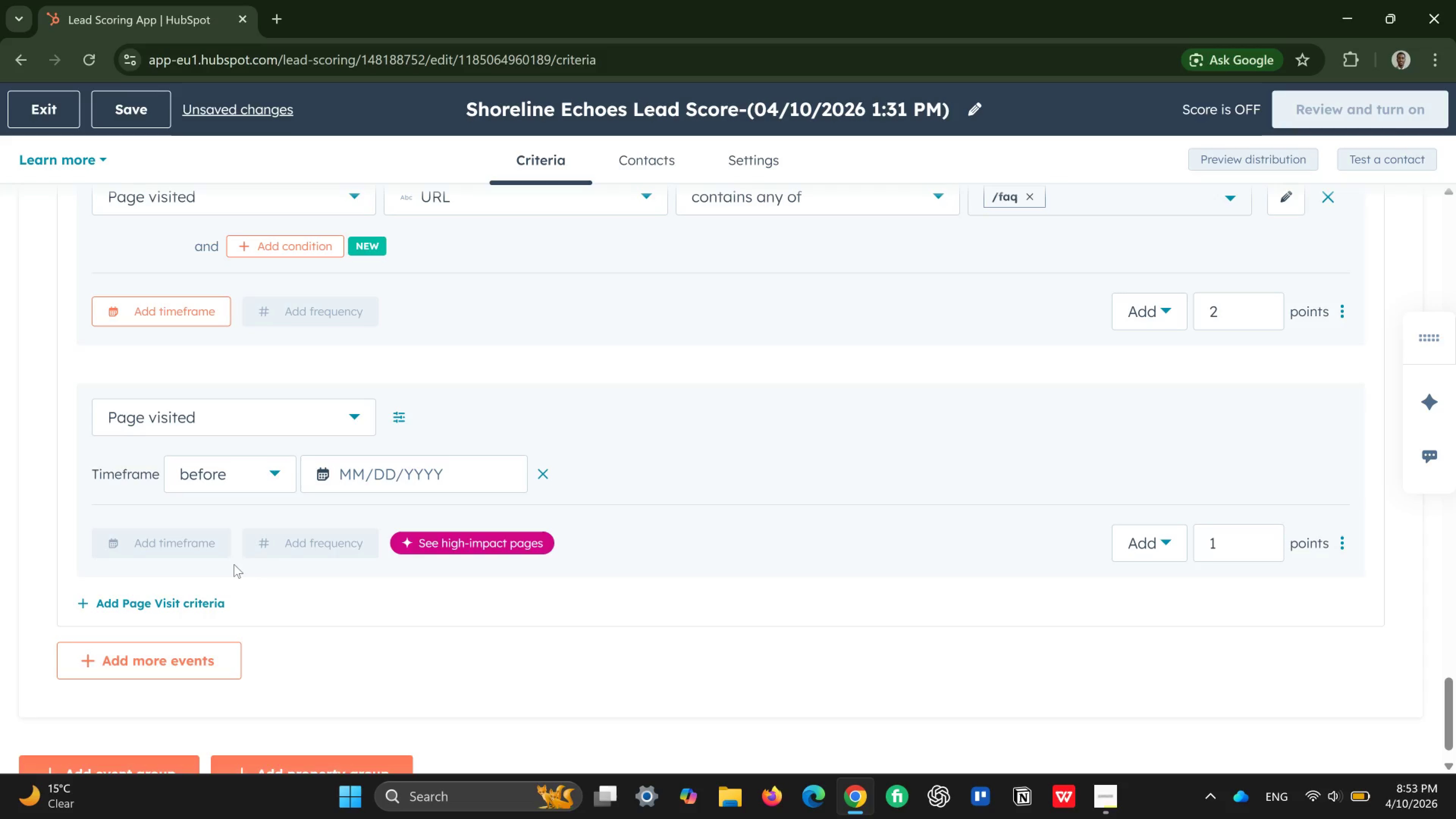 
left_click([366, 479])
 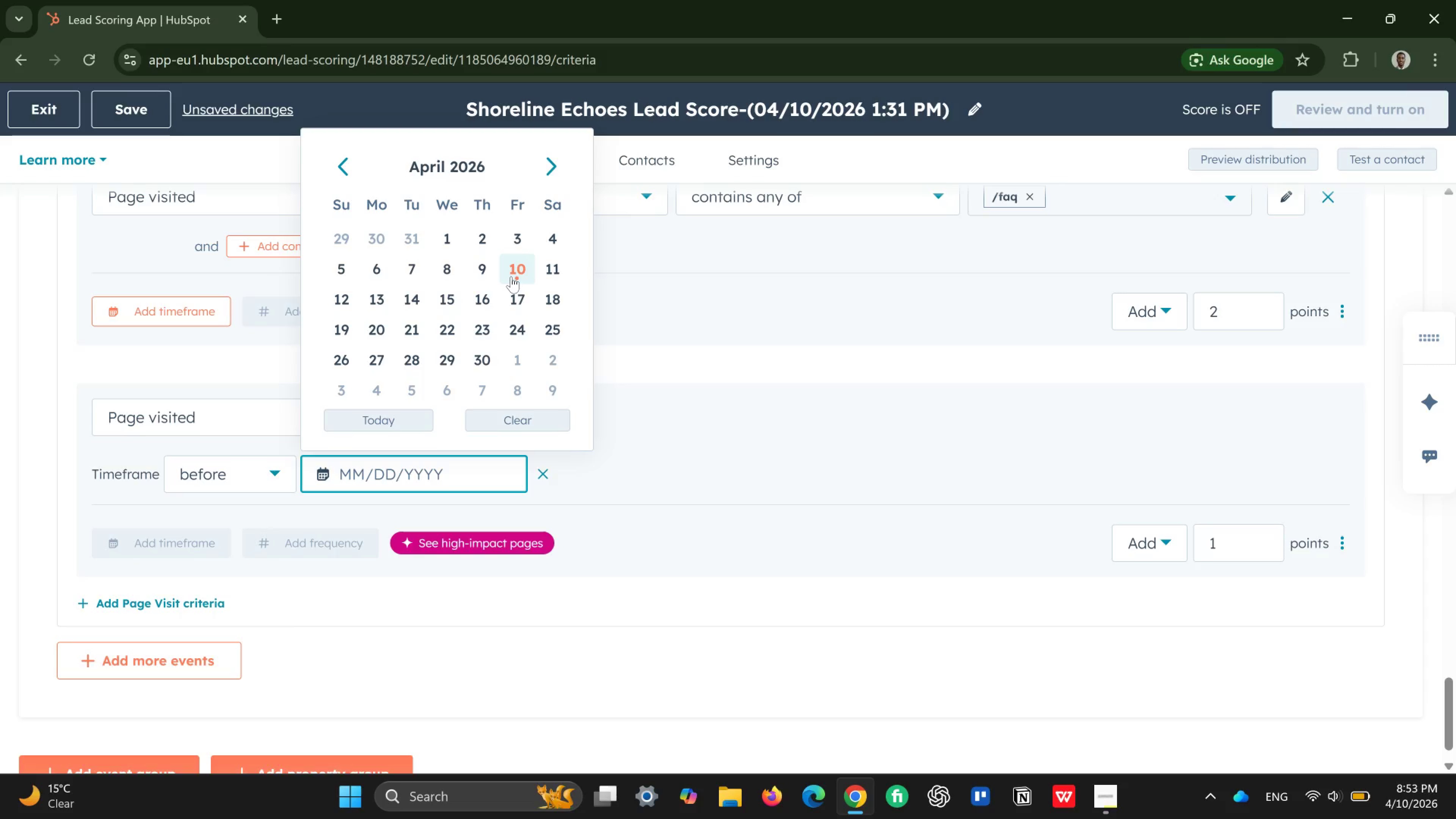 
wait(14.34)
 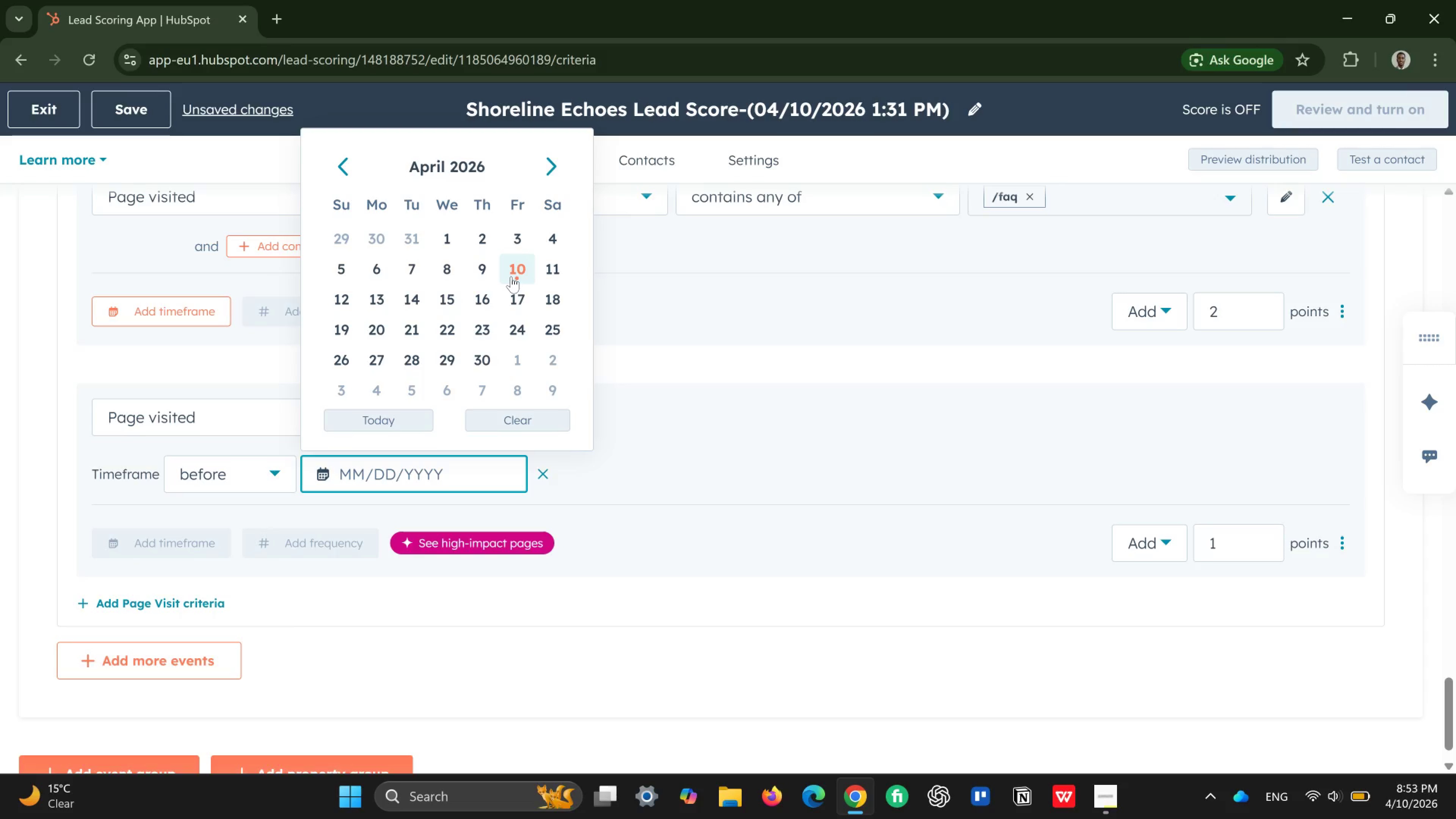 
left_click([342, 168])
 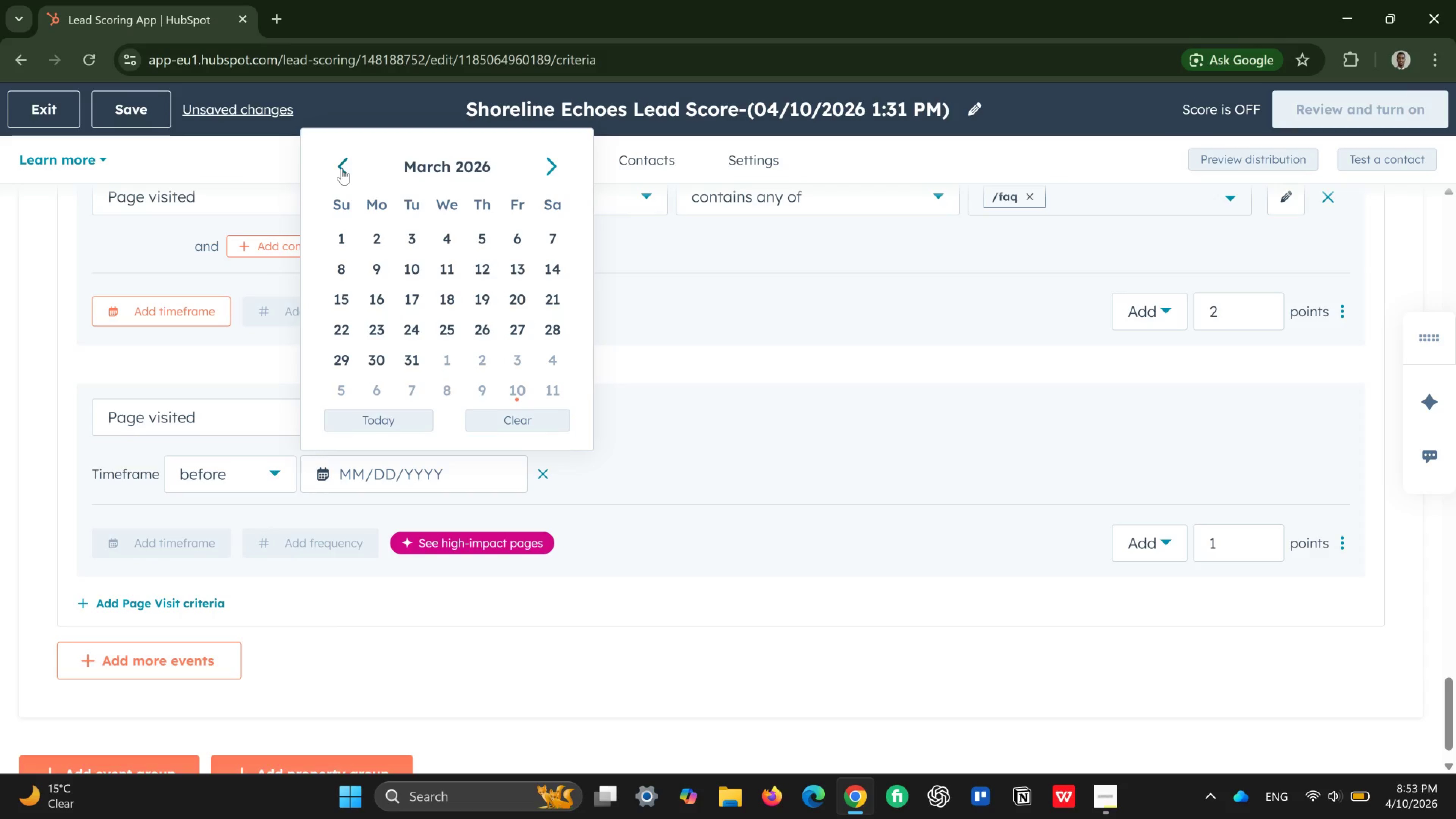 
wait(13.2)
 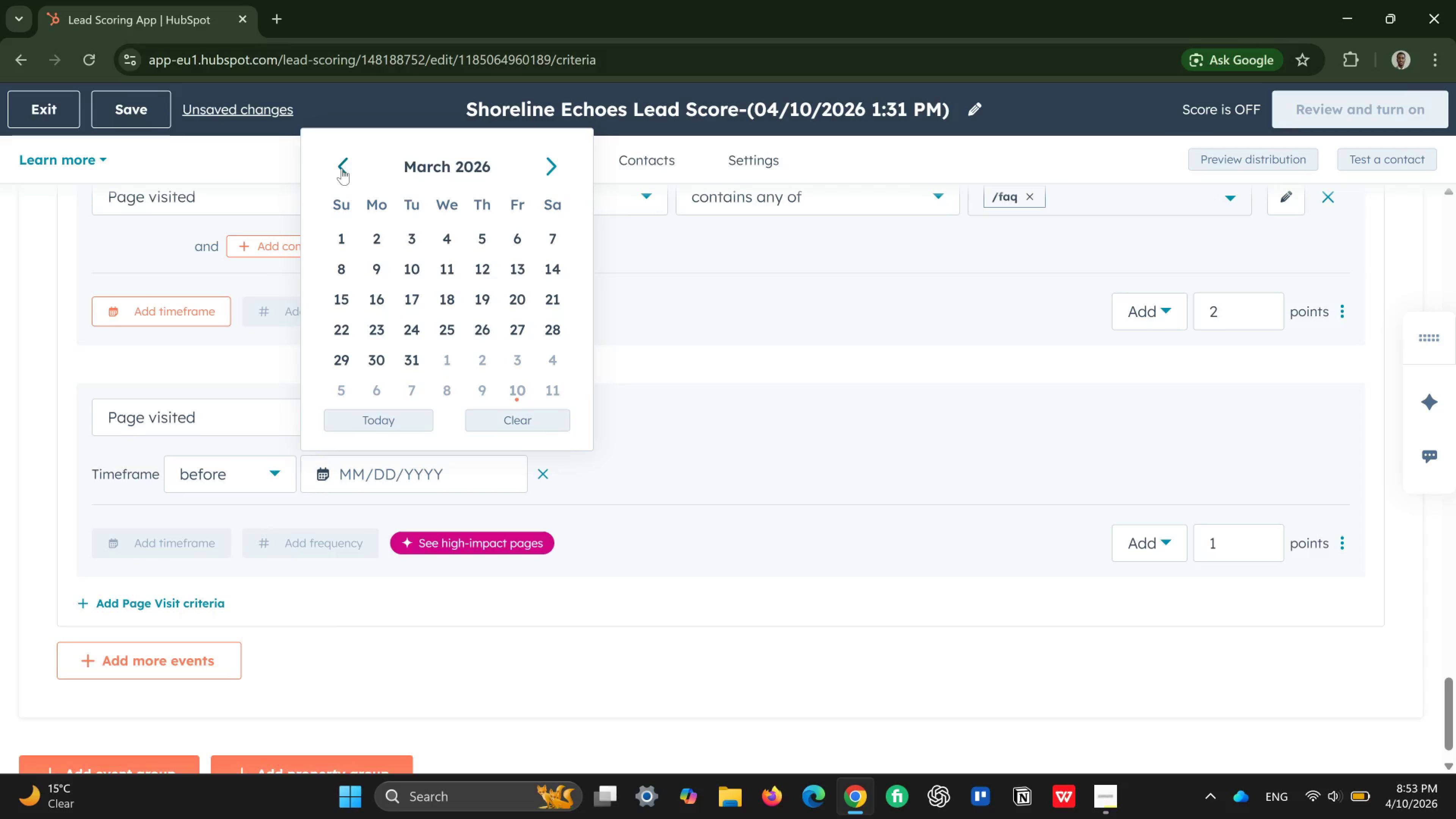 
left_click([456, 257])
 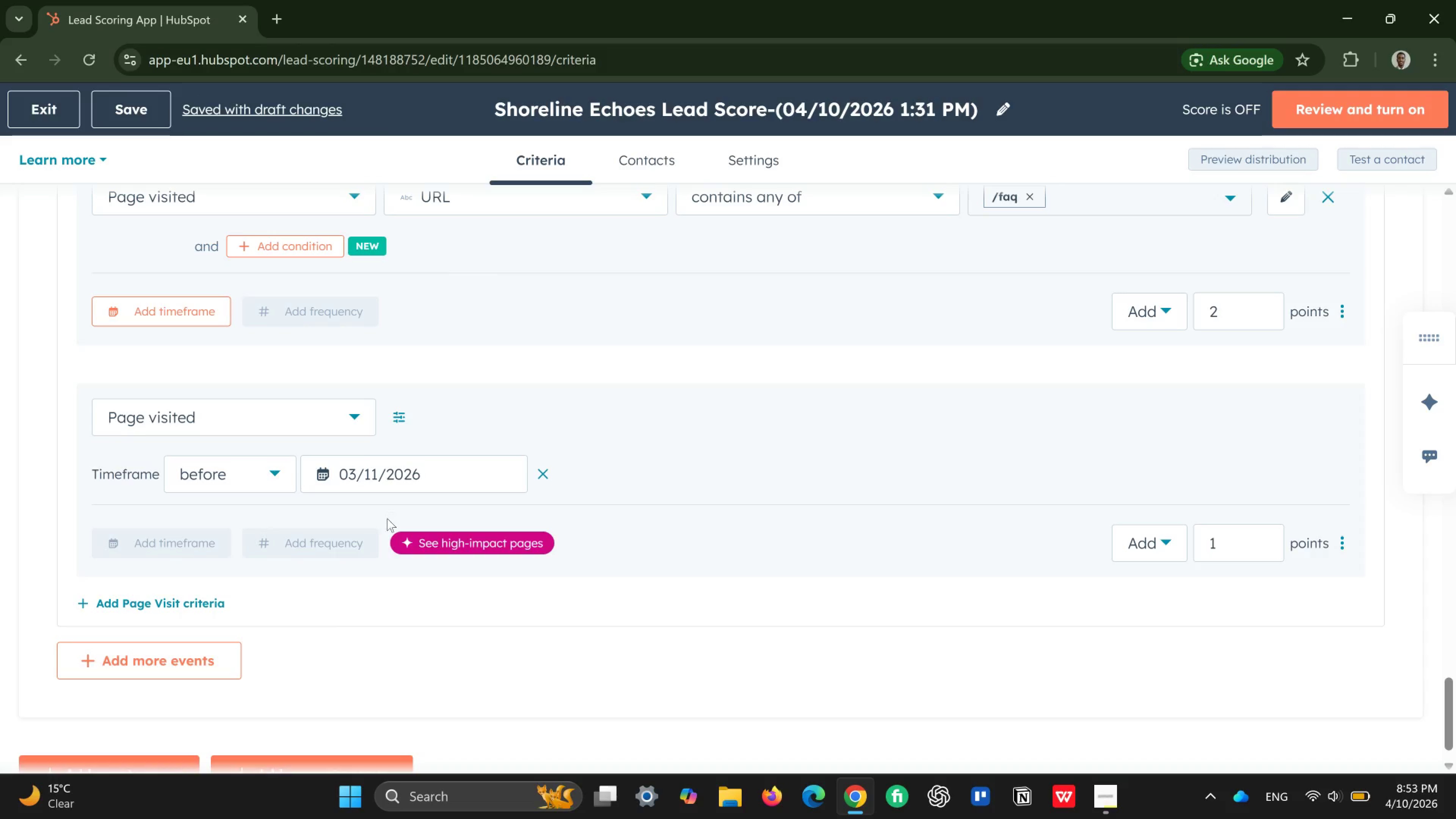 
wait(12.99)
 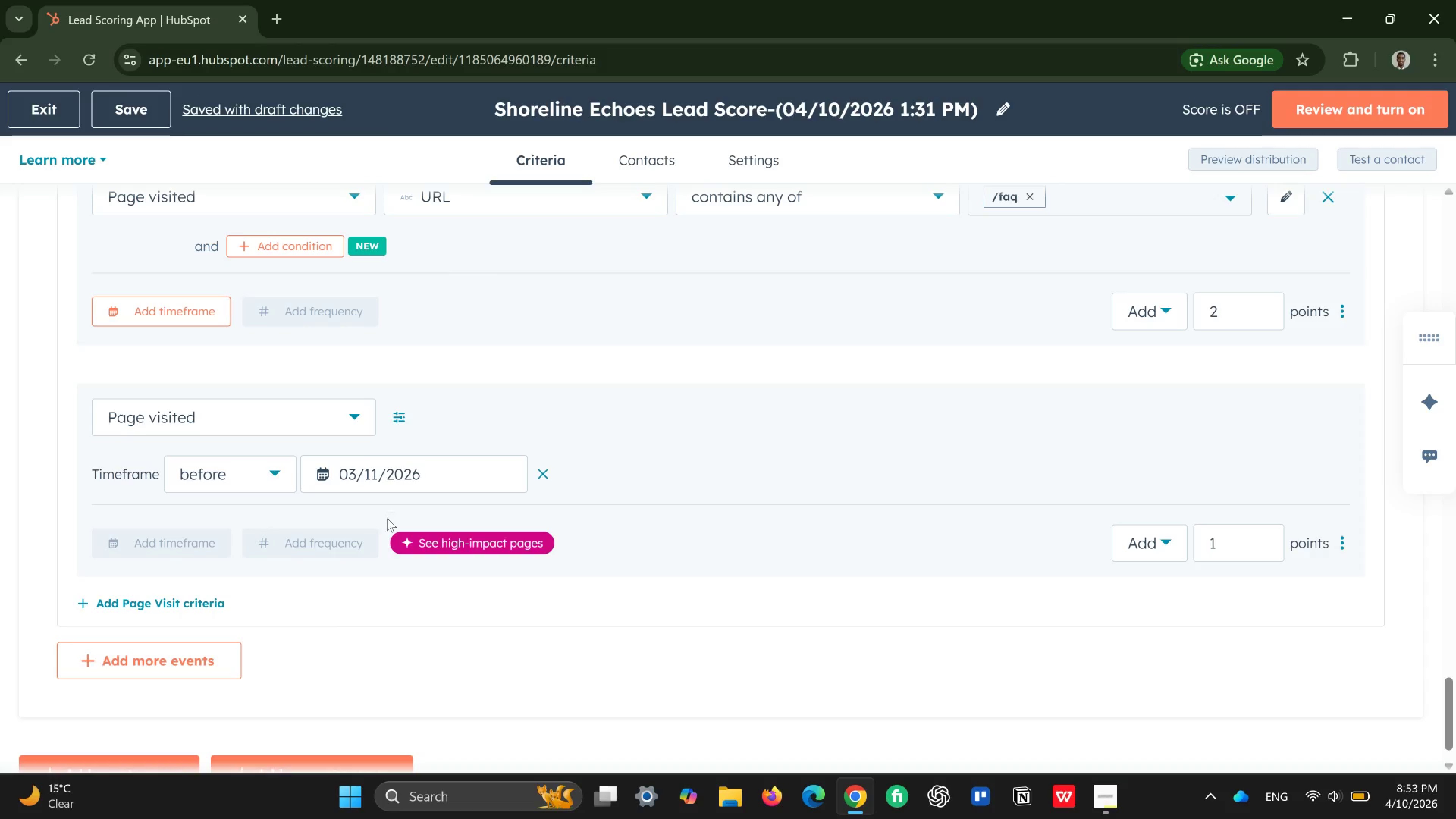 
left_click([1150, 546])
 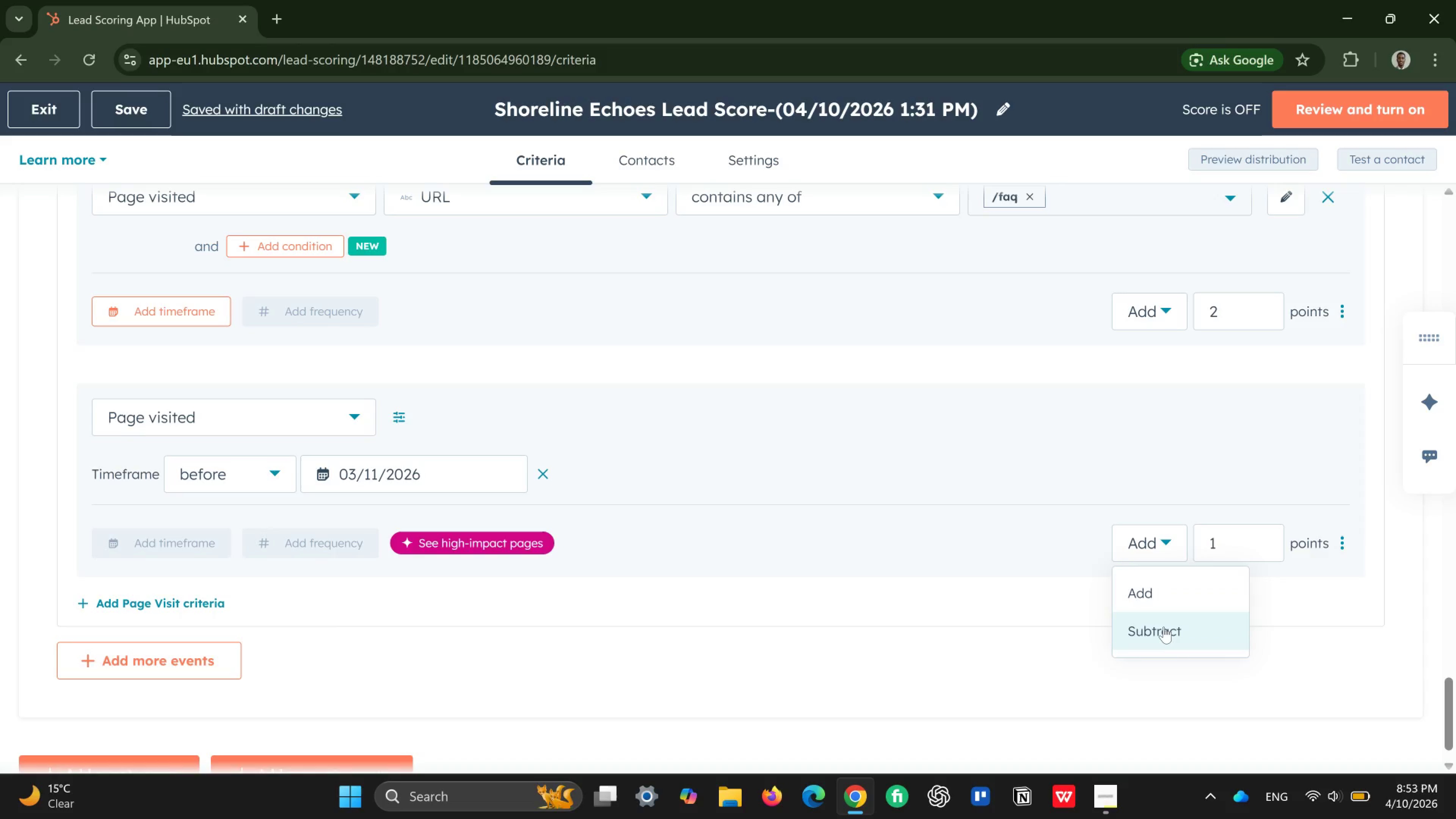 
left_click([1164, 627])
 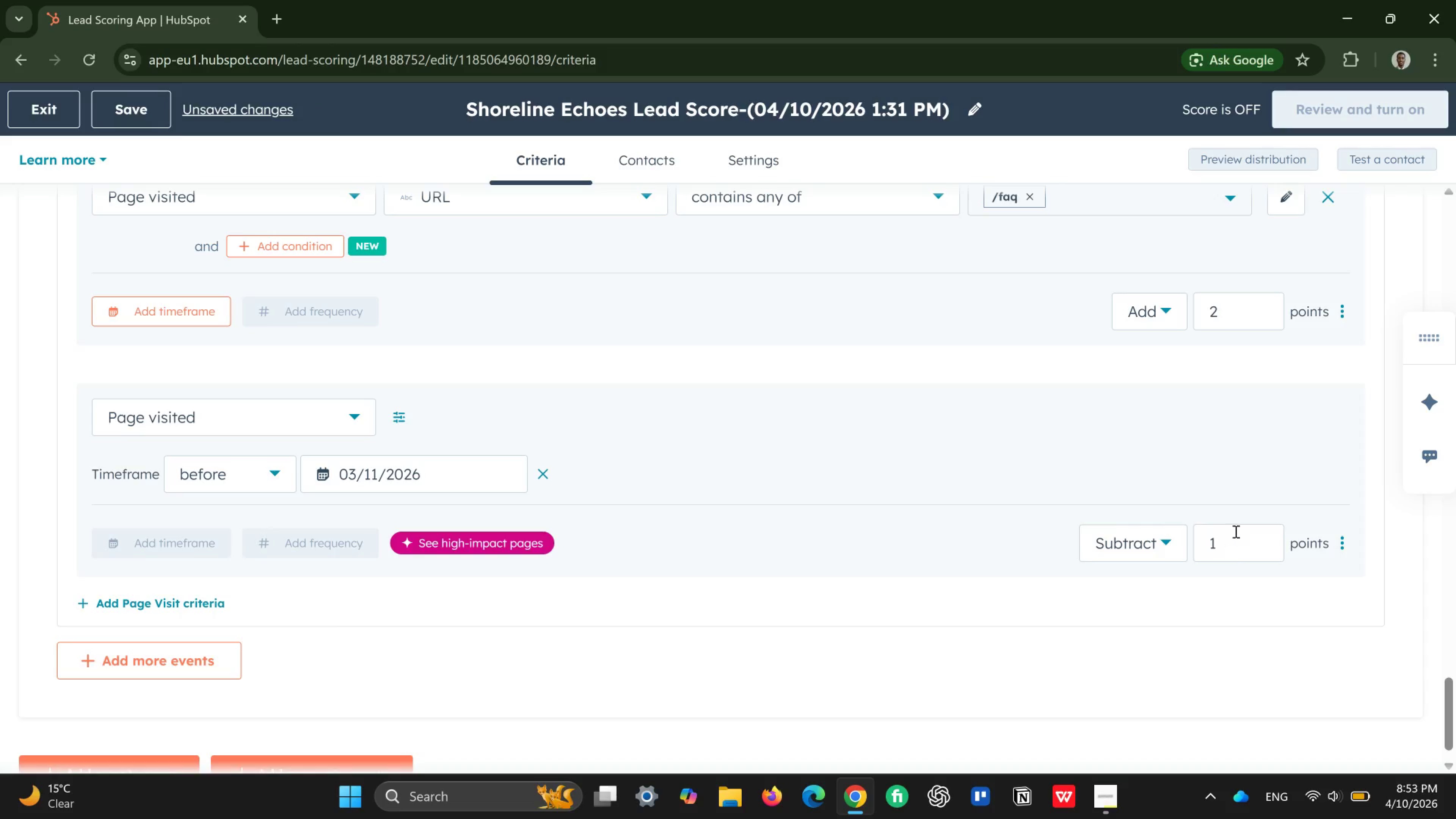 
left_click_drag(start_coordinate=[1235, 530], to_coordinate=[1209, 554])
 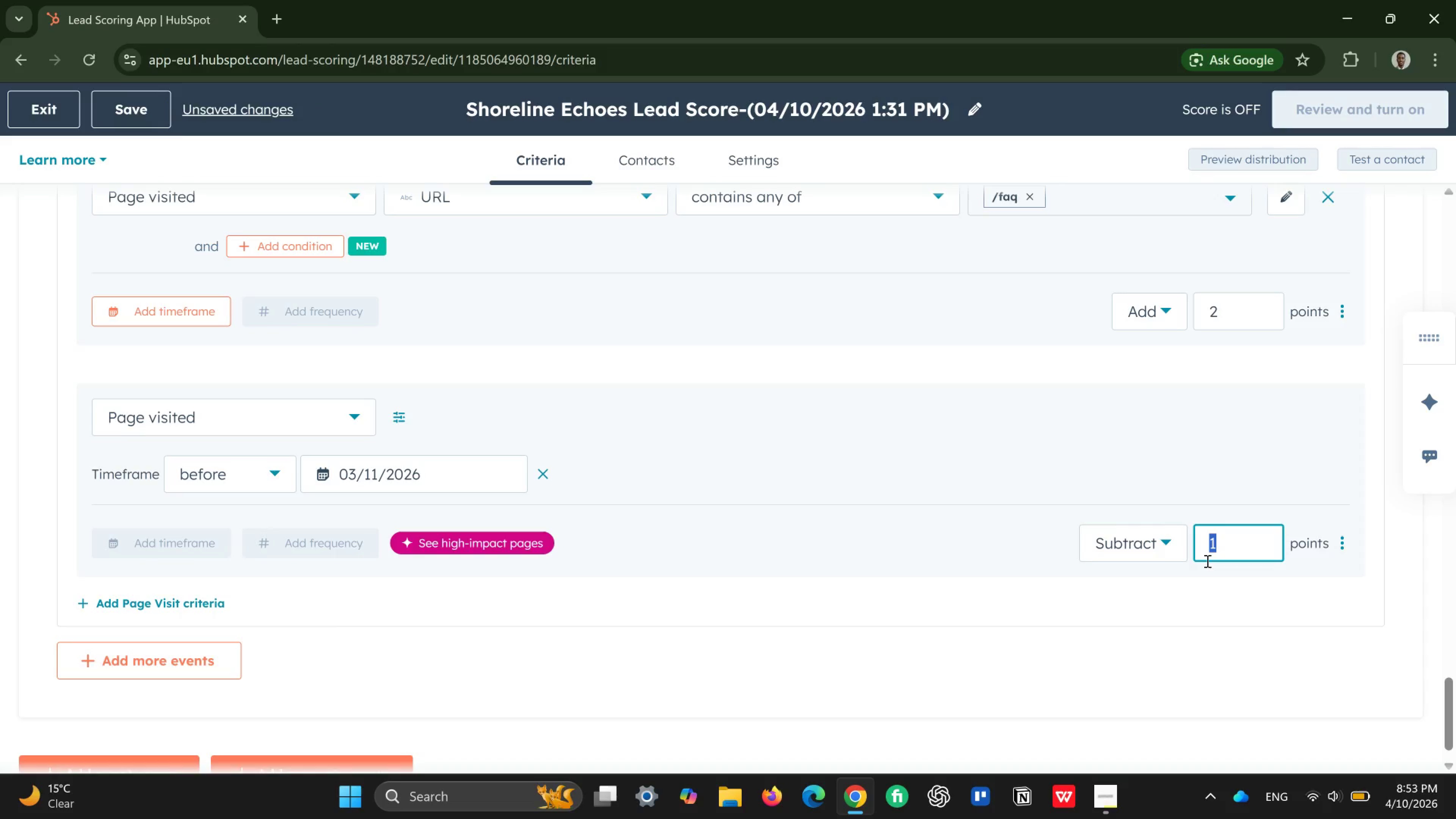 
type(10)
 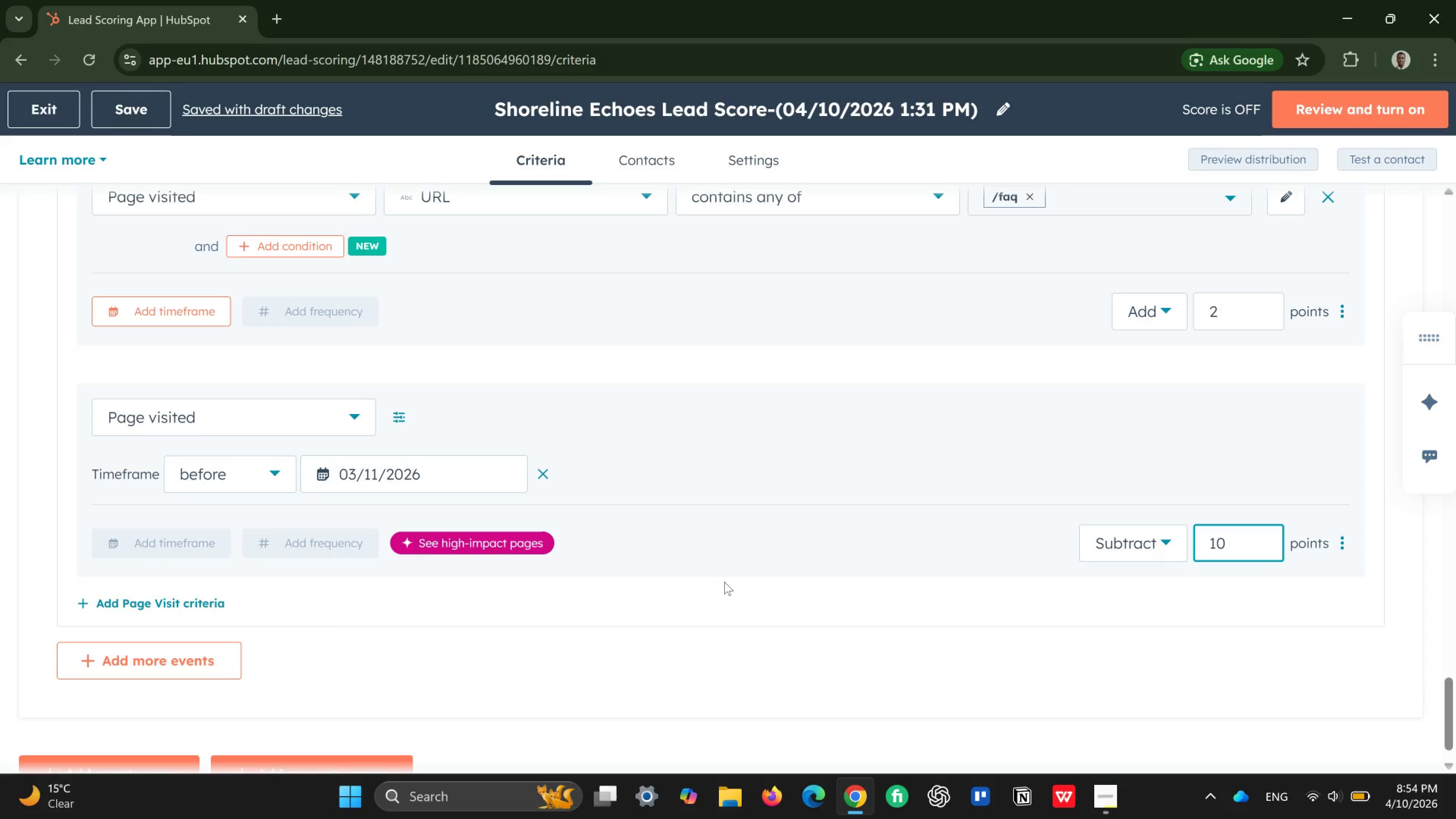 
wait(26.99)
 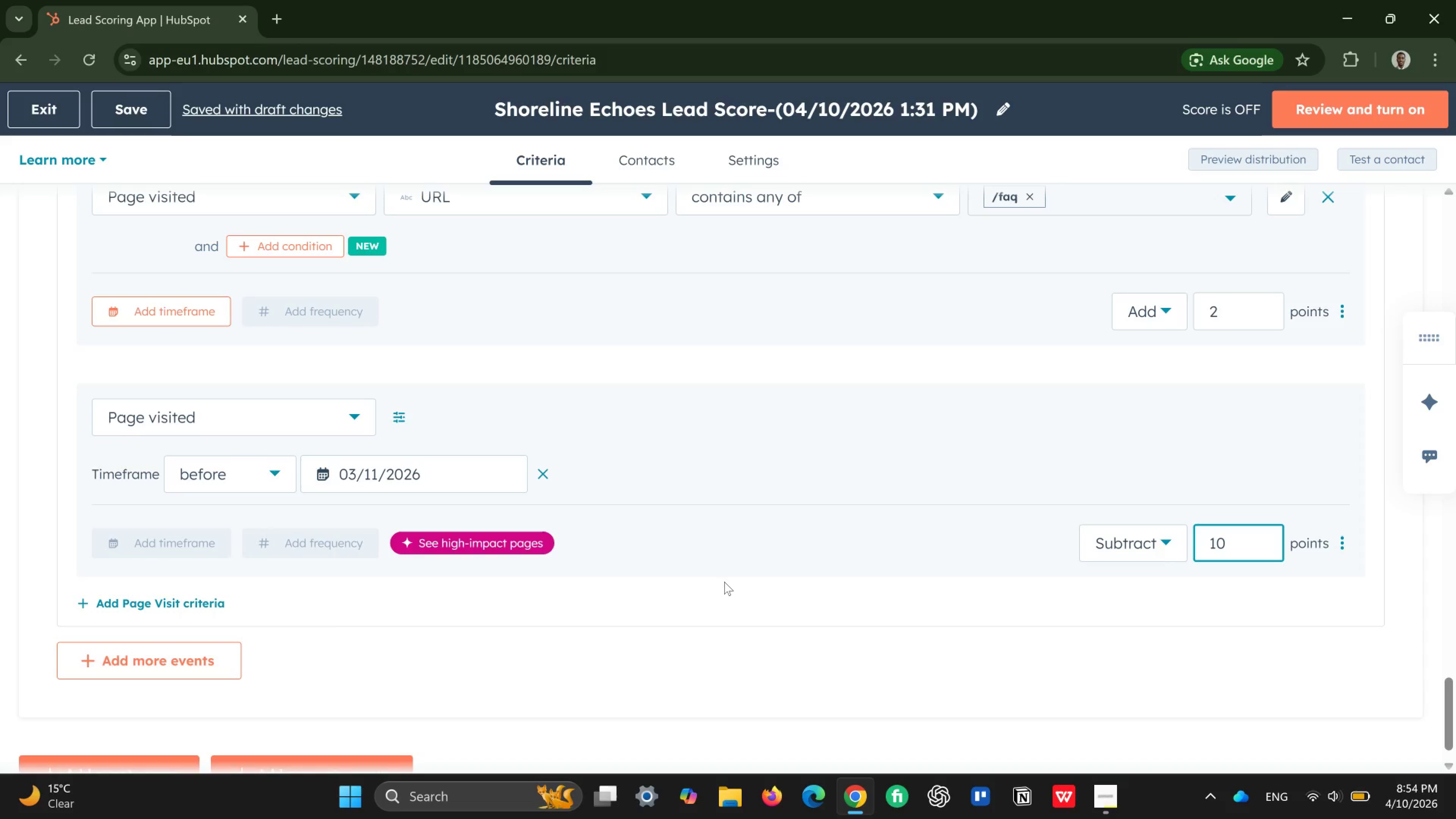 
scroll: coordinate [533, 641], scroll_direction: down, amount: 2.0
 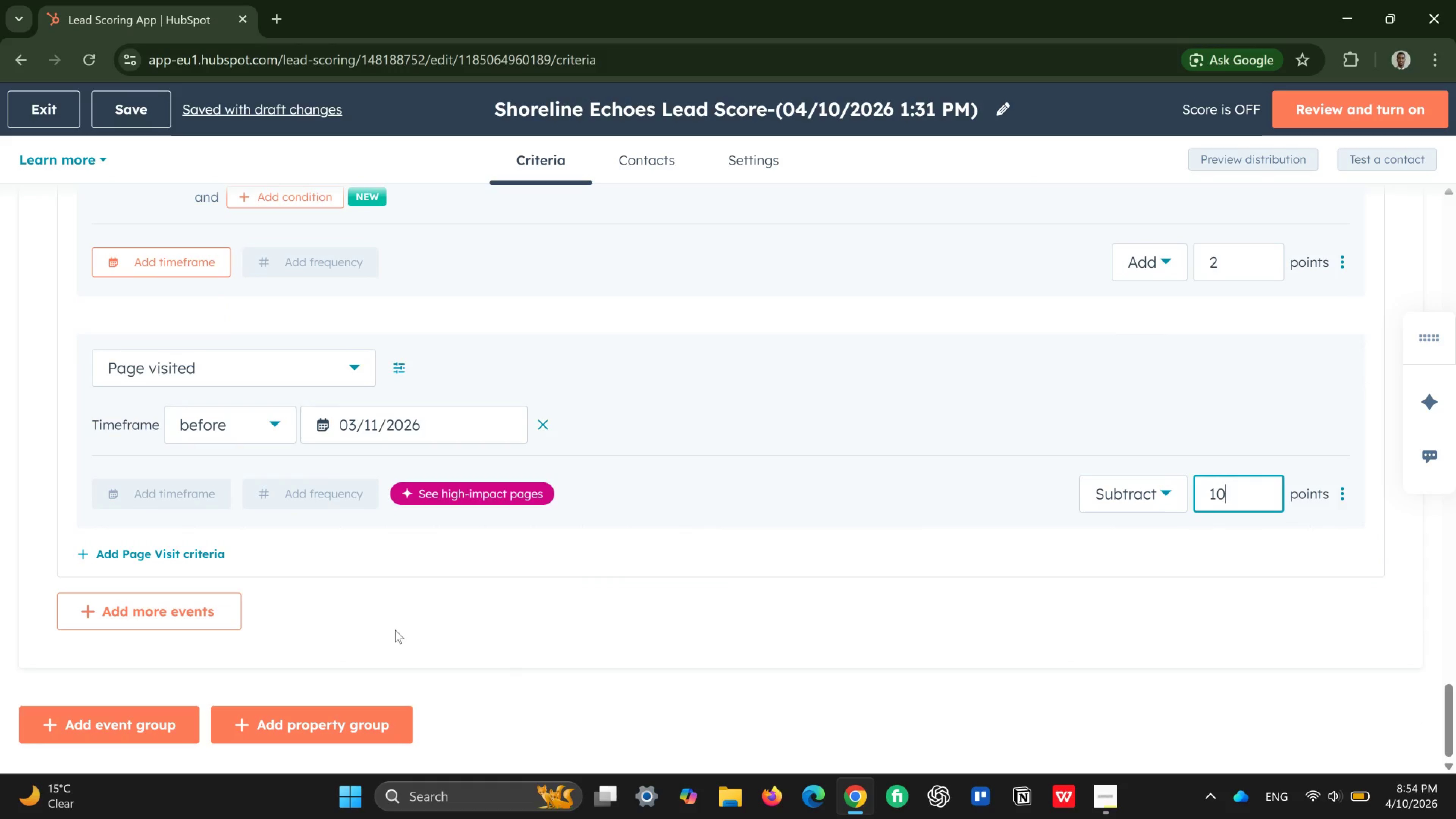 
left_click([165, 559])
 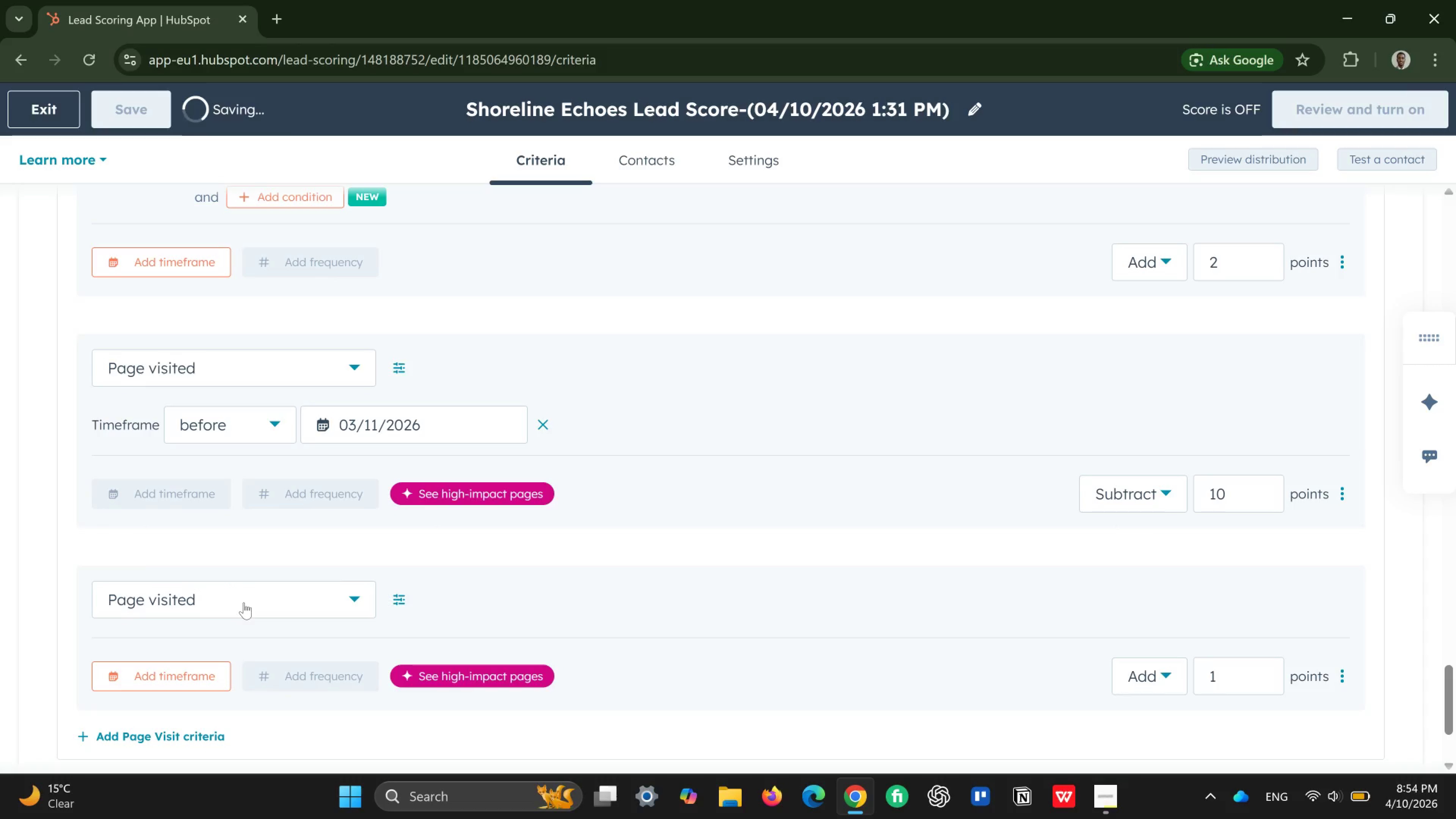 
wait(6.29)
 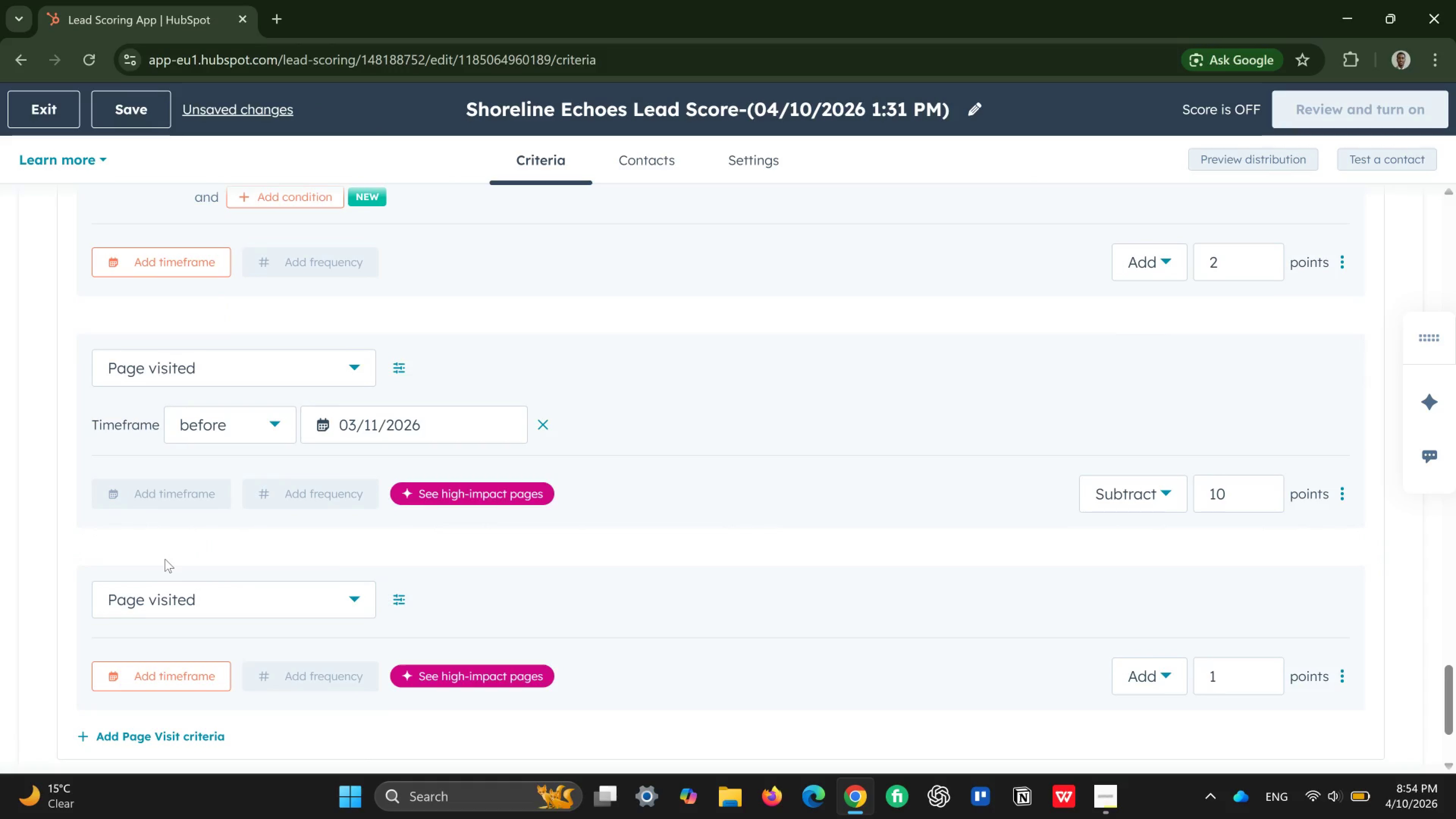 
left_click([244, 602])
 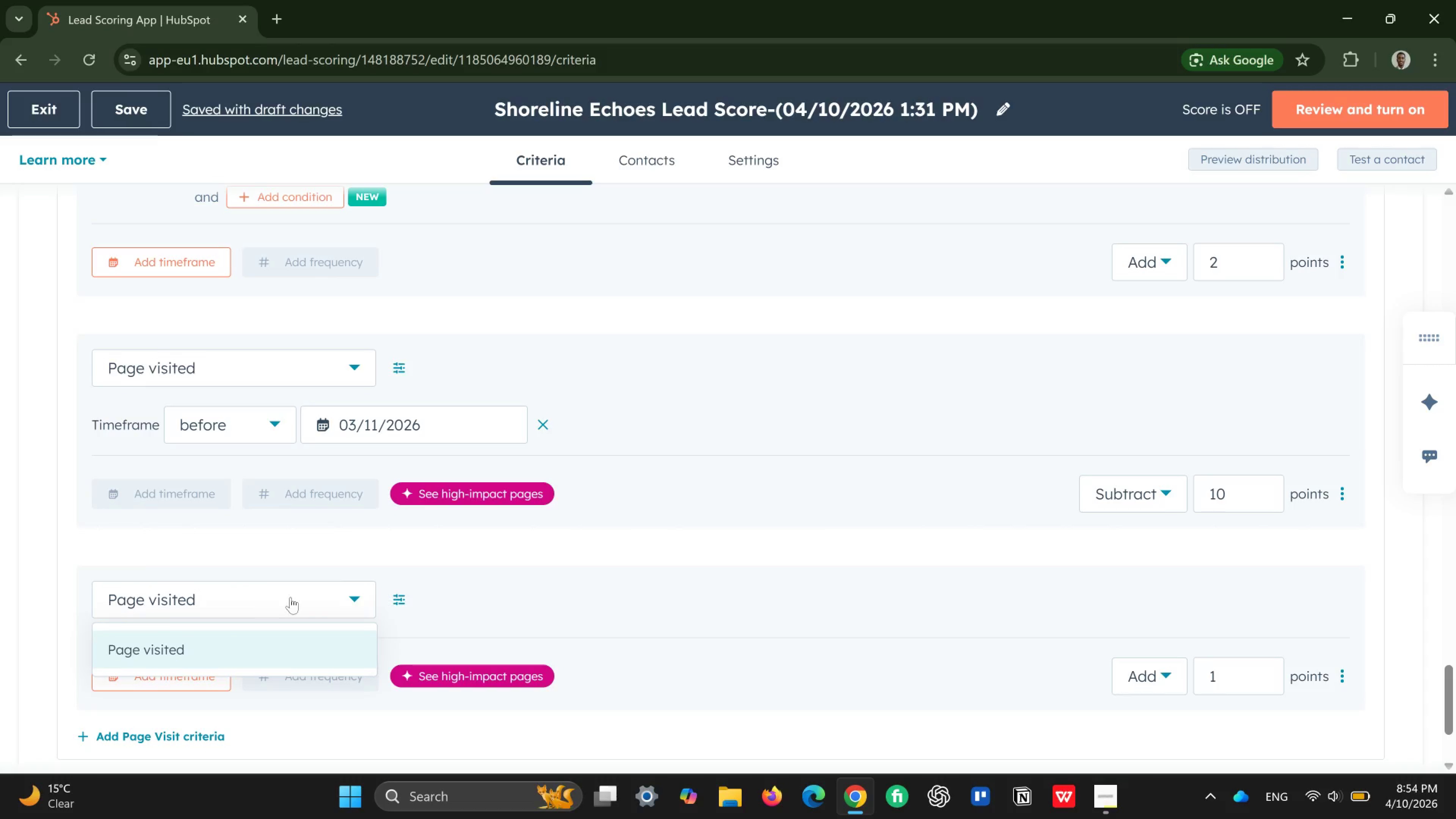 
scroll: coordinate [301, 597], scroll_direction: down, amount: 2.0
 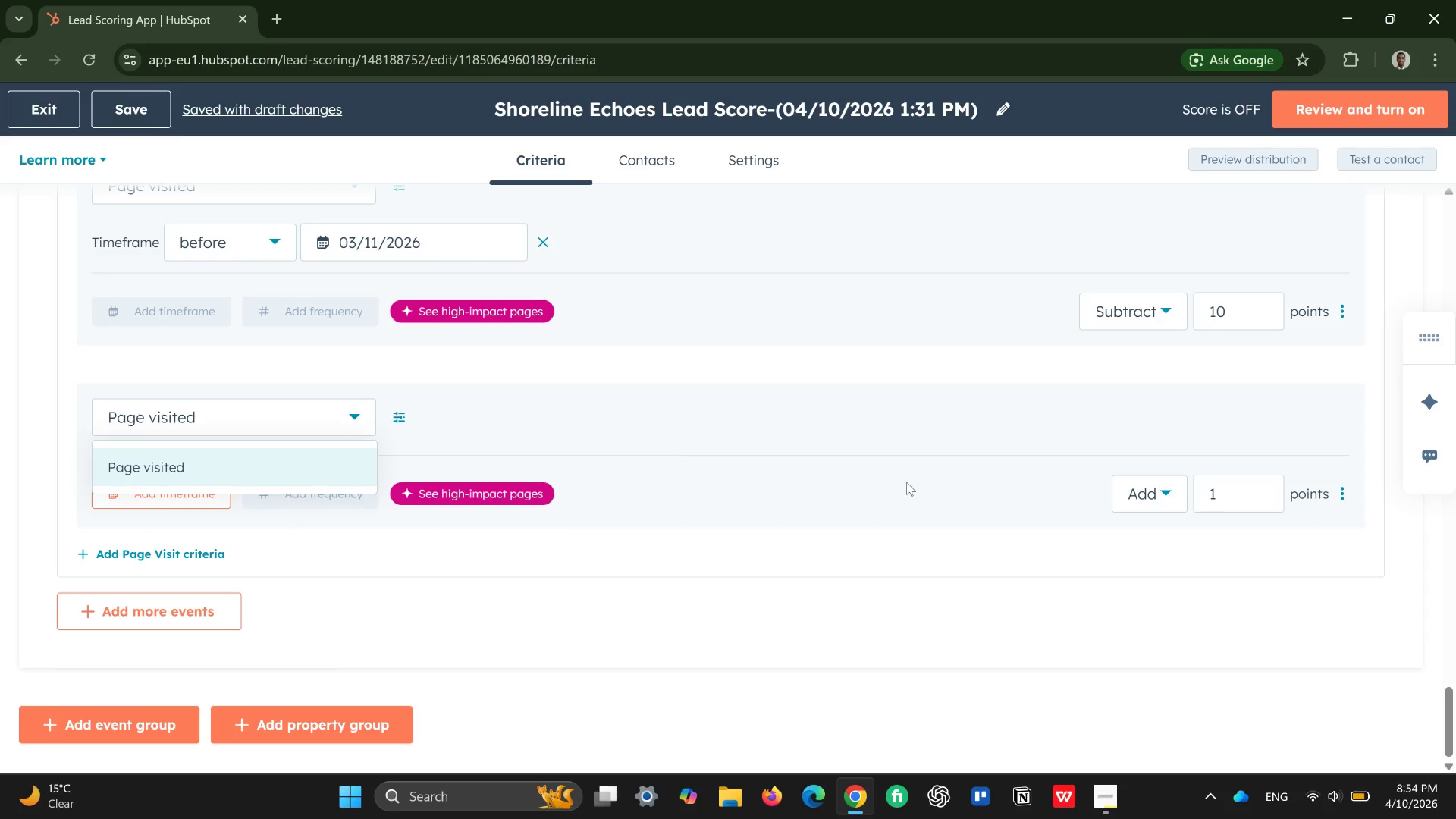 
wait(5.34)
 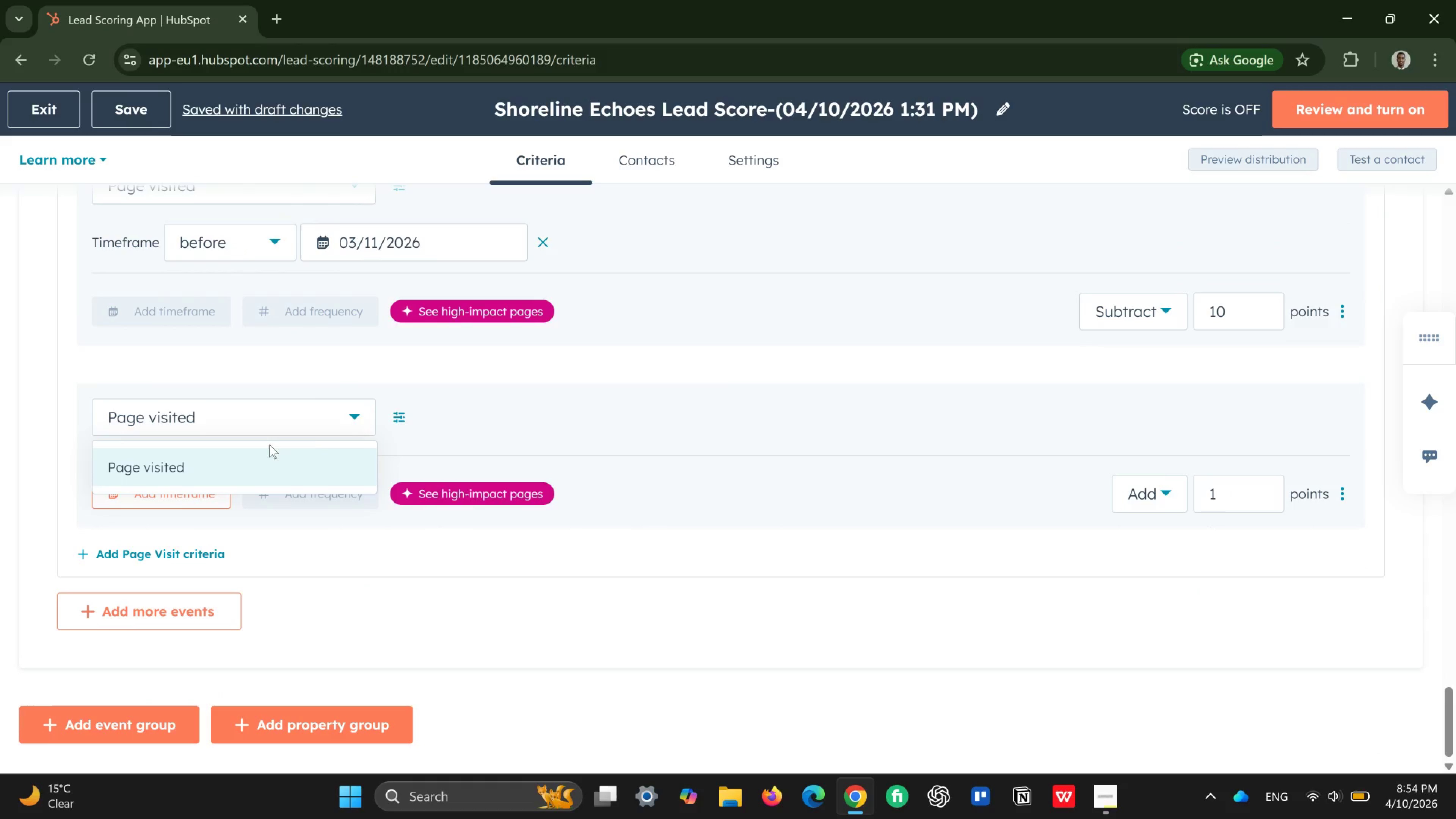 
left_click([1341, 499])
 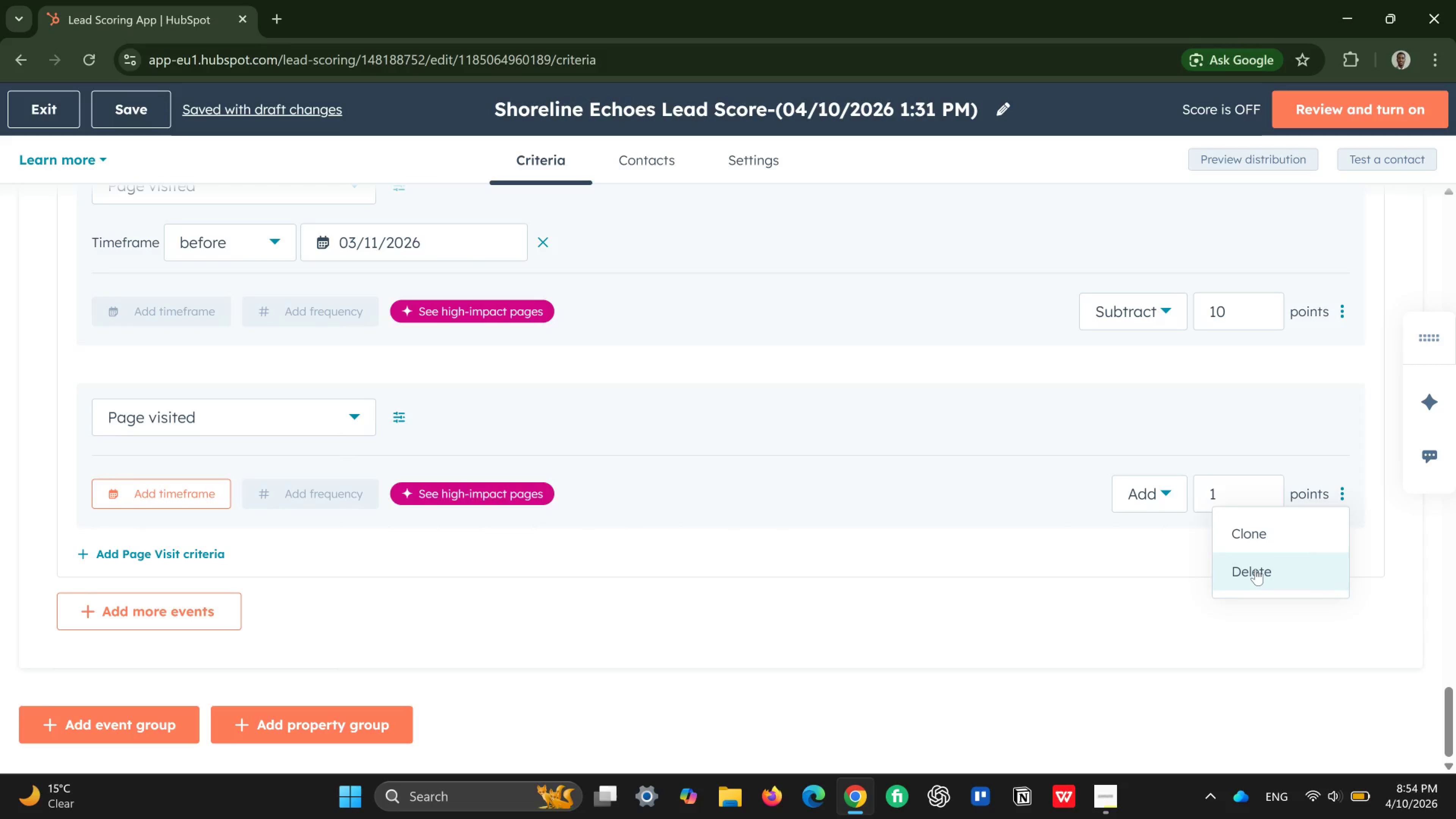 
left_click([1255, 569])
 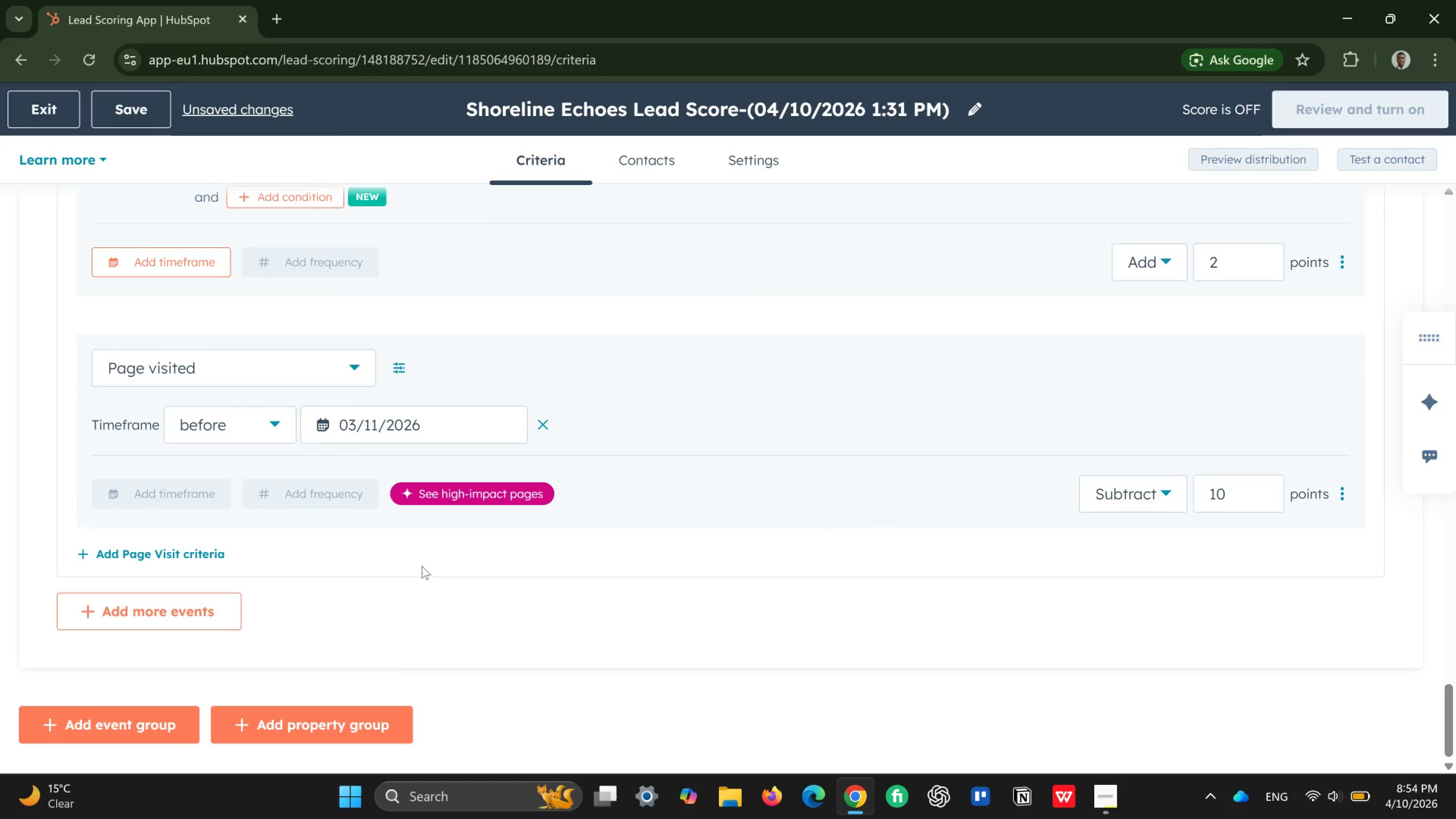 
scroll: coordinate [422, 575], scroll_direction: down, amount: 1.0
 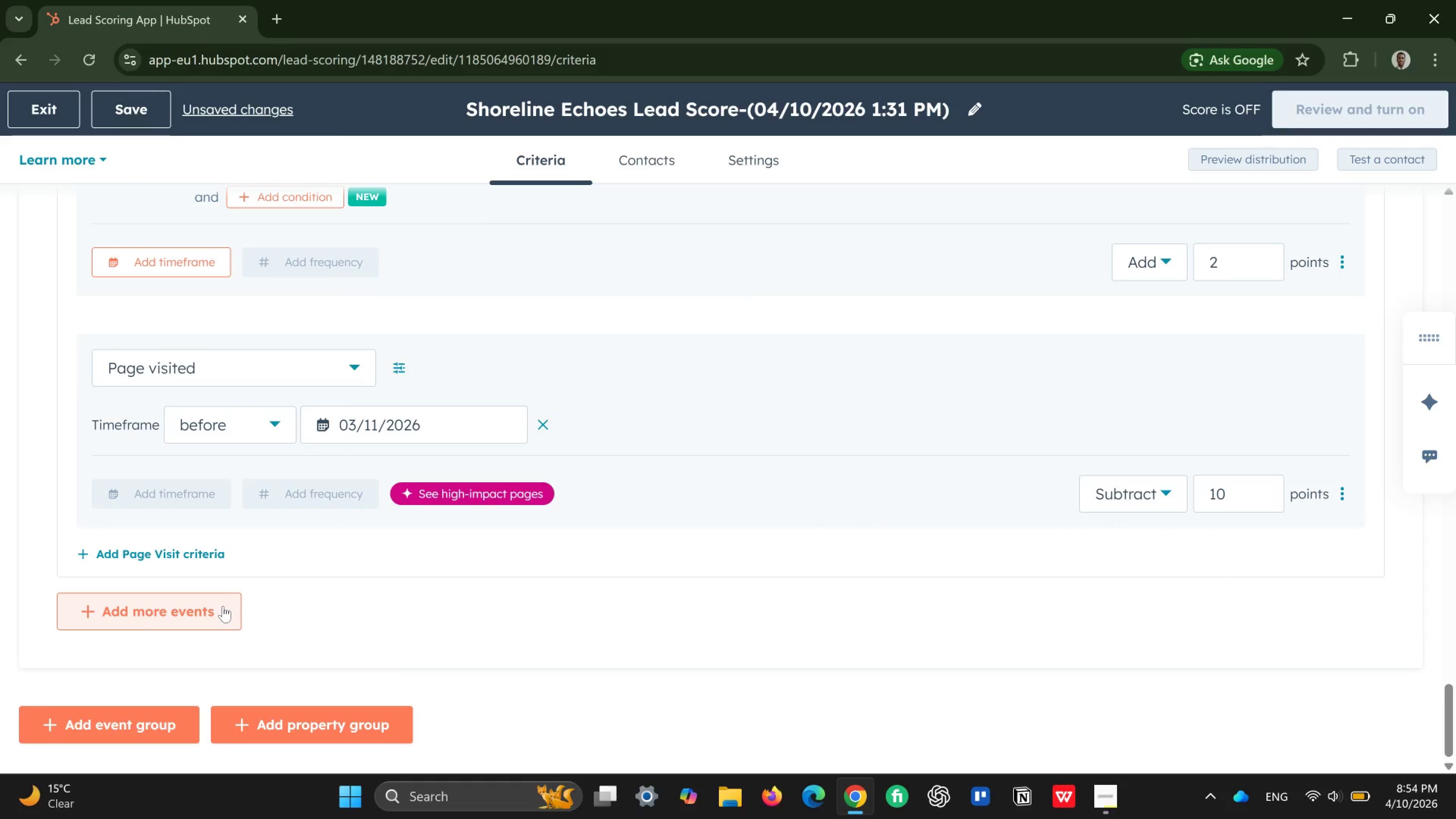 
left_click([223, 606])
 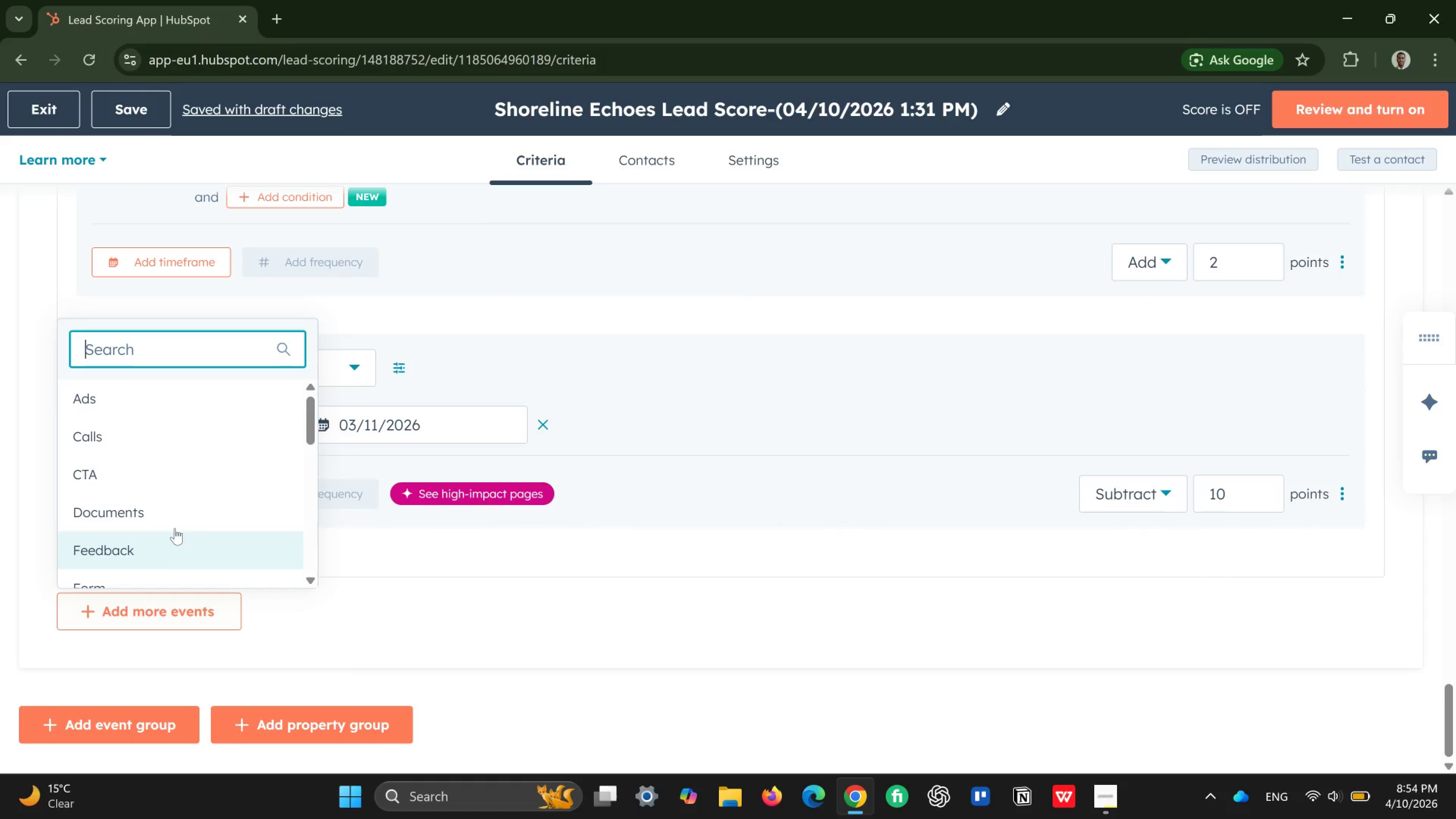 
scroll: coordinate [183, 526], scroll_direction: down, amount: 7.0
 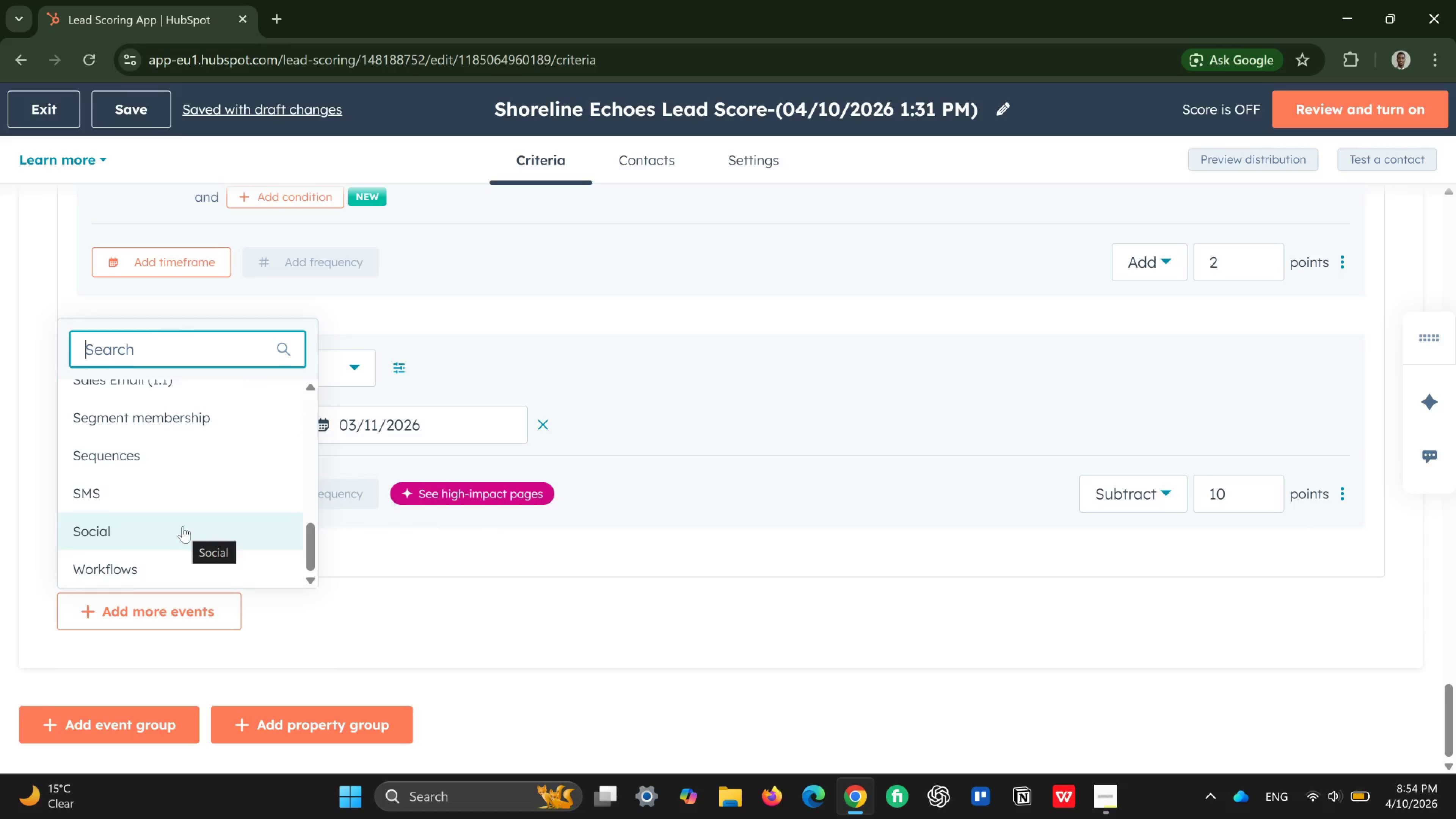 
scroll: coordinate [183, 526], scroll_direction: up, amount: 2.0
 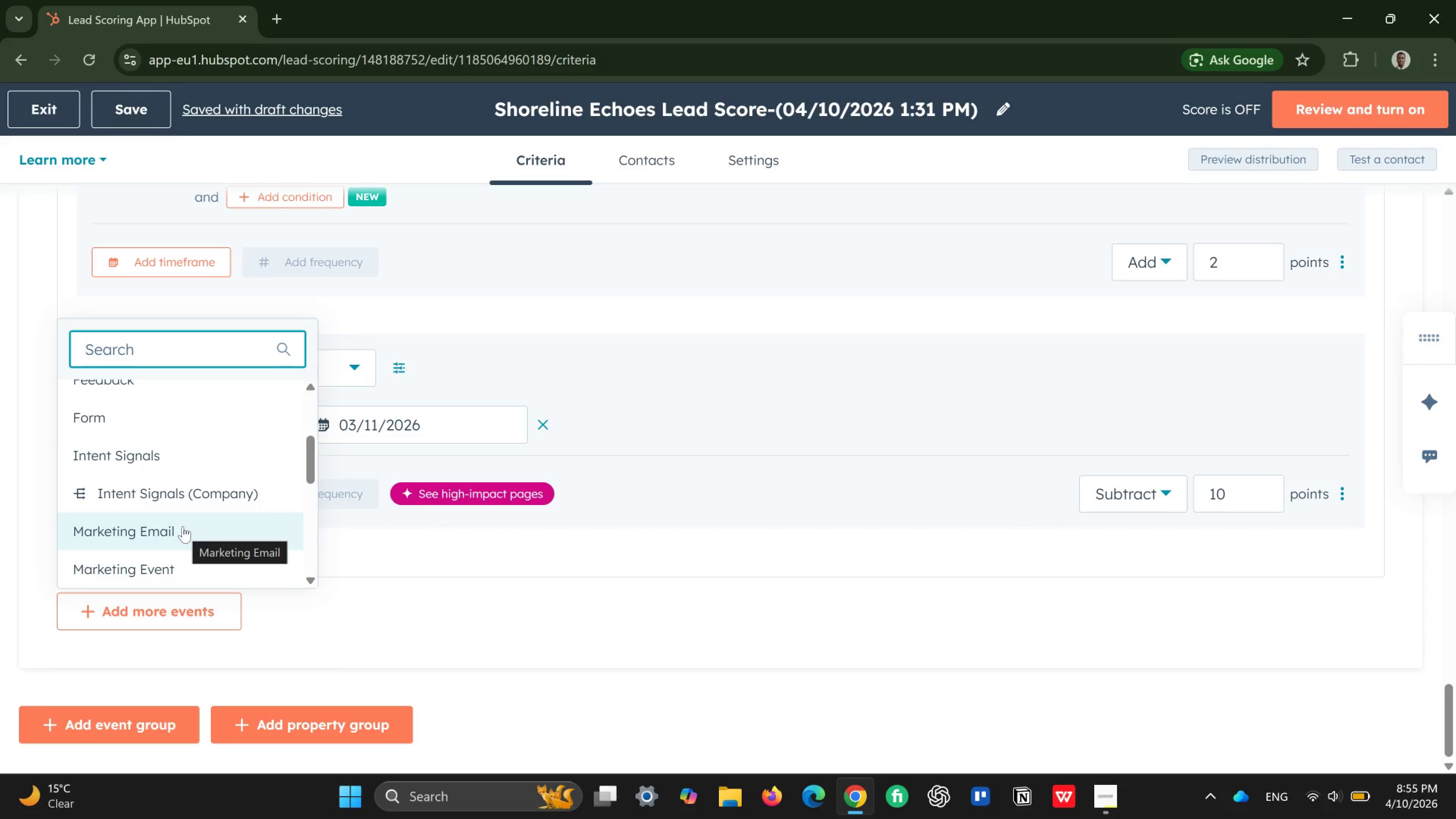 
scroll: coordinate [183, 526], scroll_direction: none, amount: 0.0
 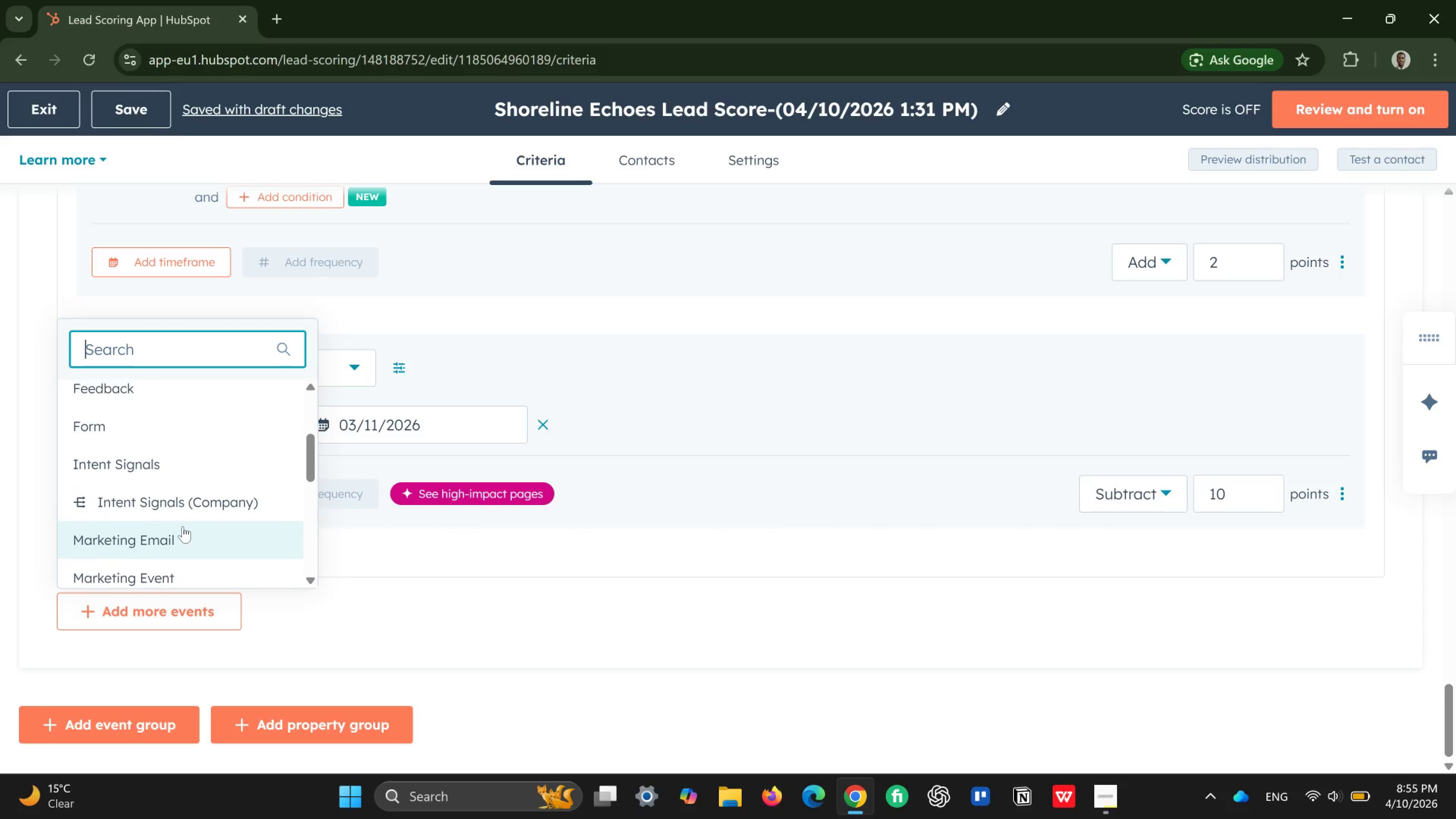 
scroll: coordinate [183, 526], scroll_direction: up, amount: 3.0
 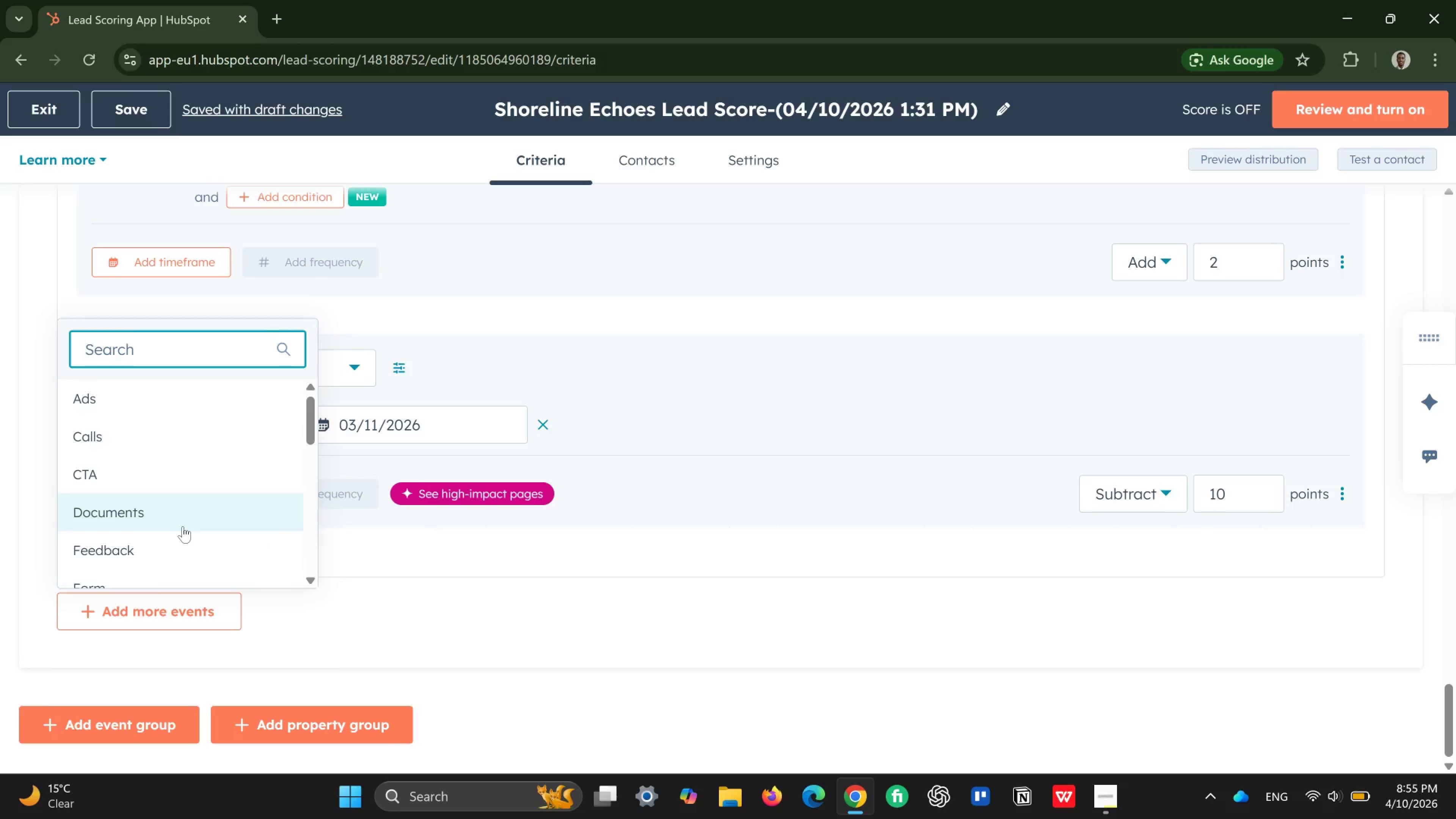 
scroll: coordinate [183, 528], scroll_direction: down, amount: 11.0
 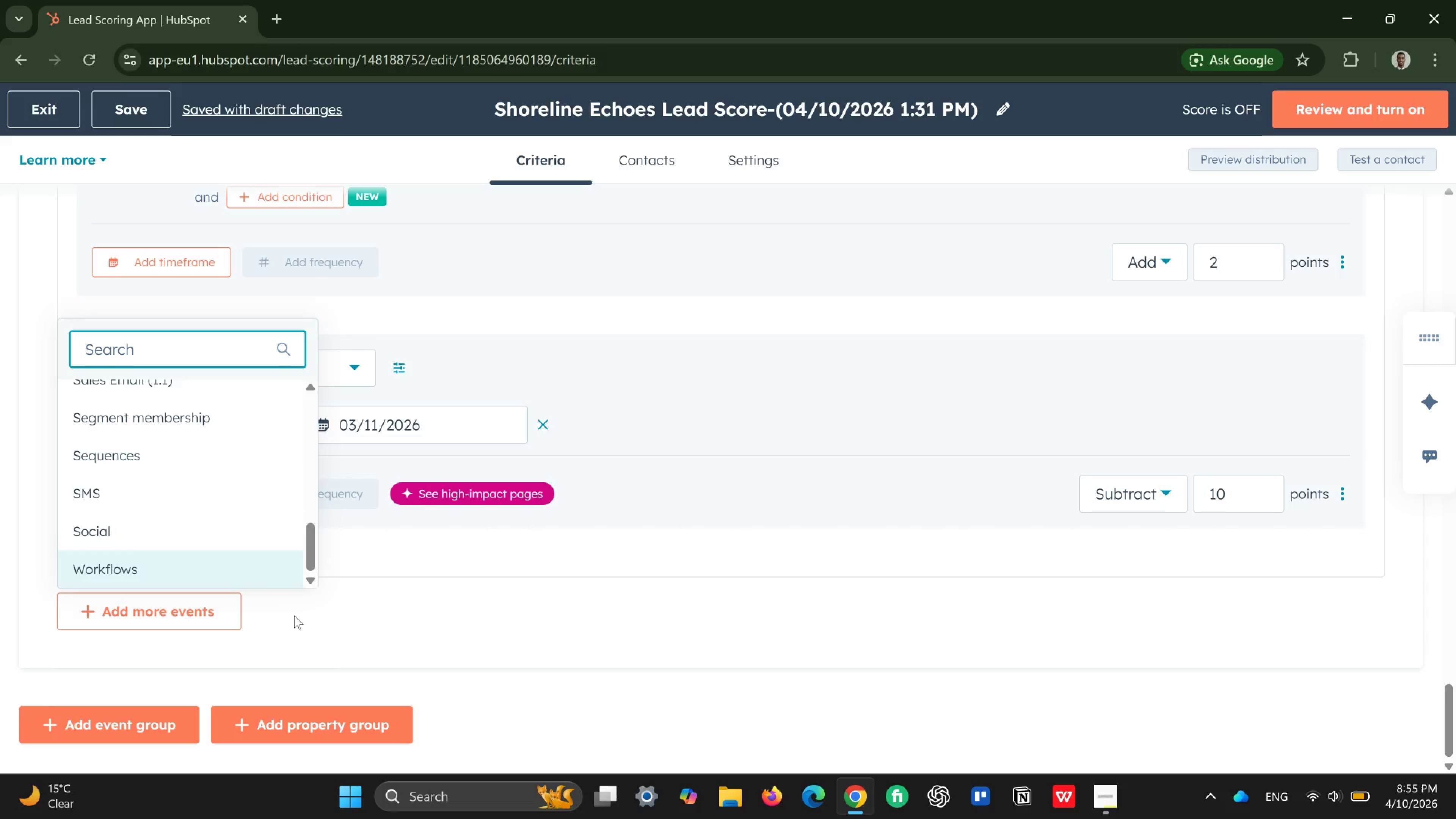 
left_click([295, 619])
 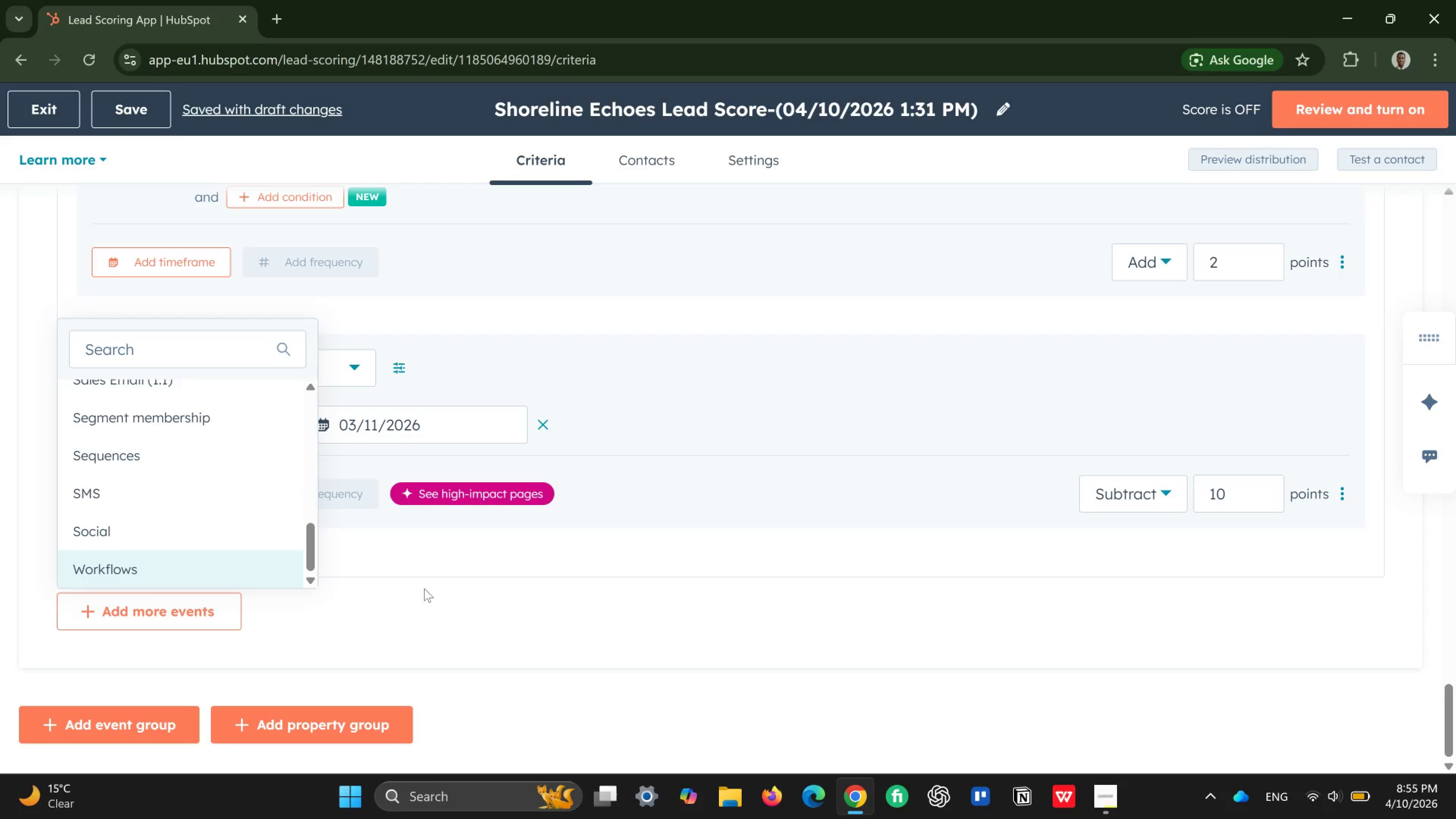 
left_click([424, 608])
 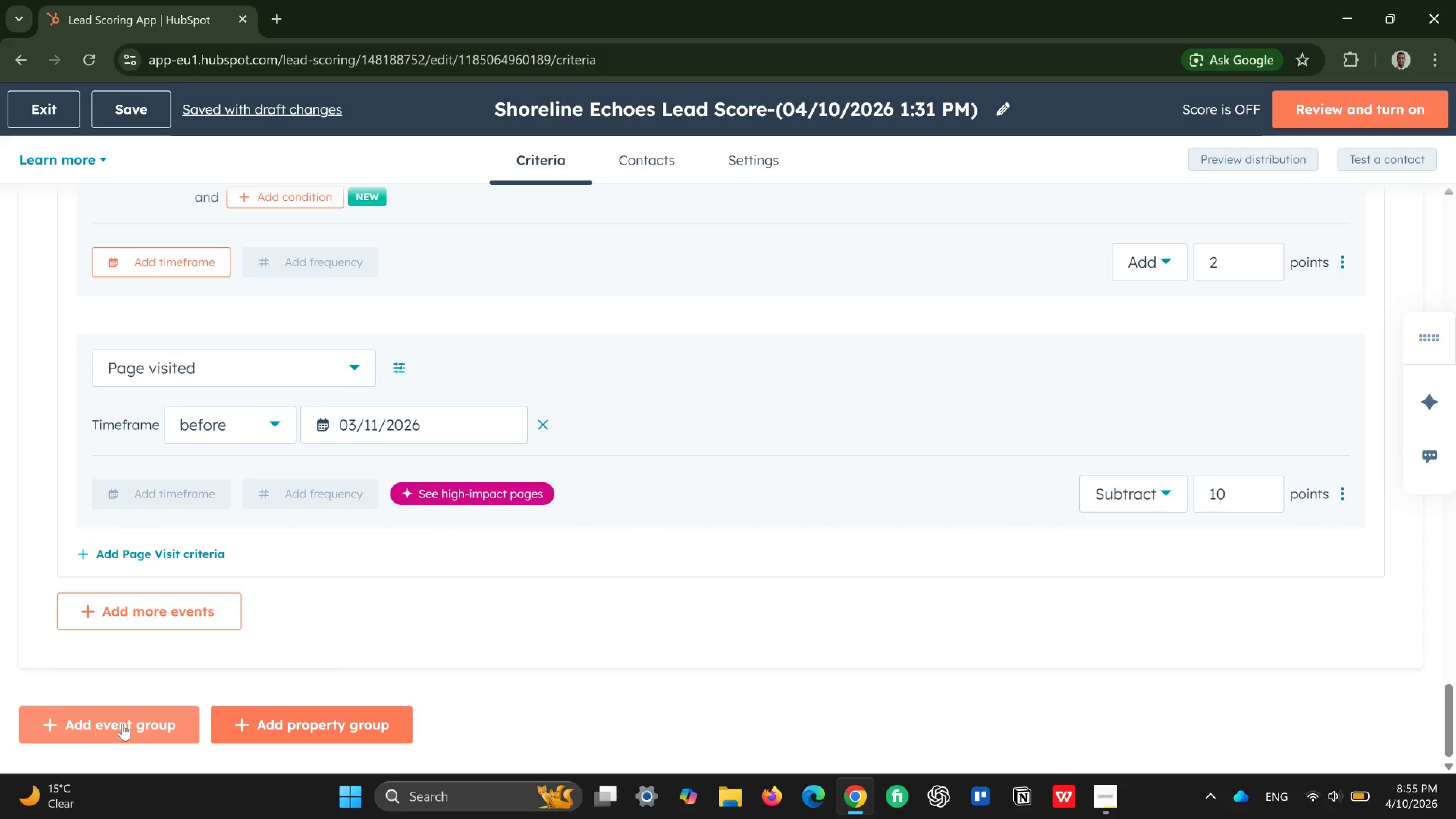 
left_click([122, 724])
 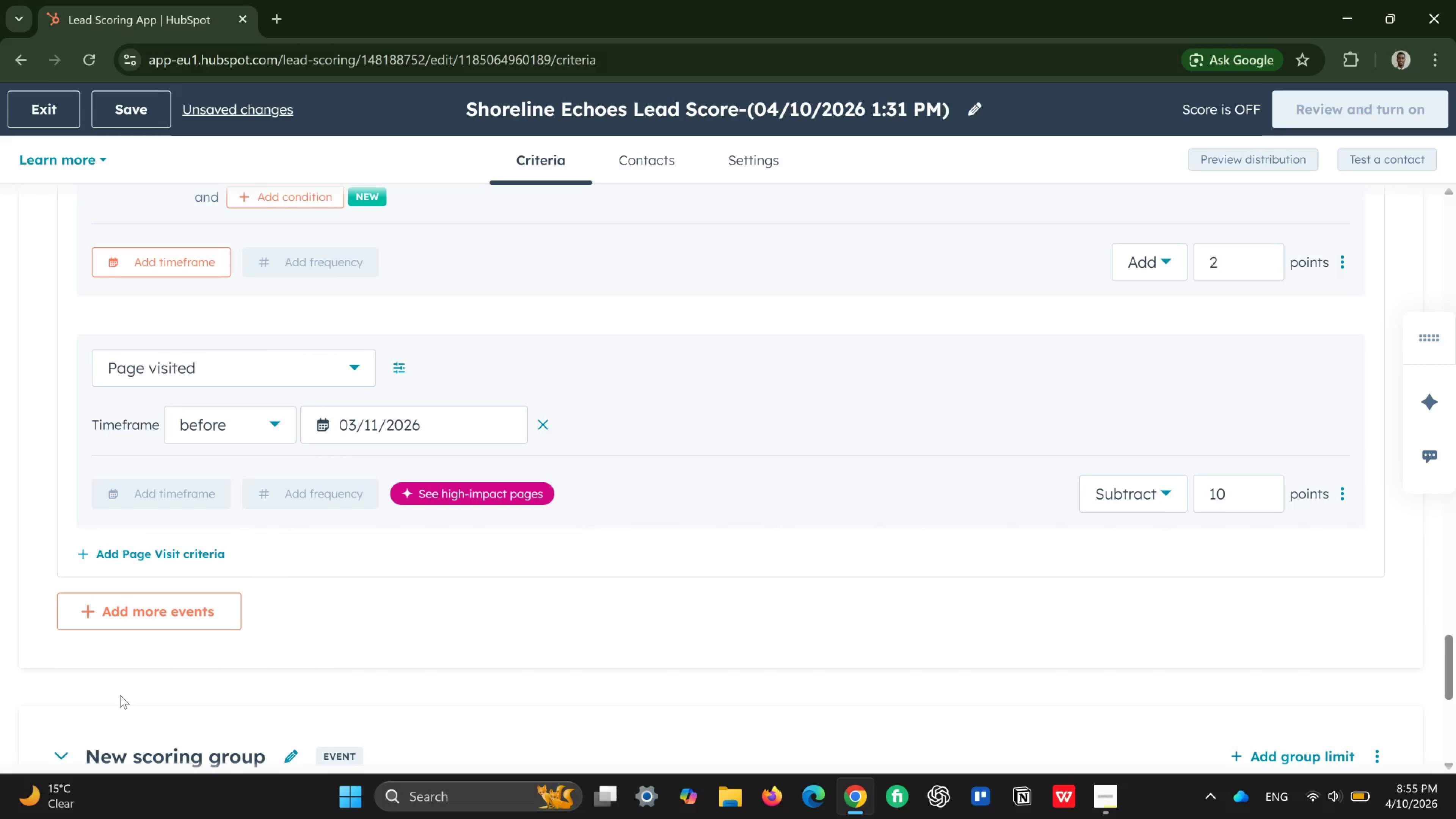 
scroll: coordinate [159, 651], scroll_direction: down, amount: 5.0
 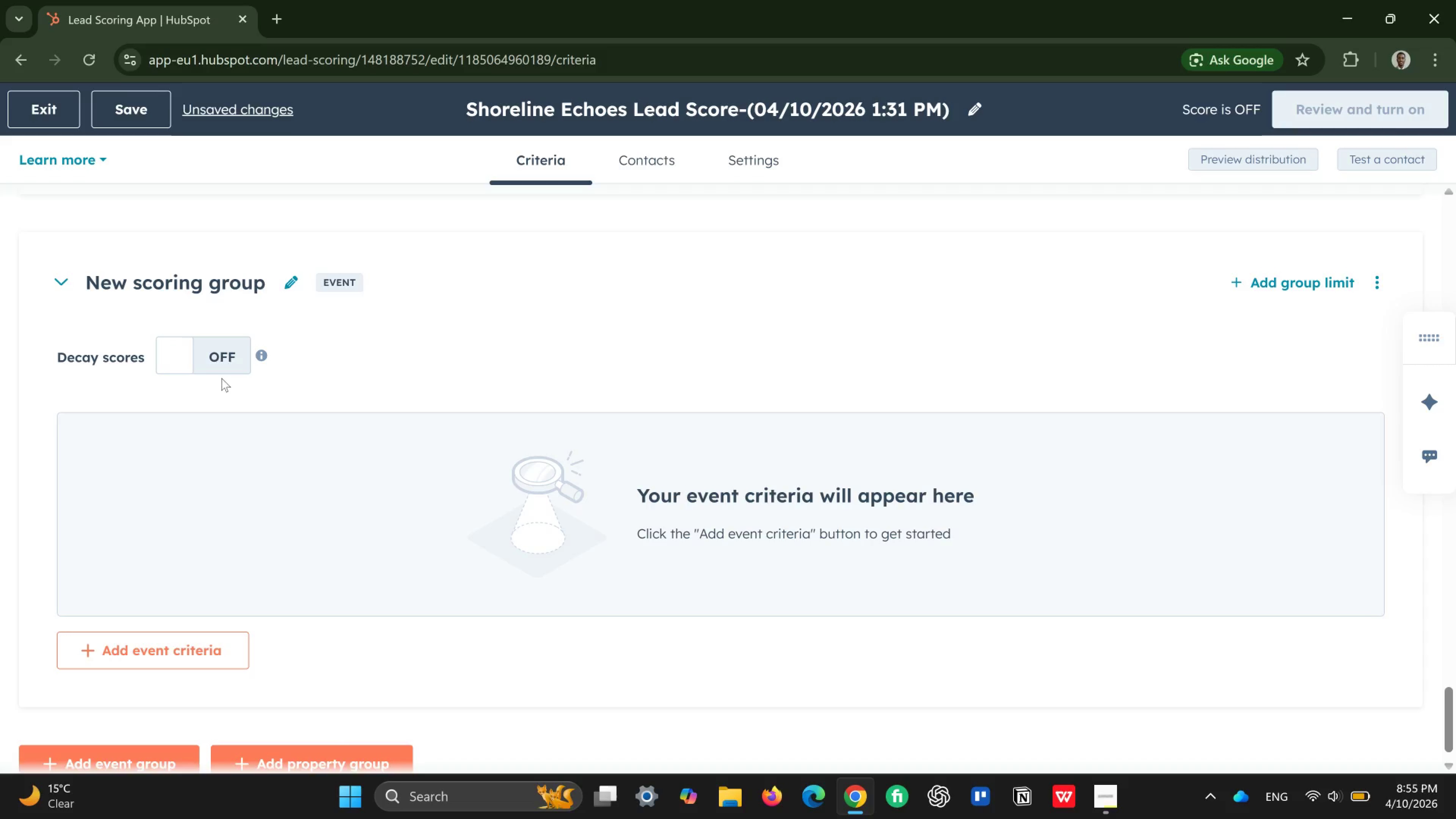 
scroll: coordinate [212, 396], scroll_direction: up, amount: 19.0
 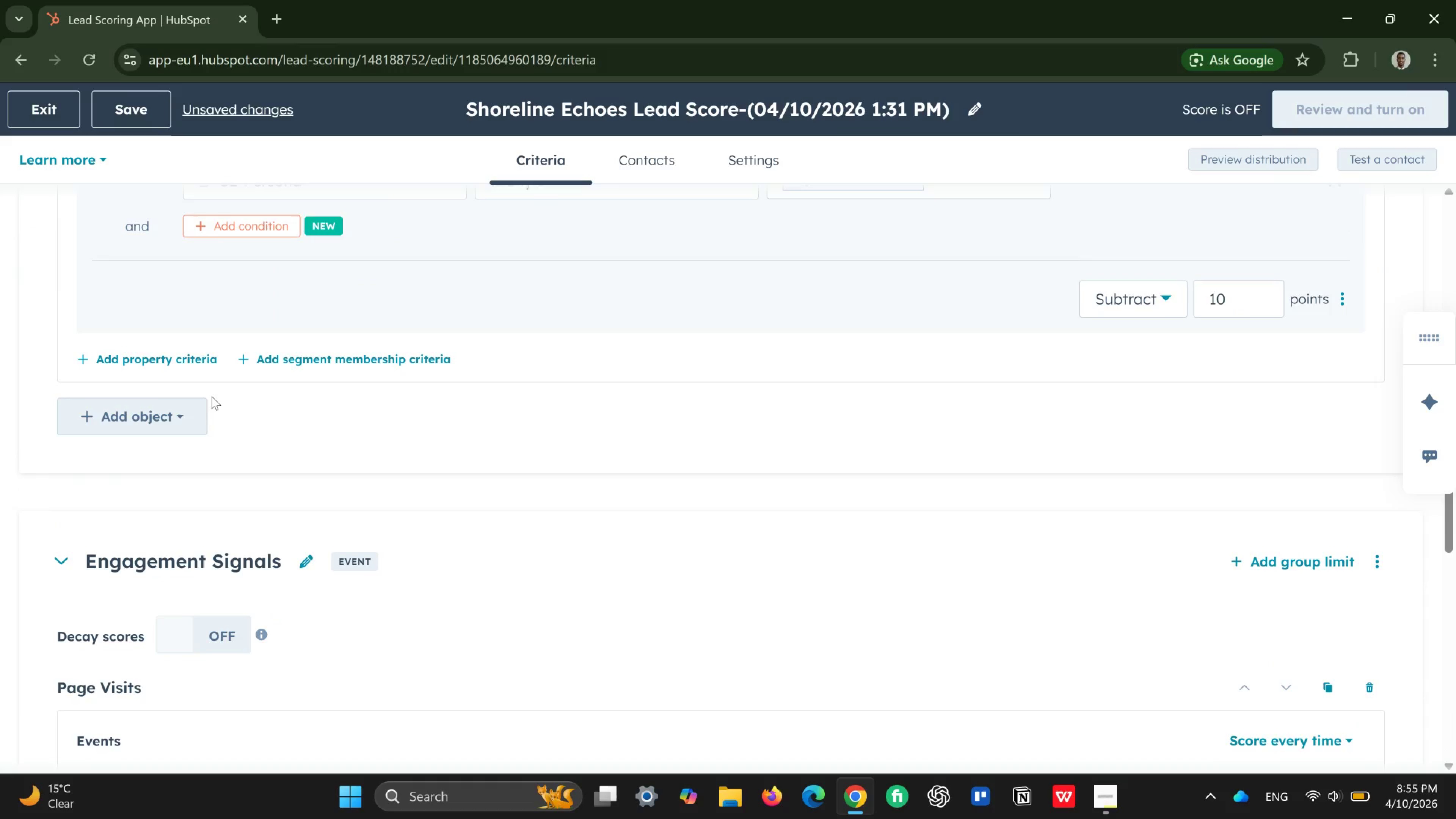 
scroll: coordinate [212, 396], scroll_direction: down, amount: 1.0
 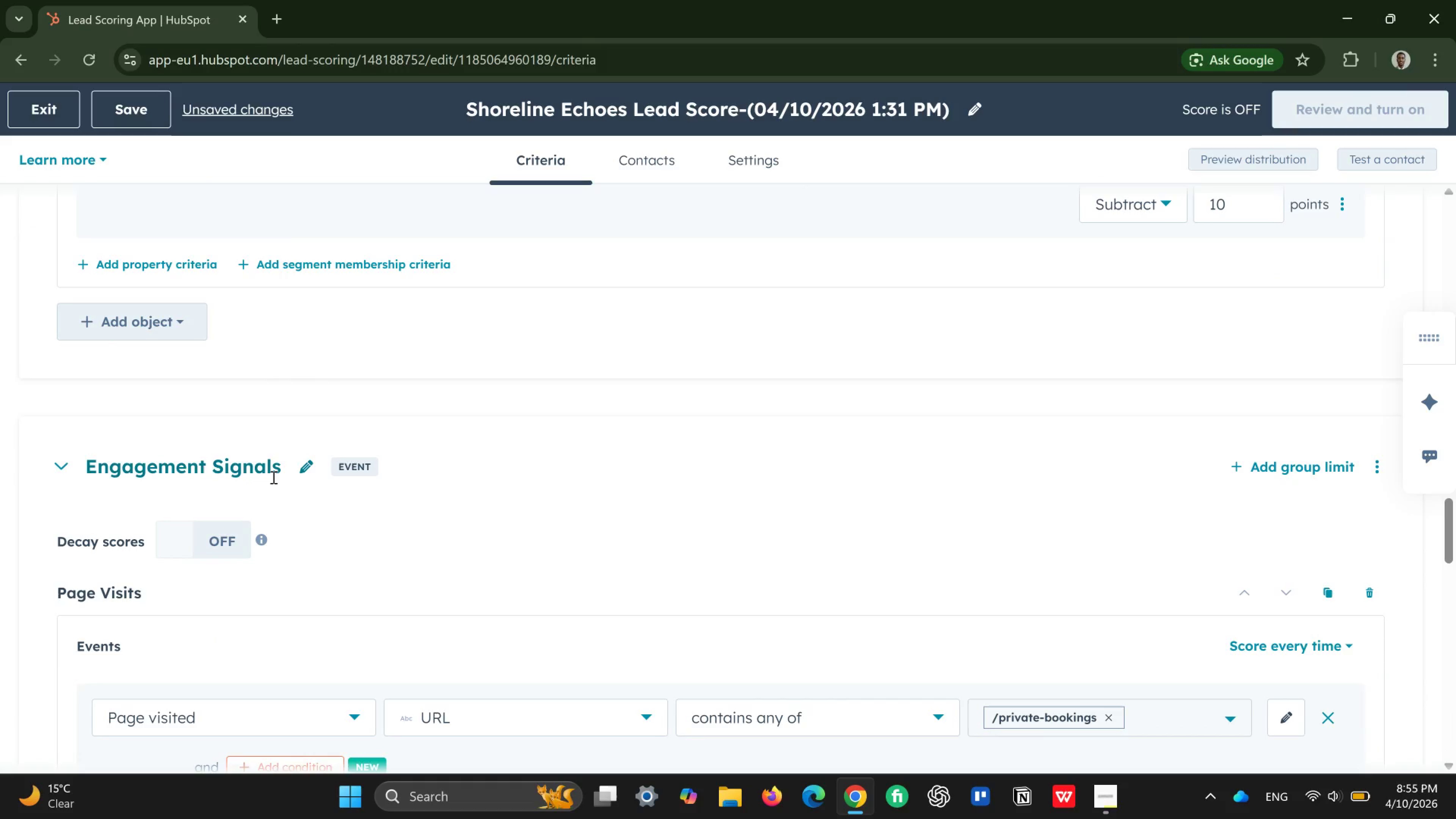 
left_click([273, 477])
 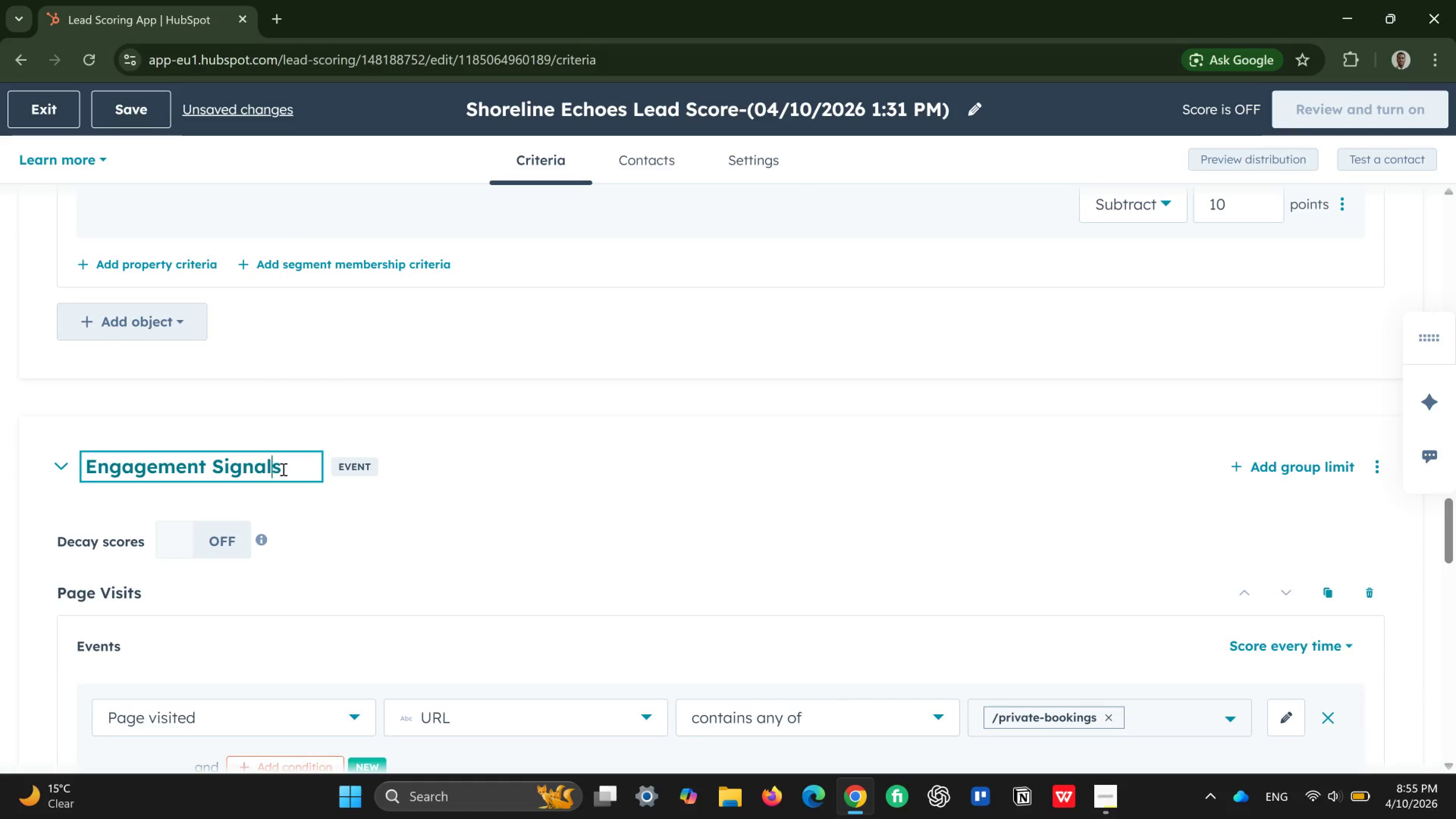 
left_click_drag(start_coordinate=[282, 469], to_coordinate=[74, 476])
 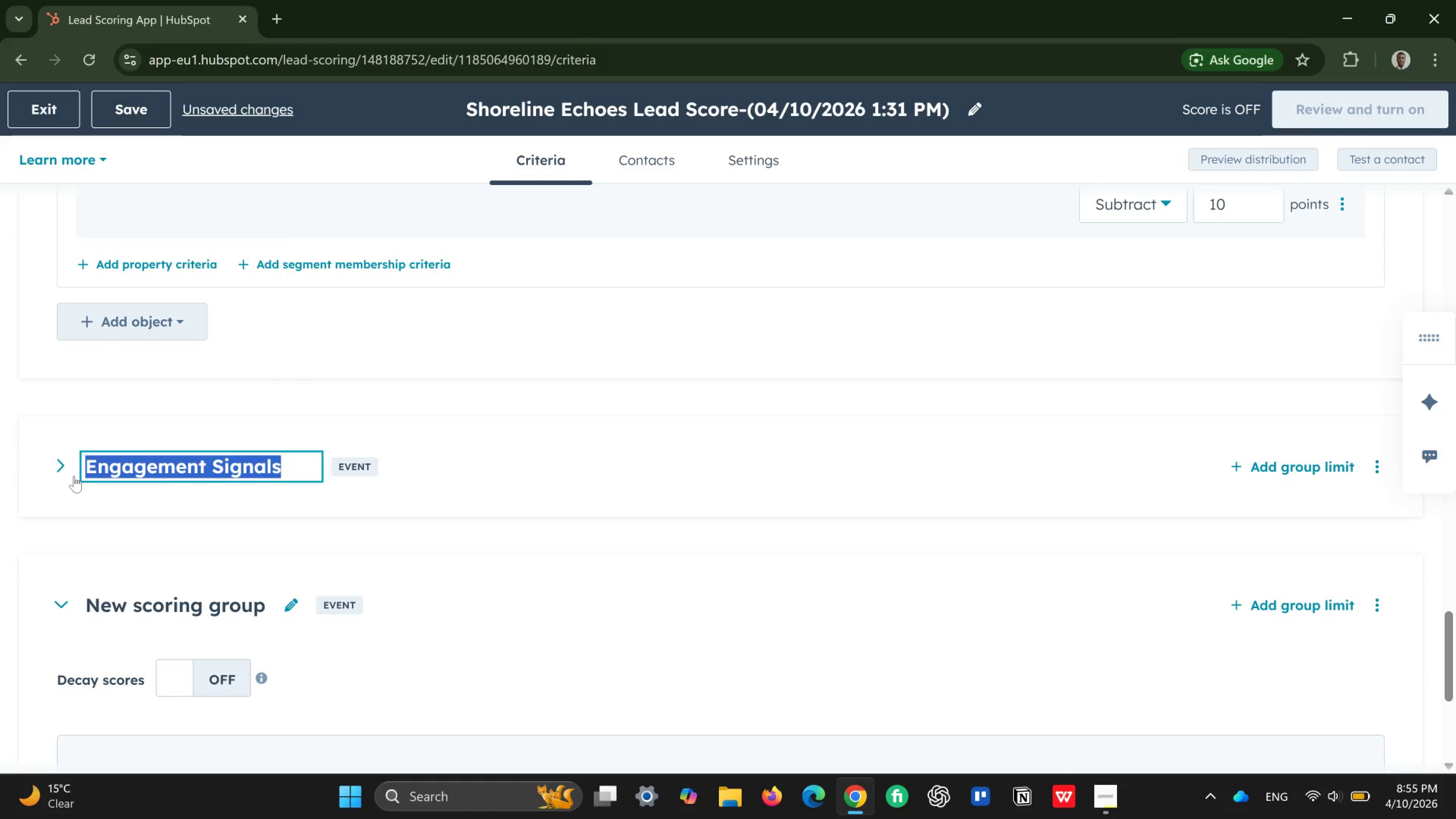 
hold_key(key=ControlLeft, duration=1.15)
 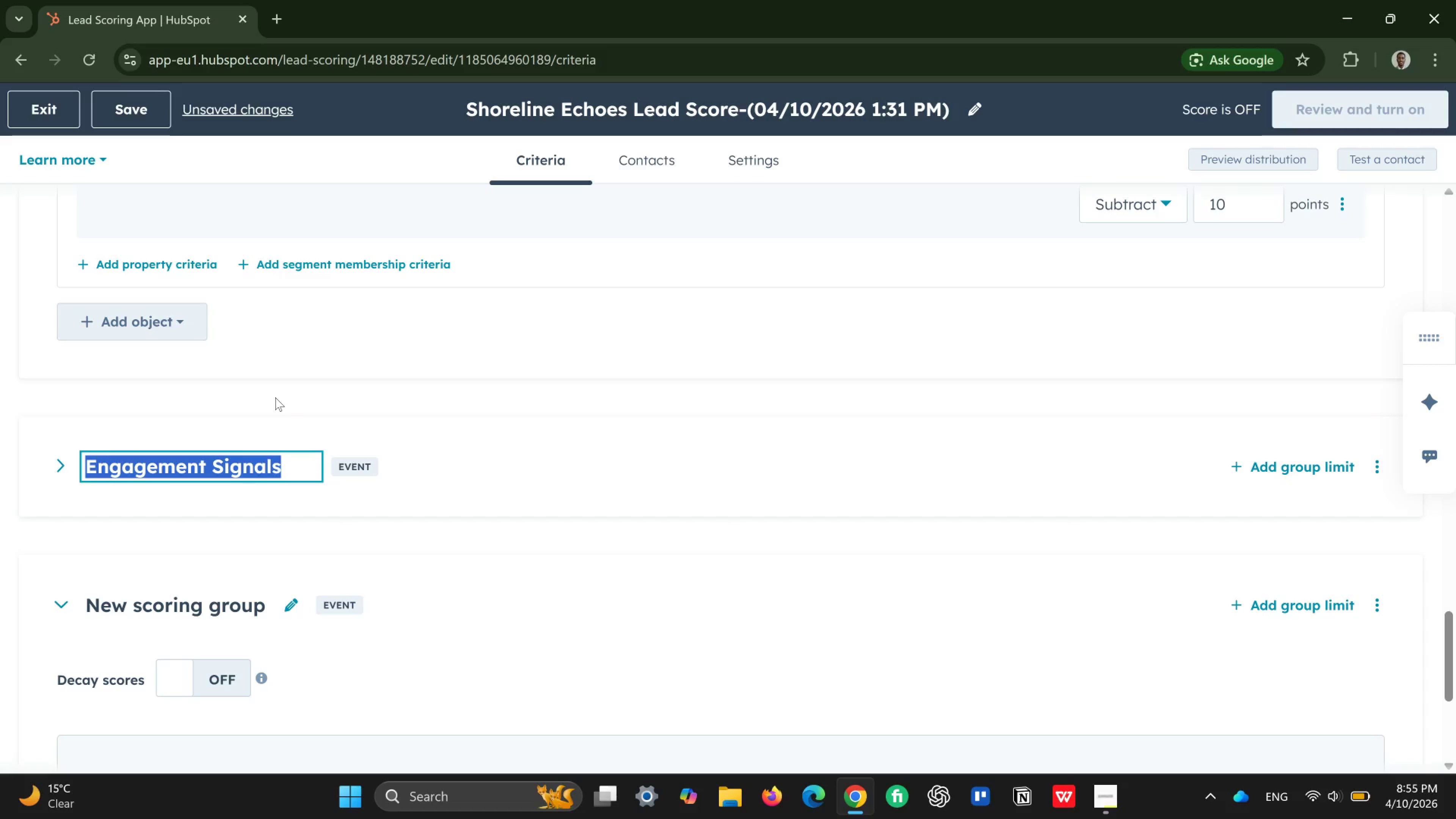 
left_click([275, 397])
 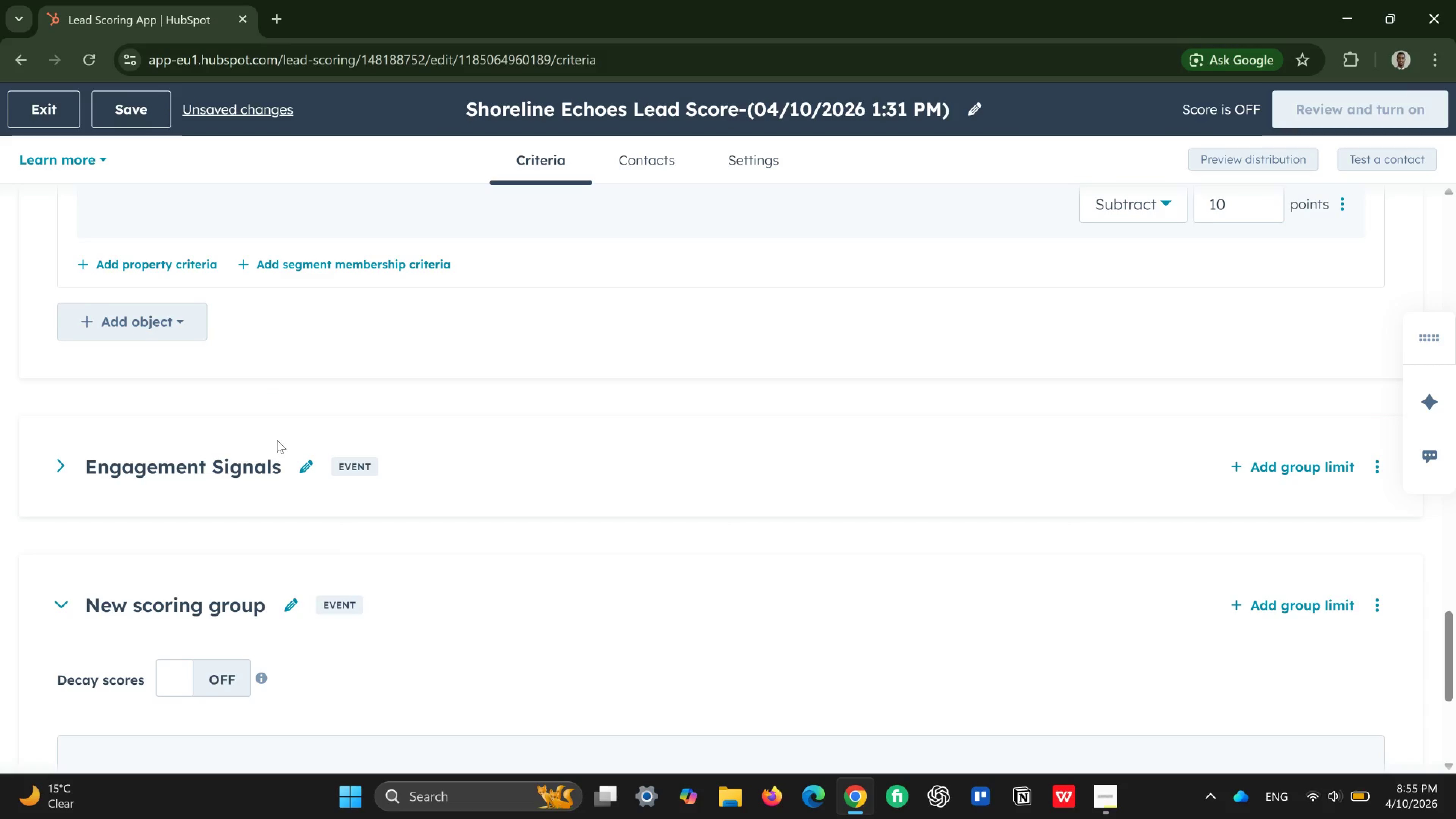 
scroll: coordinate [276, 449], scroll_direction: down, amount: 11.0
 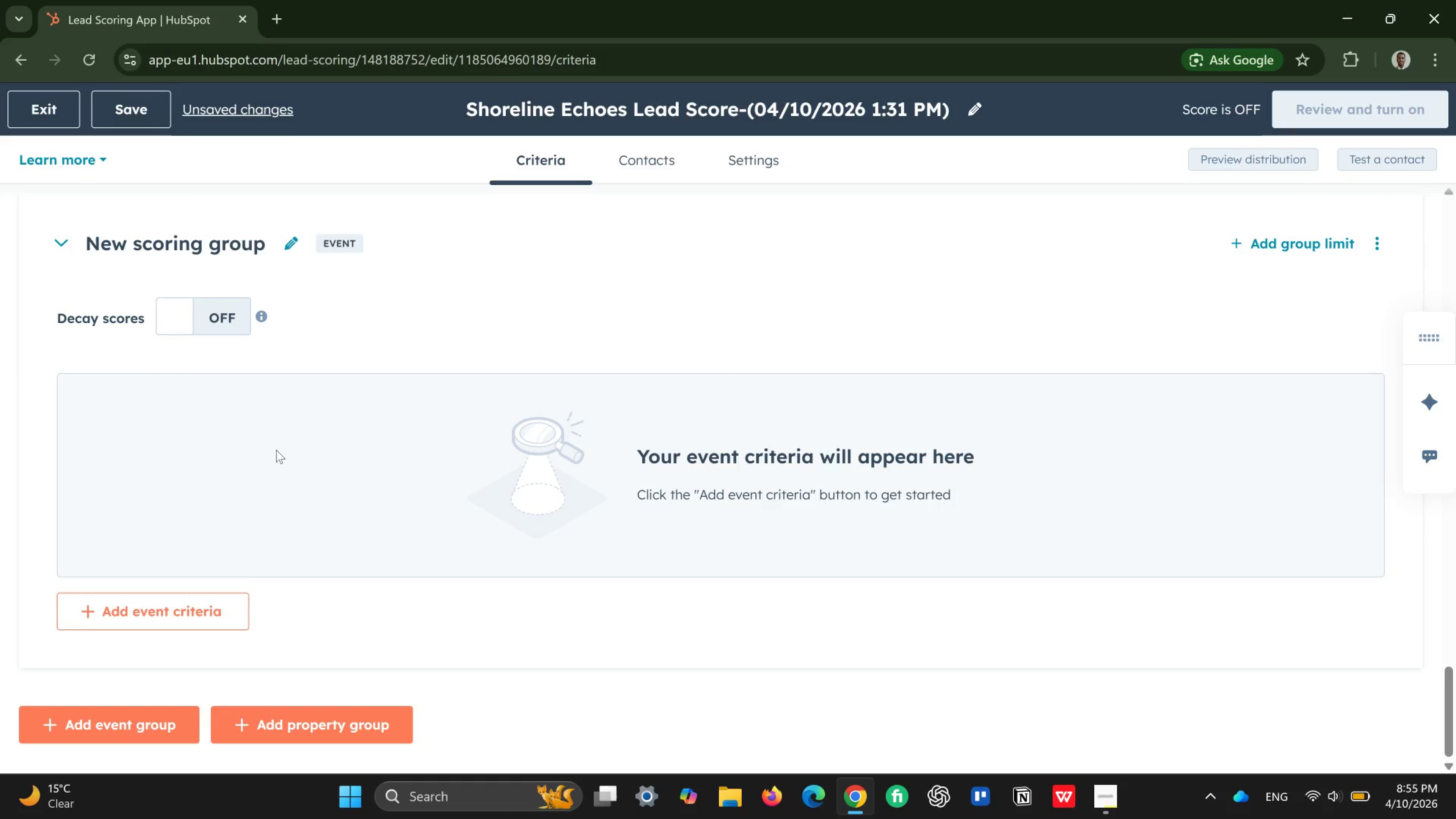 
scroll: coordinate [276, 450], scroll_direction: up, amount: 2.0
 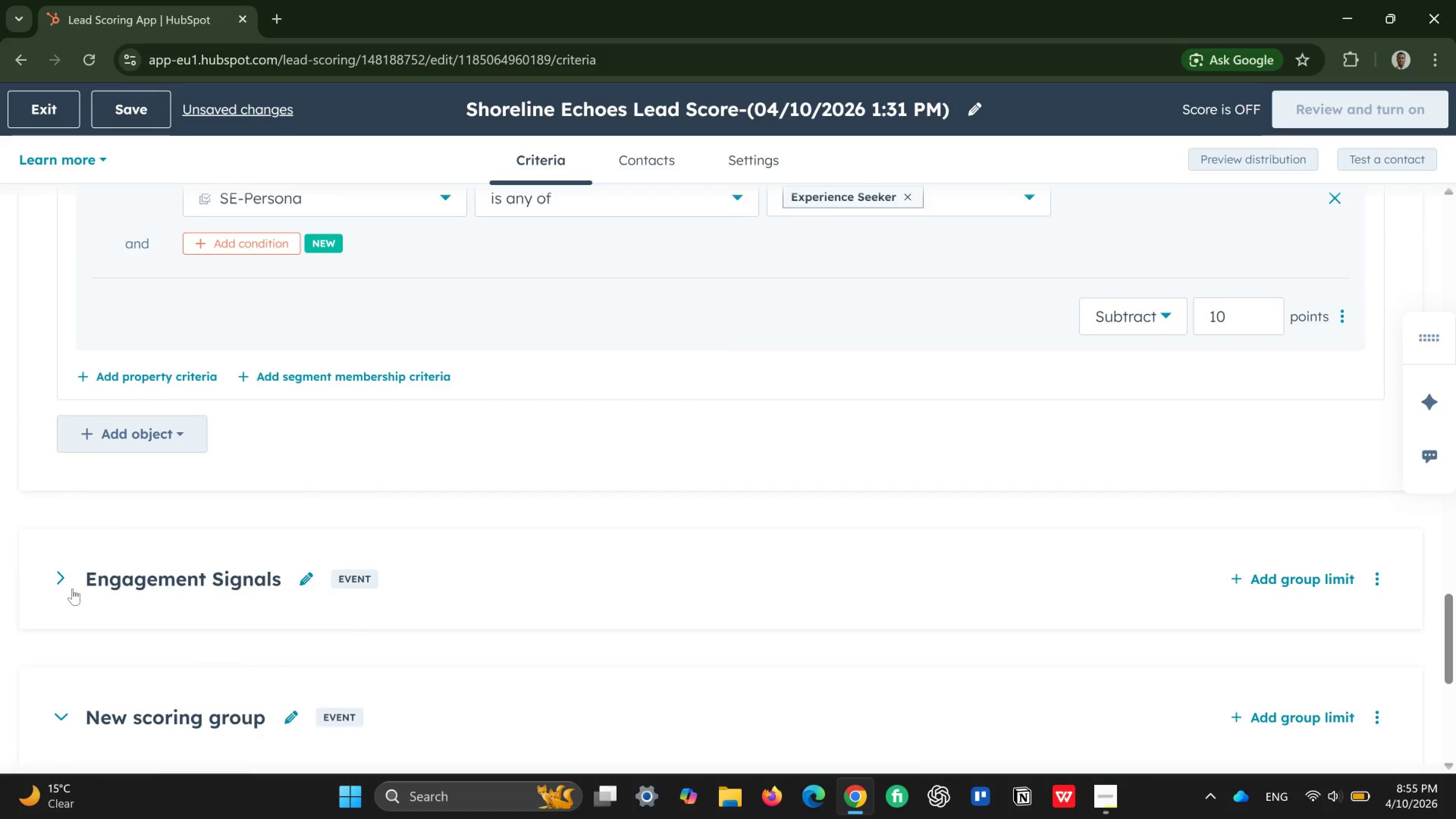 
left_click([67, 577])
 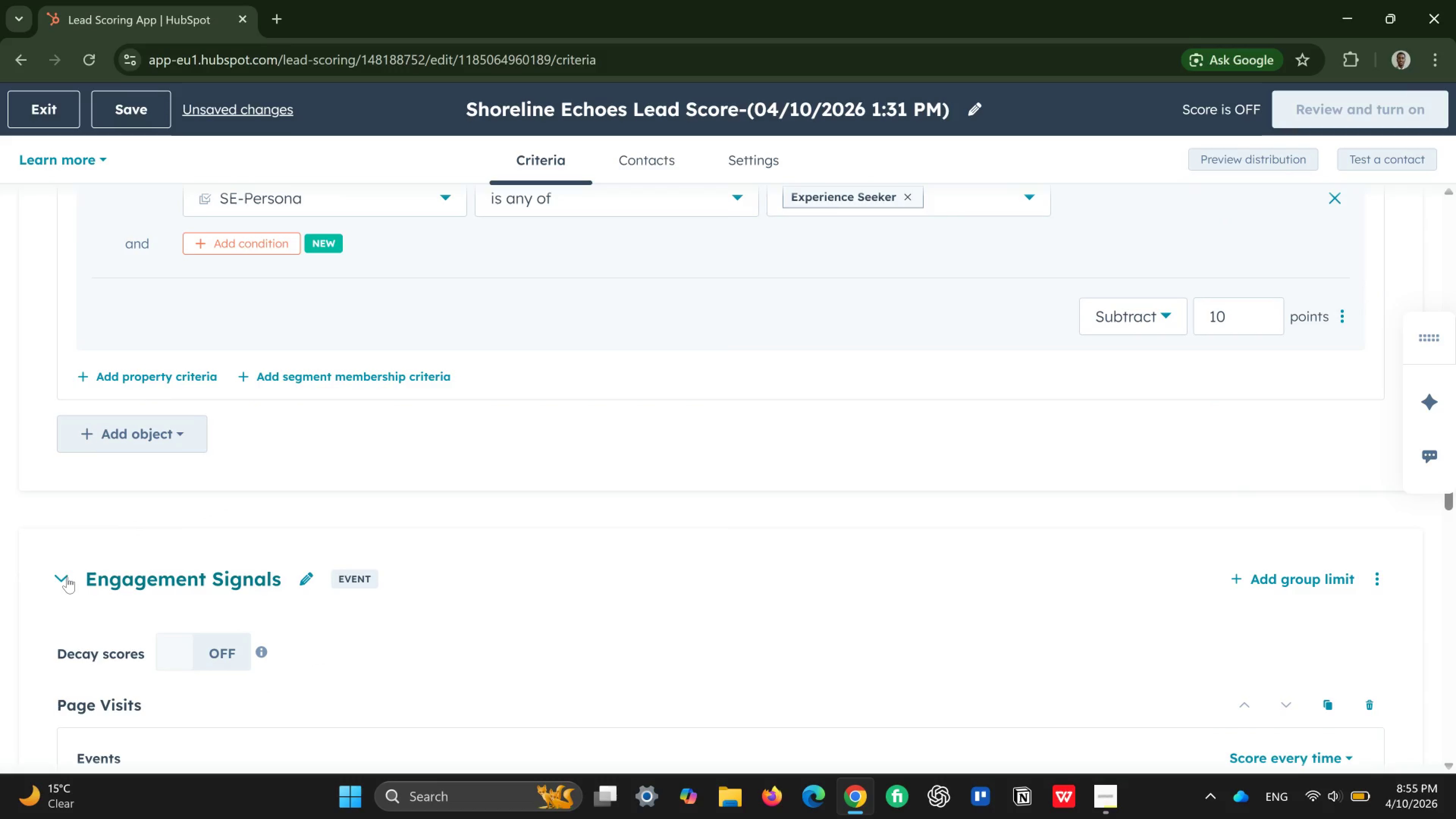 
scroll: coordinate [68, 572], scroll_direction: down, amount: 18.0
 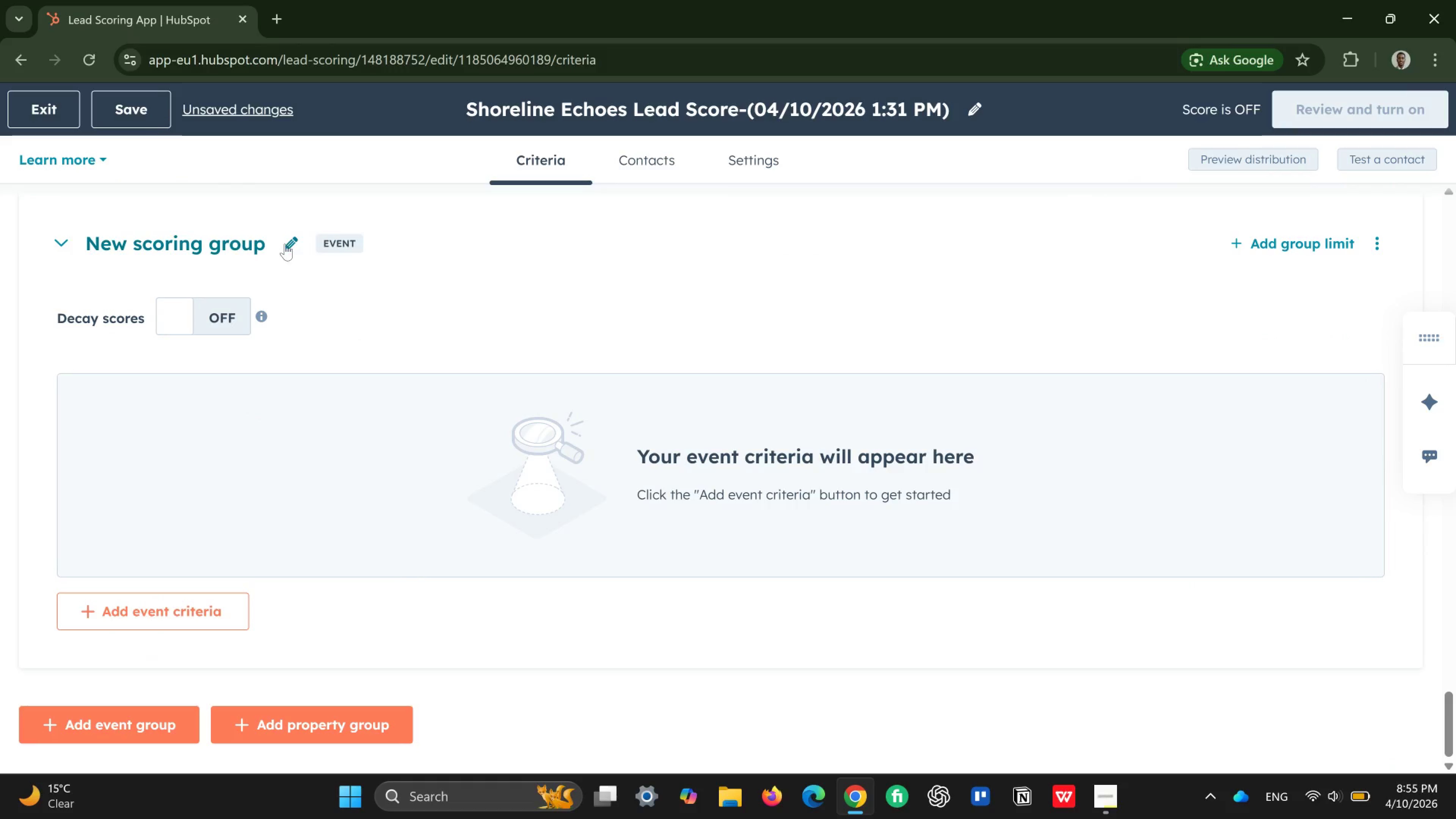 
left_click([287, 244])
 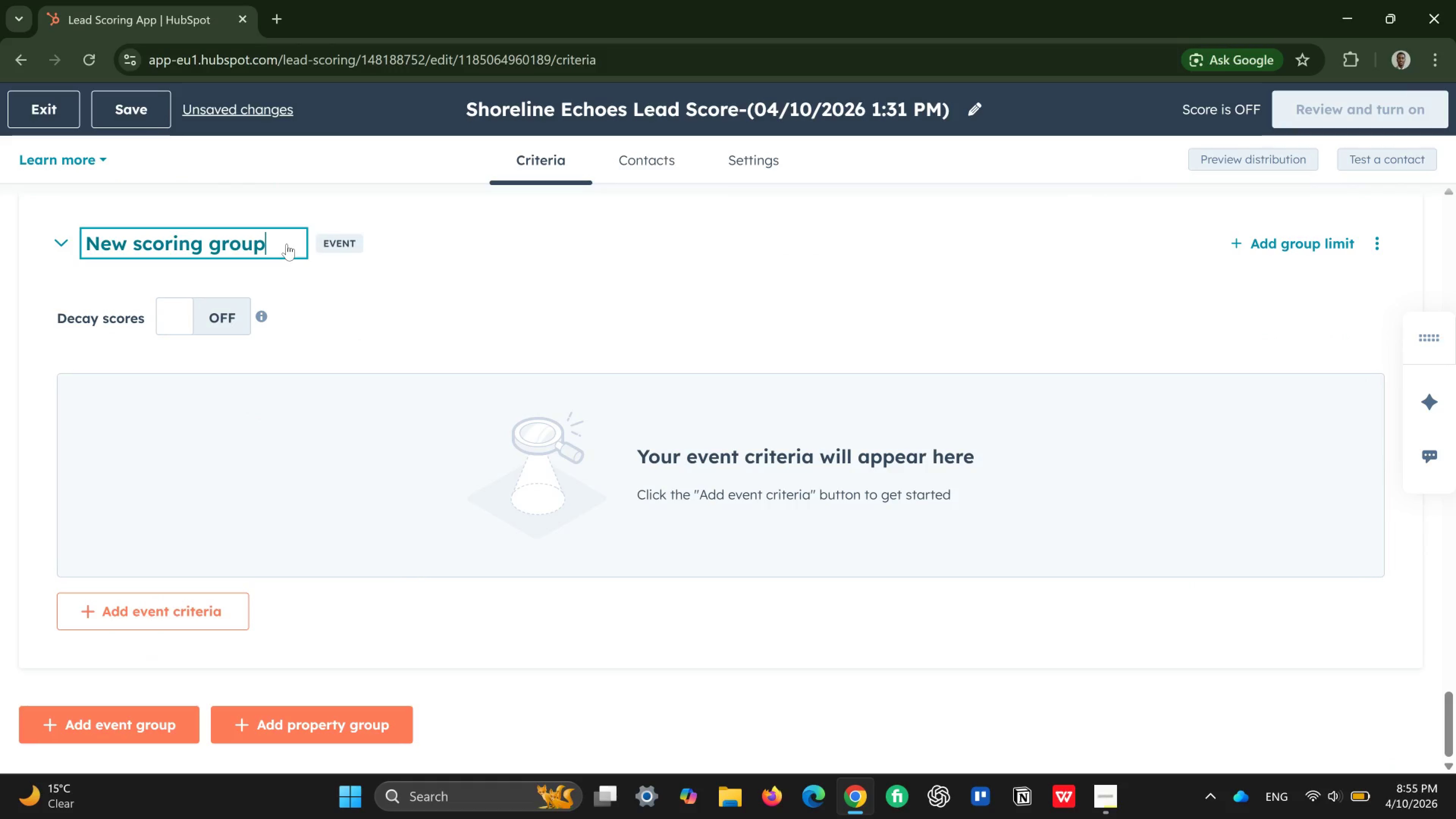 
key(Control+A)
 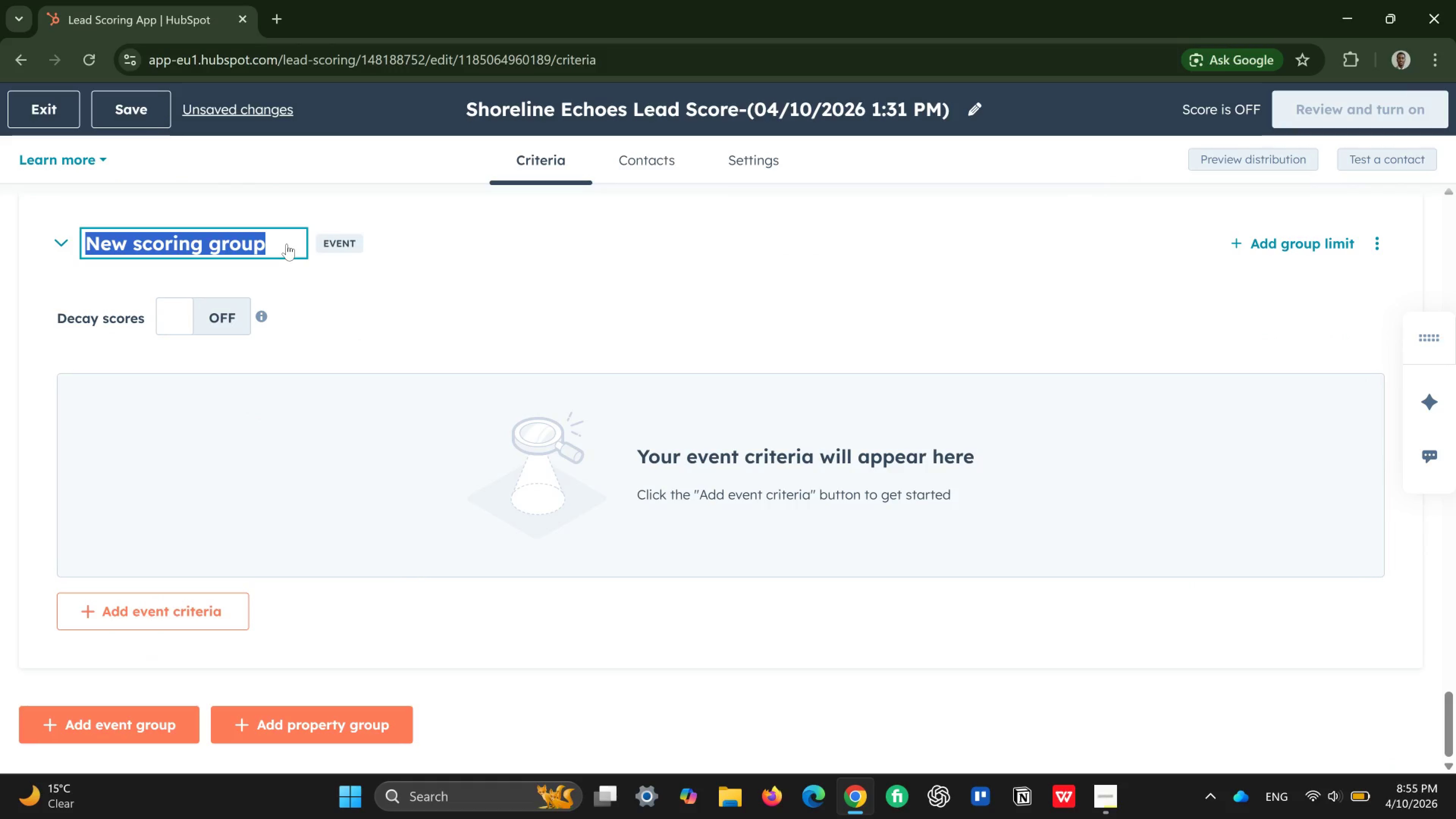 
key(Backspace)
type(Engagement Signal-2)
 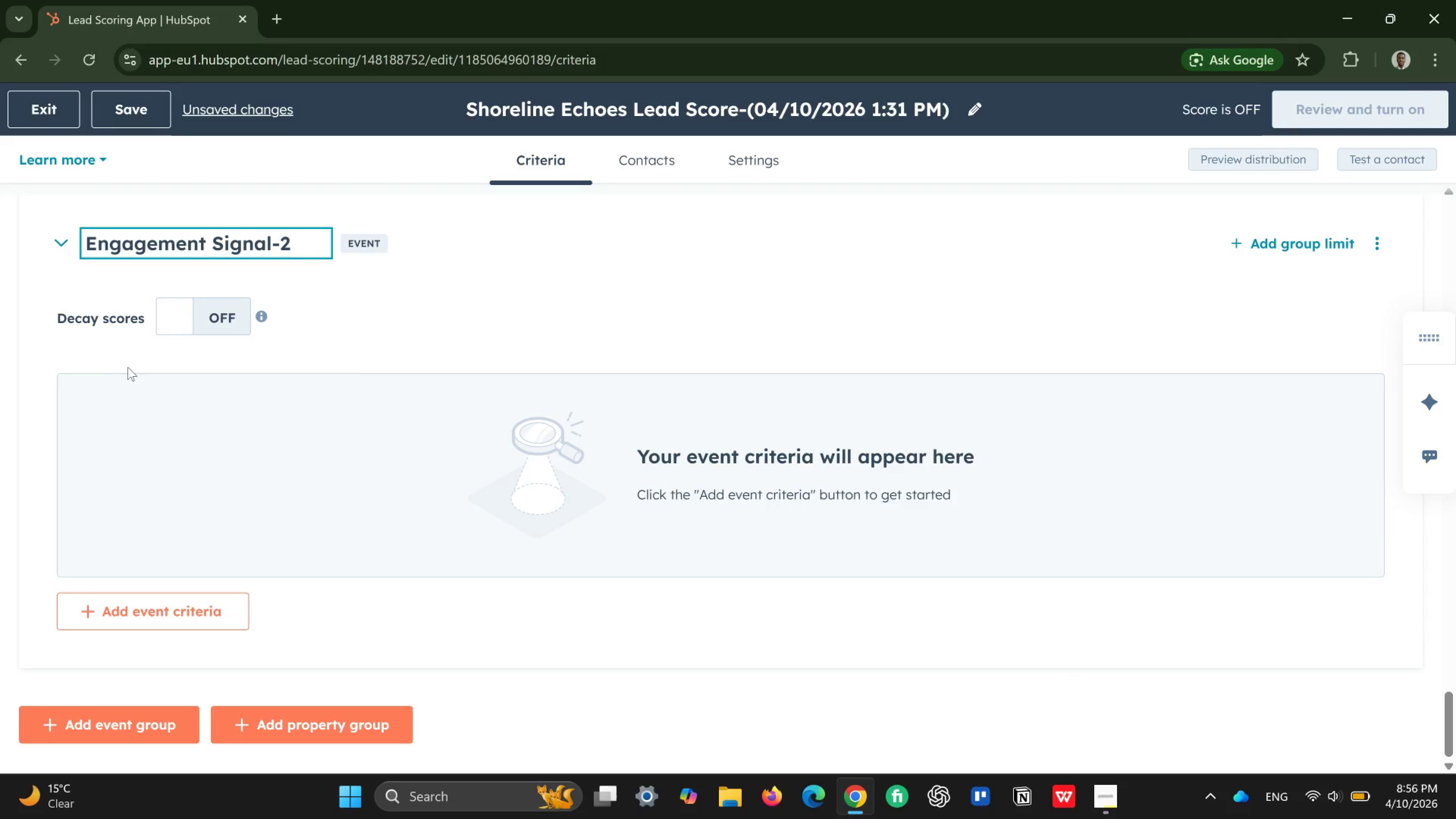 
scroll: coordinate [128, 368], scroll_direction: down, amount: 2.0
 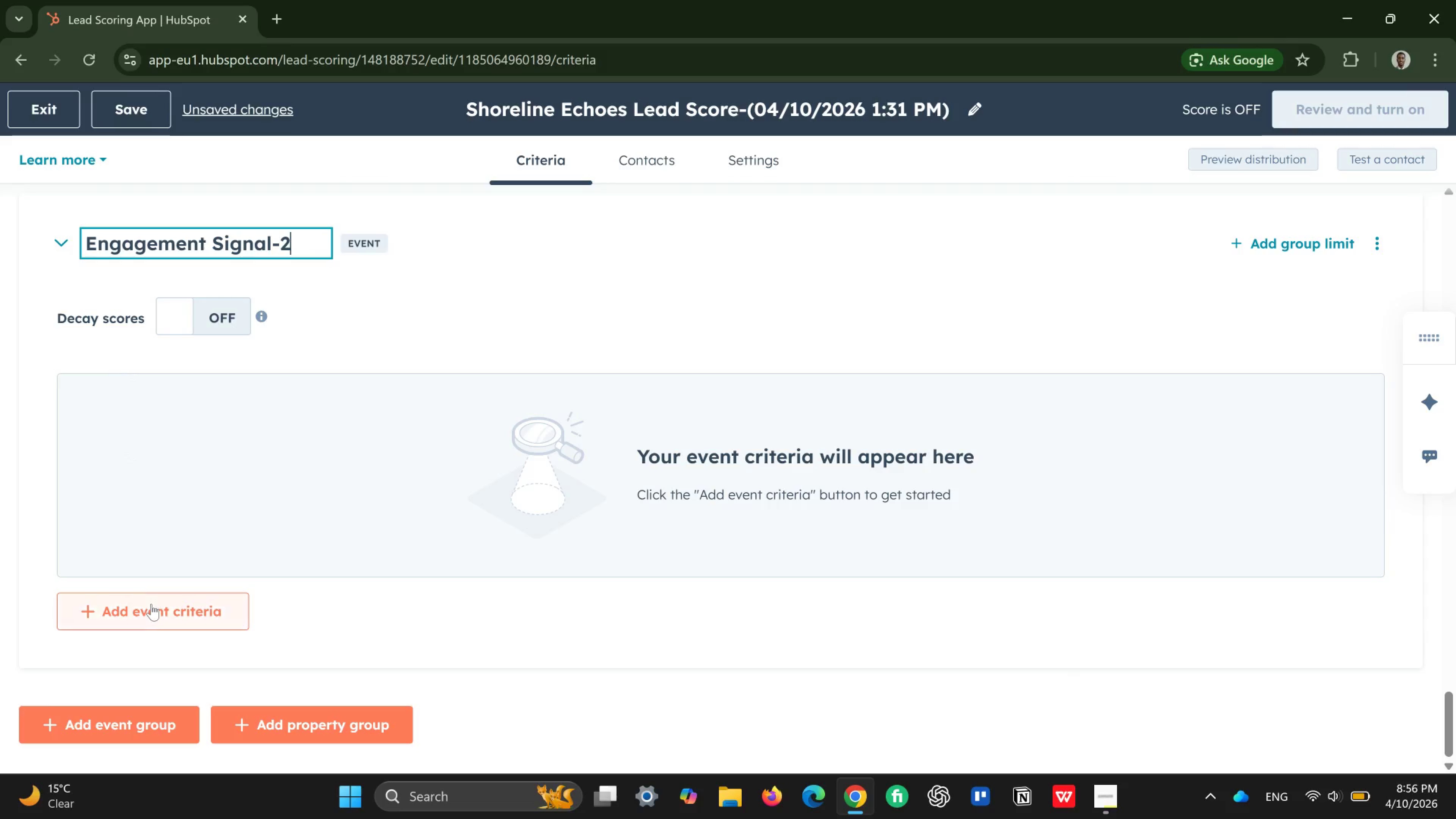 
left_click([151, 604])
 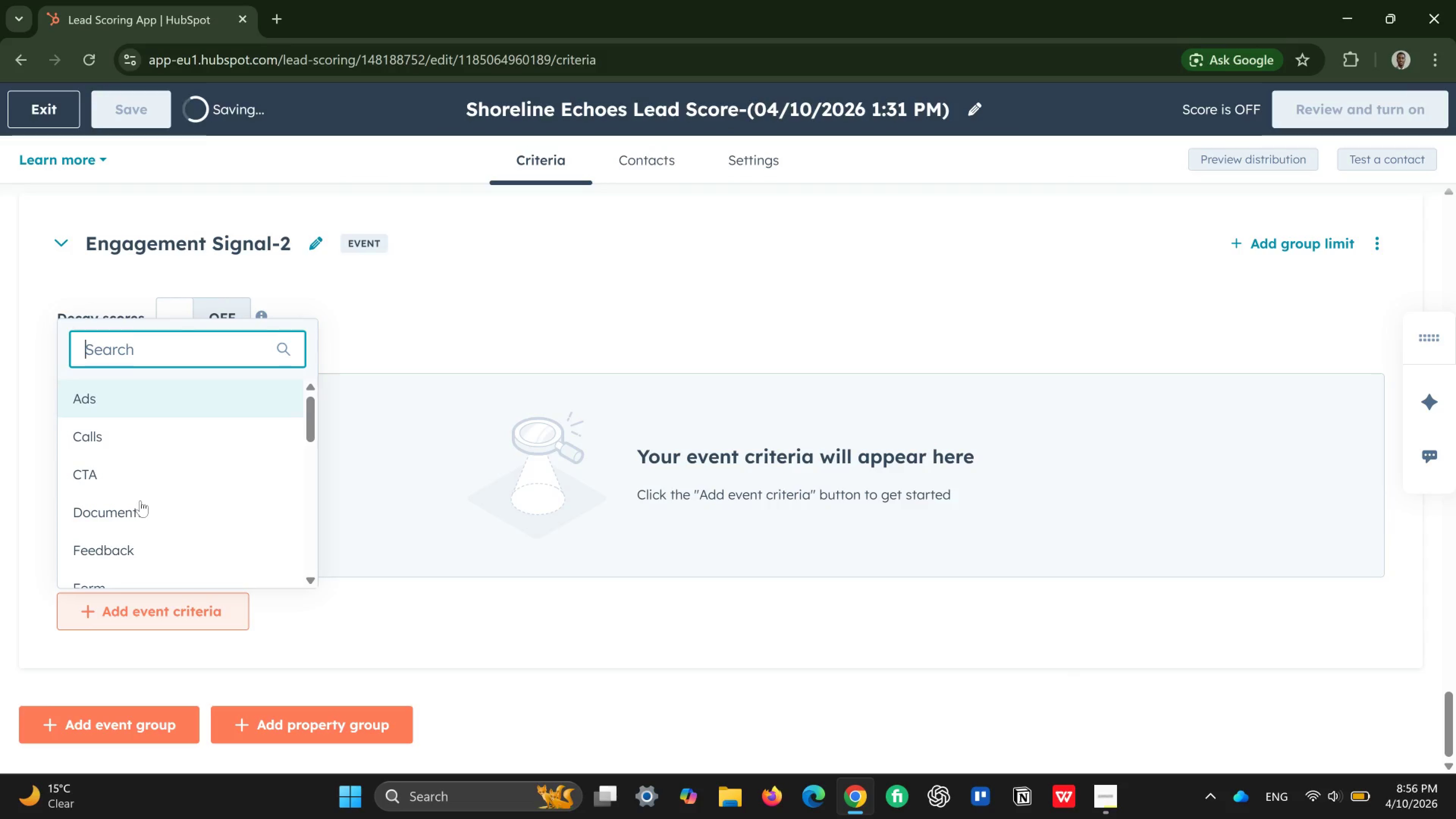 
scroll: coordinate [138, 483], scroll_direction: down, amount: 3.0
 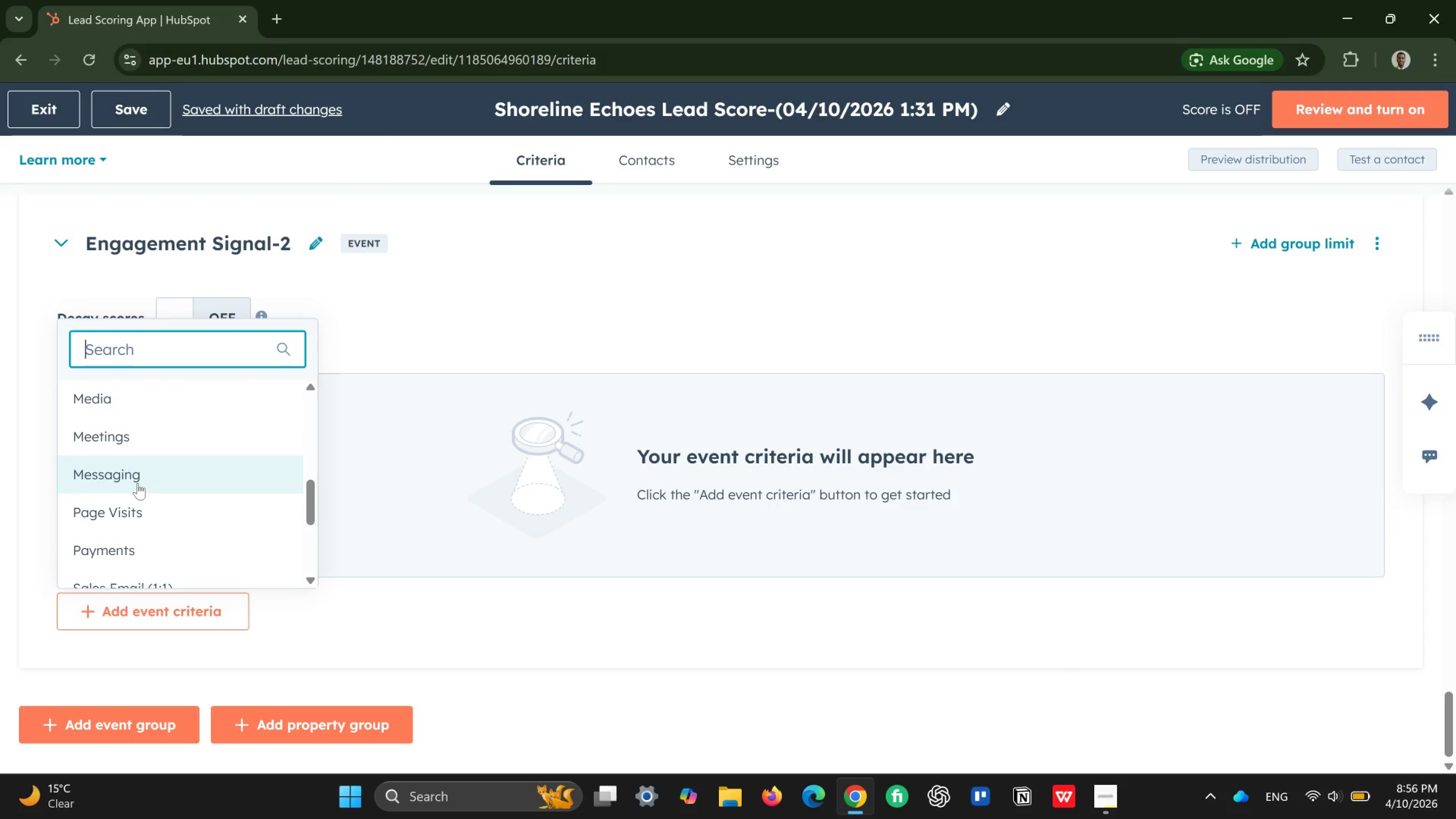 
scroll: coordinate [138, 483], scroll_direction: up, amount: 2.0
 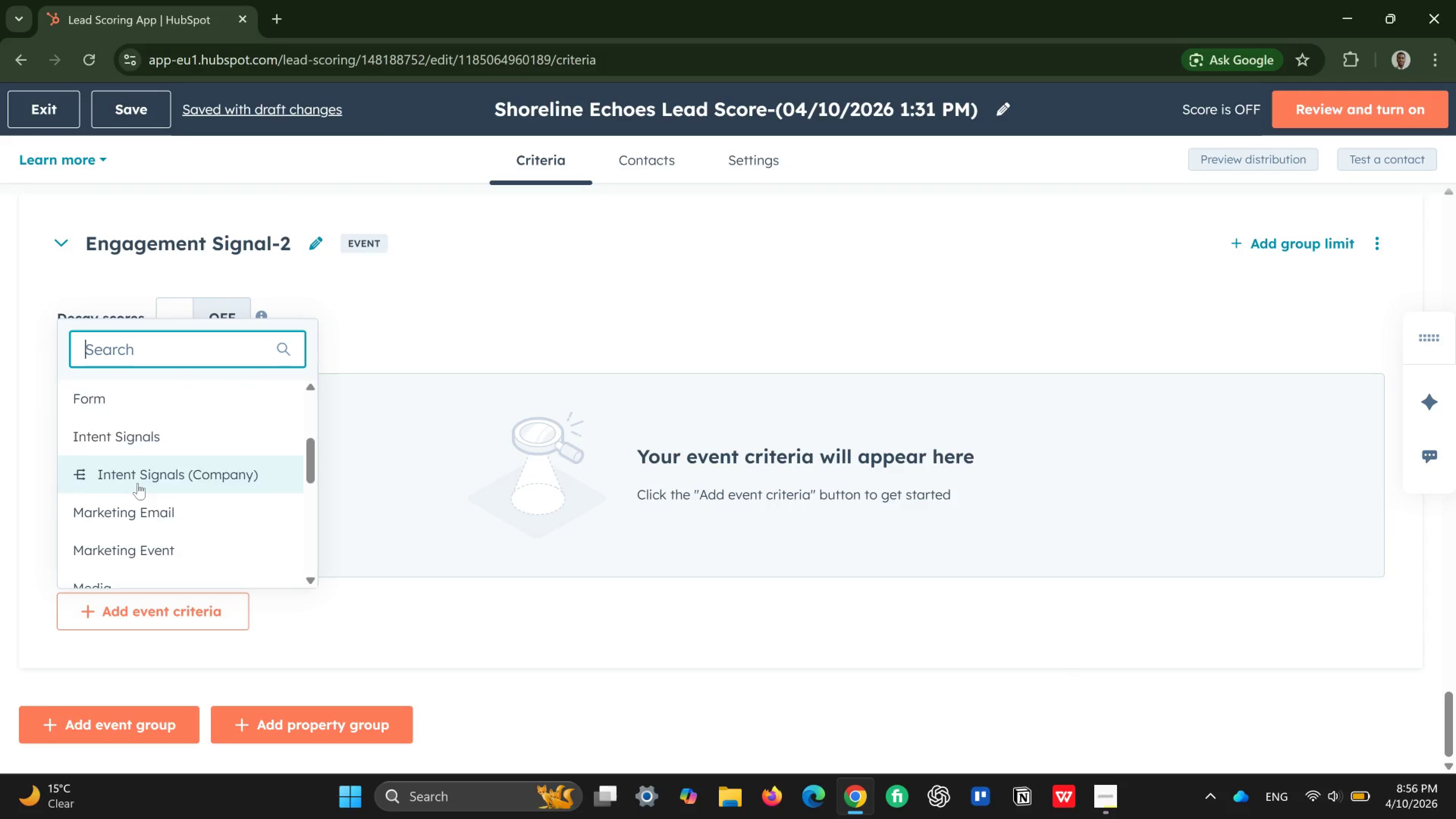 
scroll: coordinate [138, 483], scroll_direction: down, amount: 2.0
 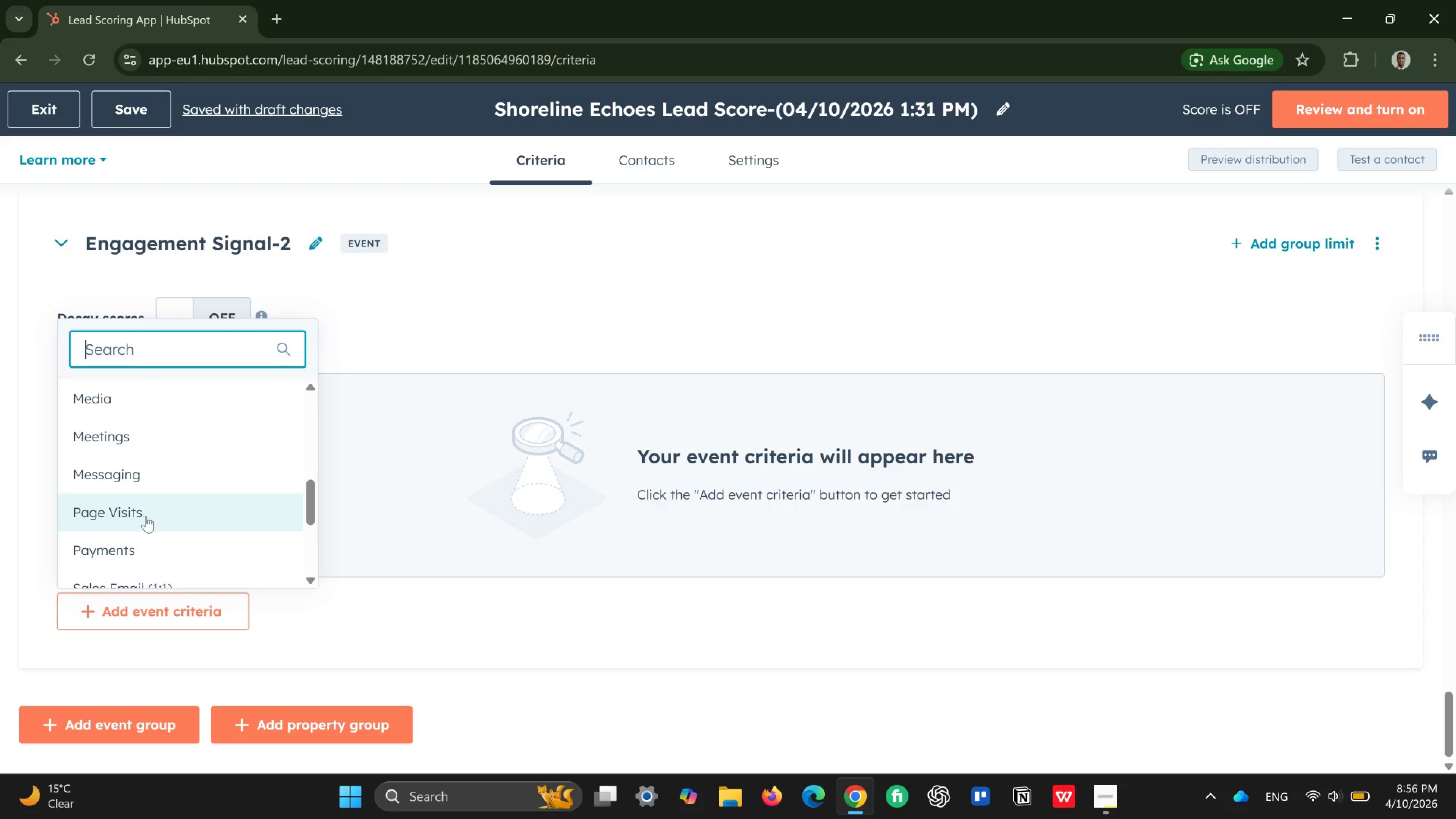 
left_click([146, 516])
 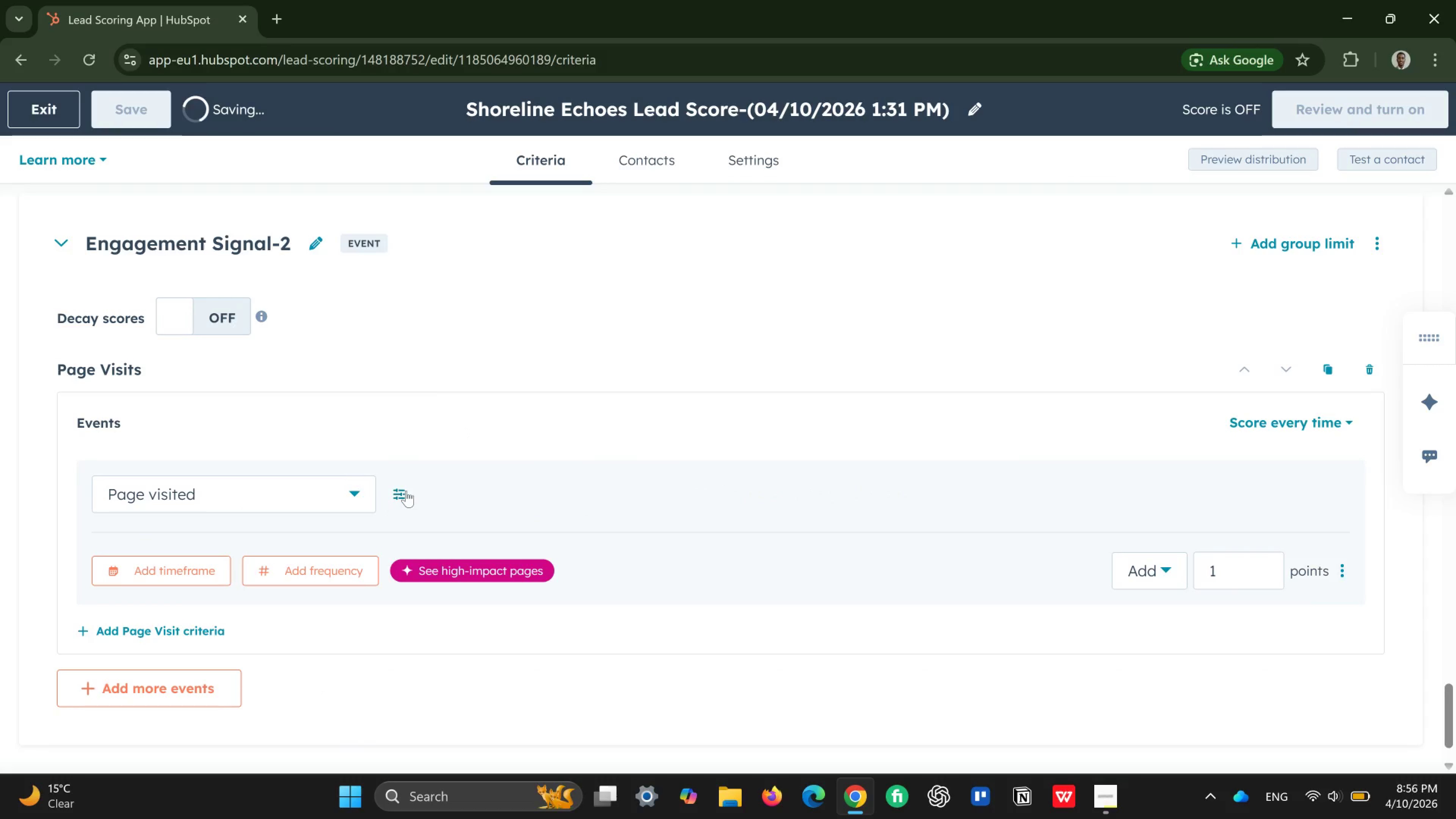 
wait(6.24)
 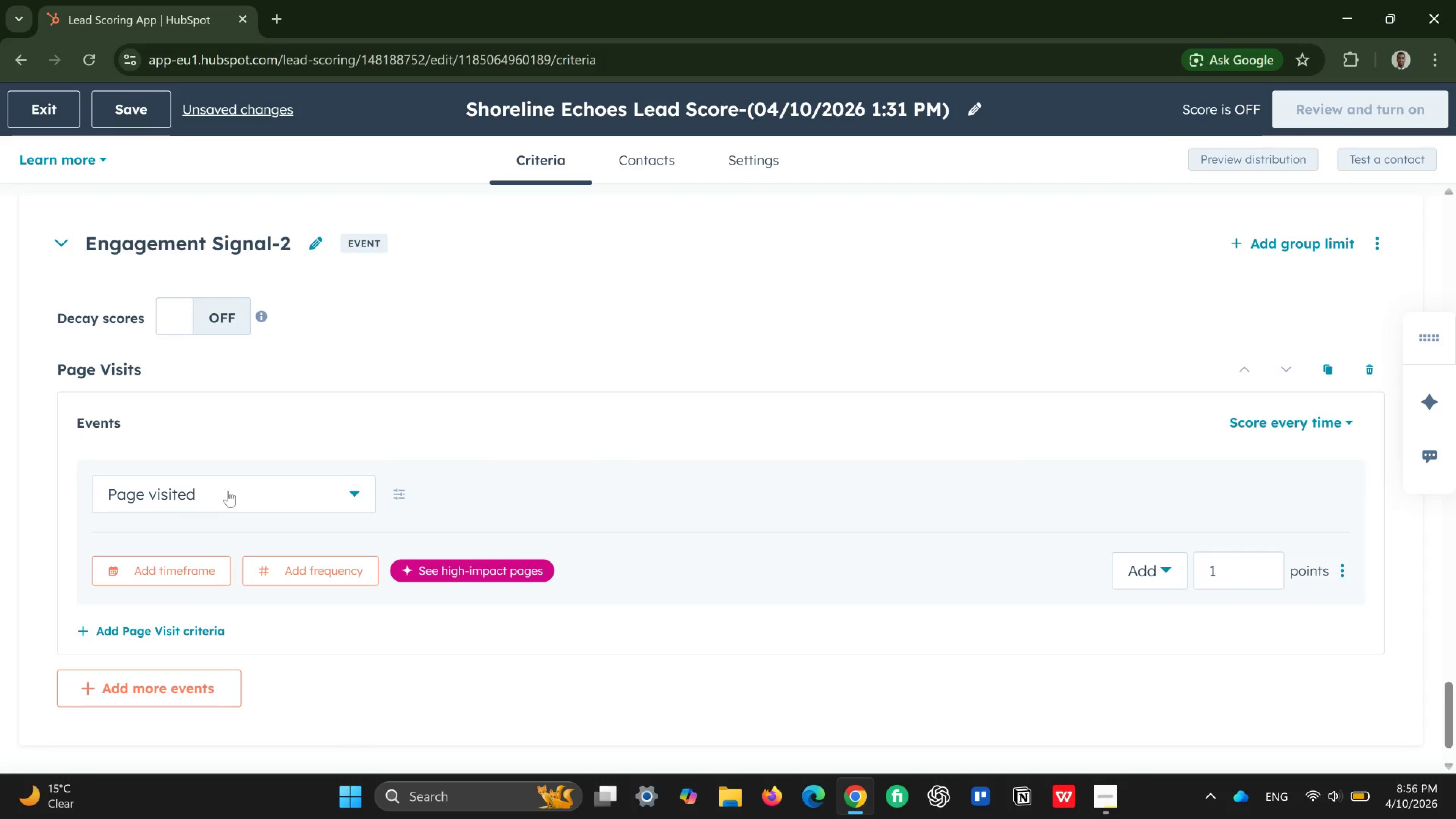 
left_click([406, 491])
 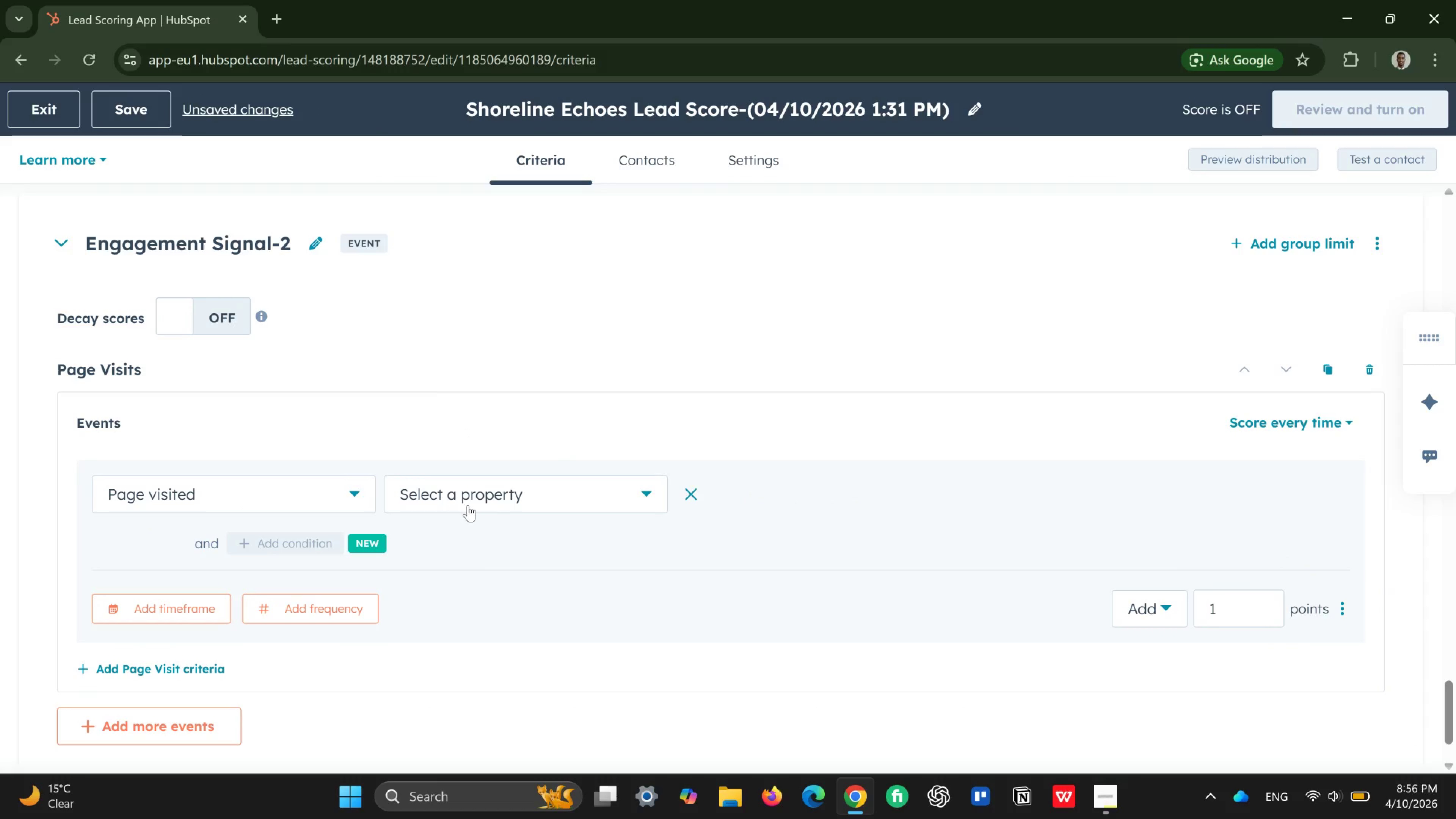 
left_click([519, 496])
 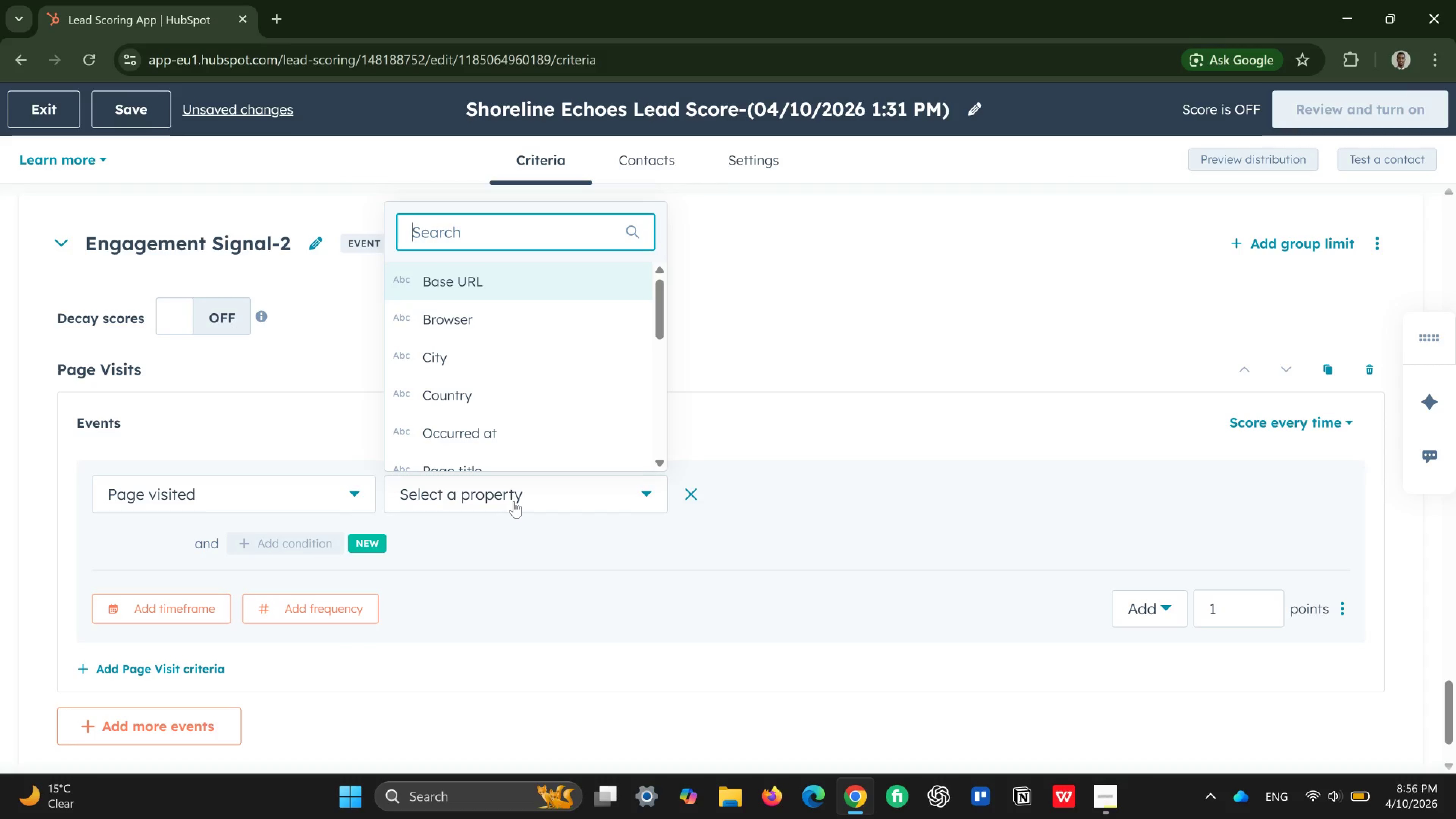 
wait(11.59)
 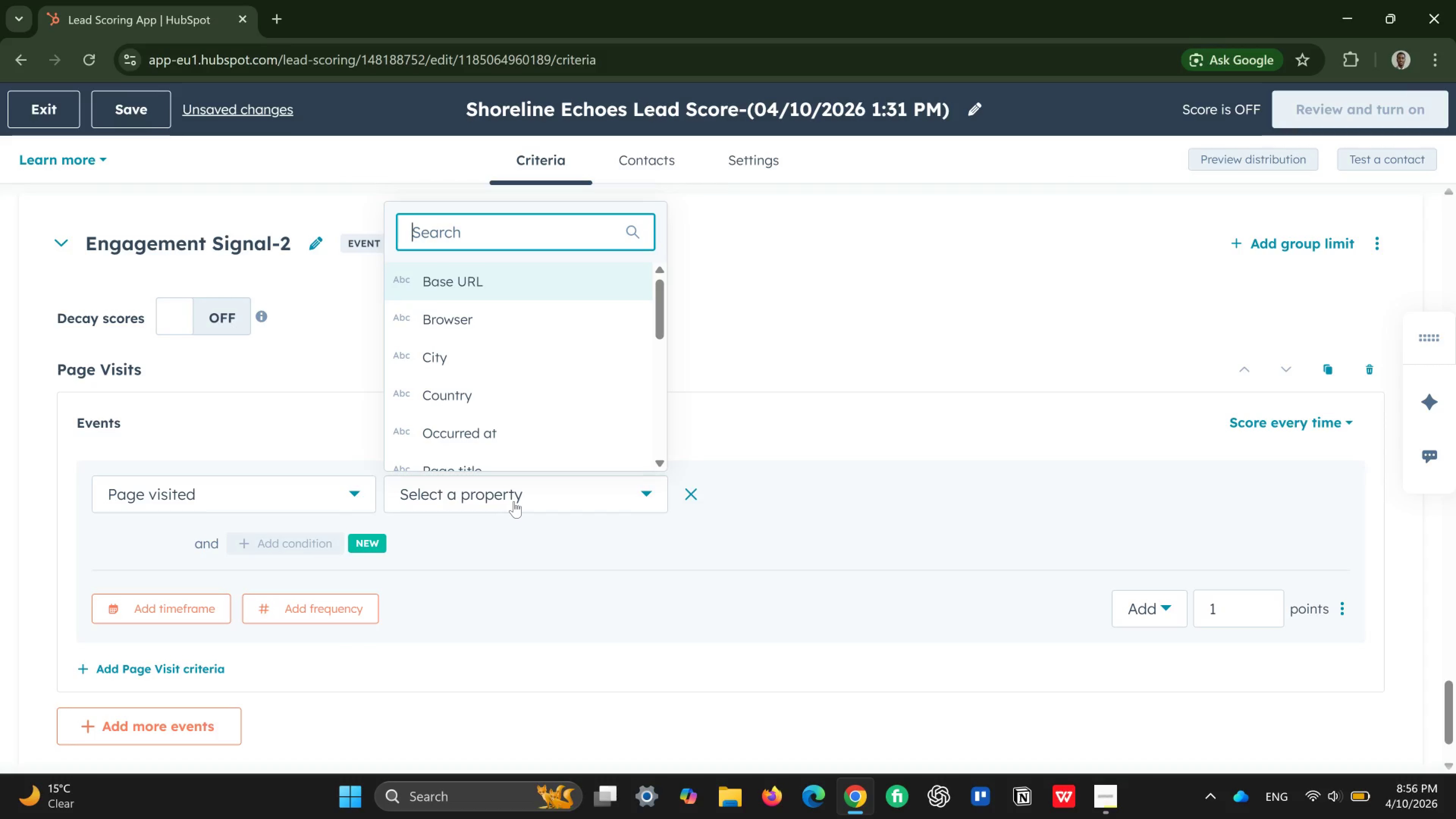 
left_click([695, 502])
 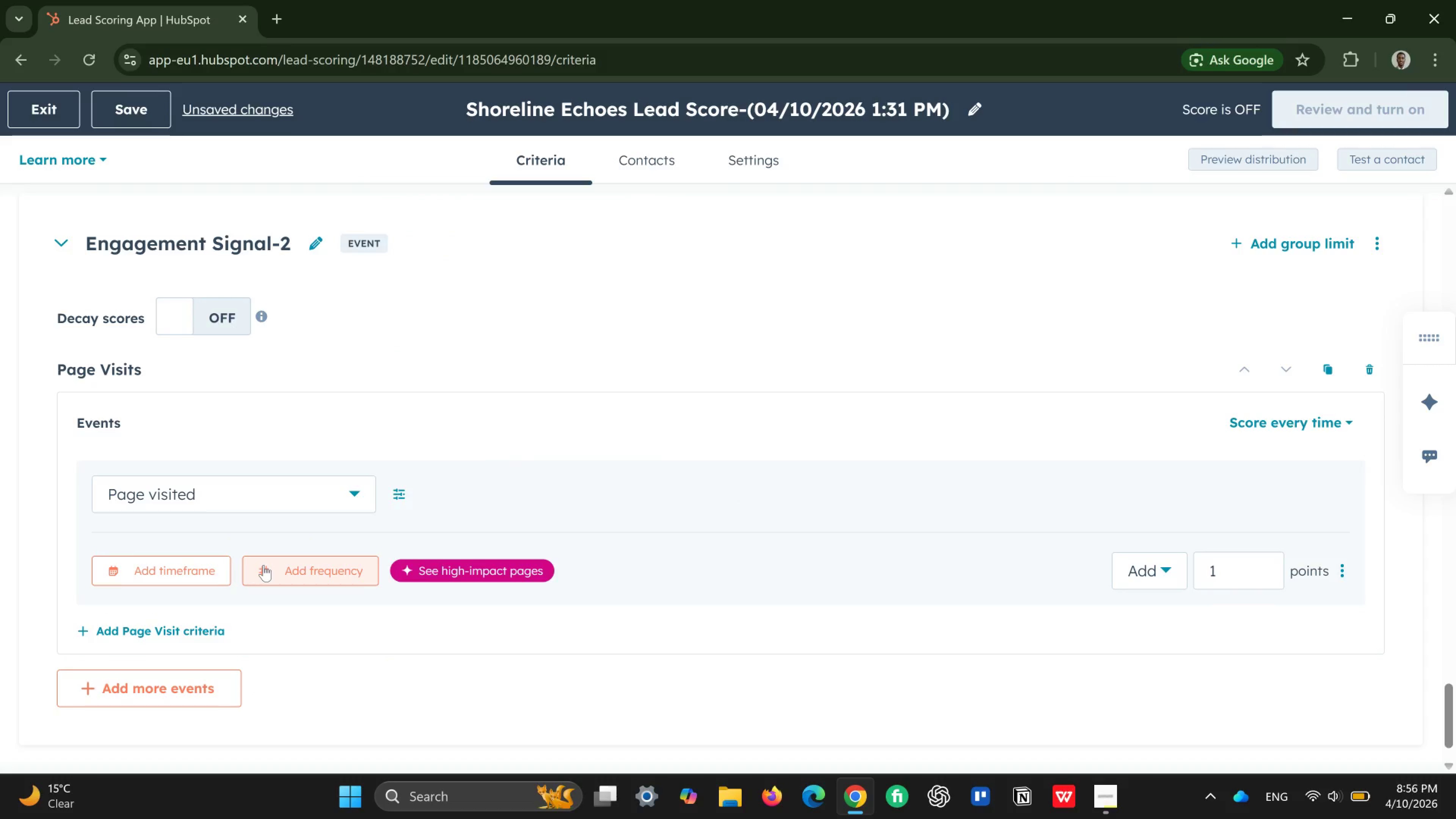 
wait(7.27)
 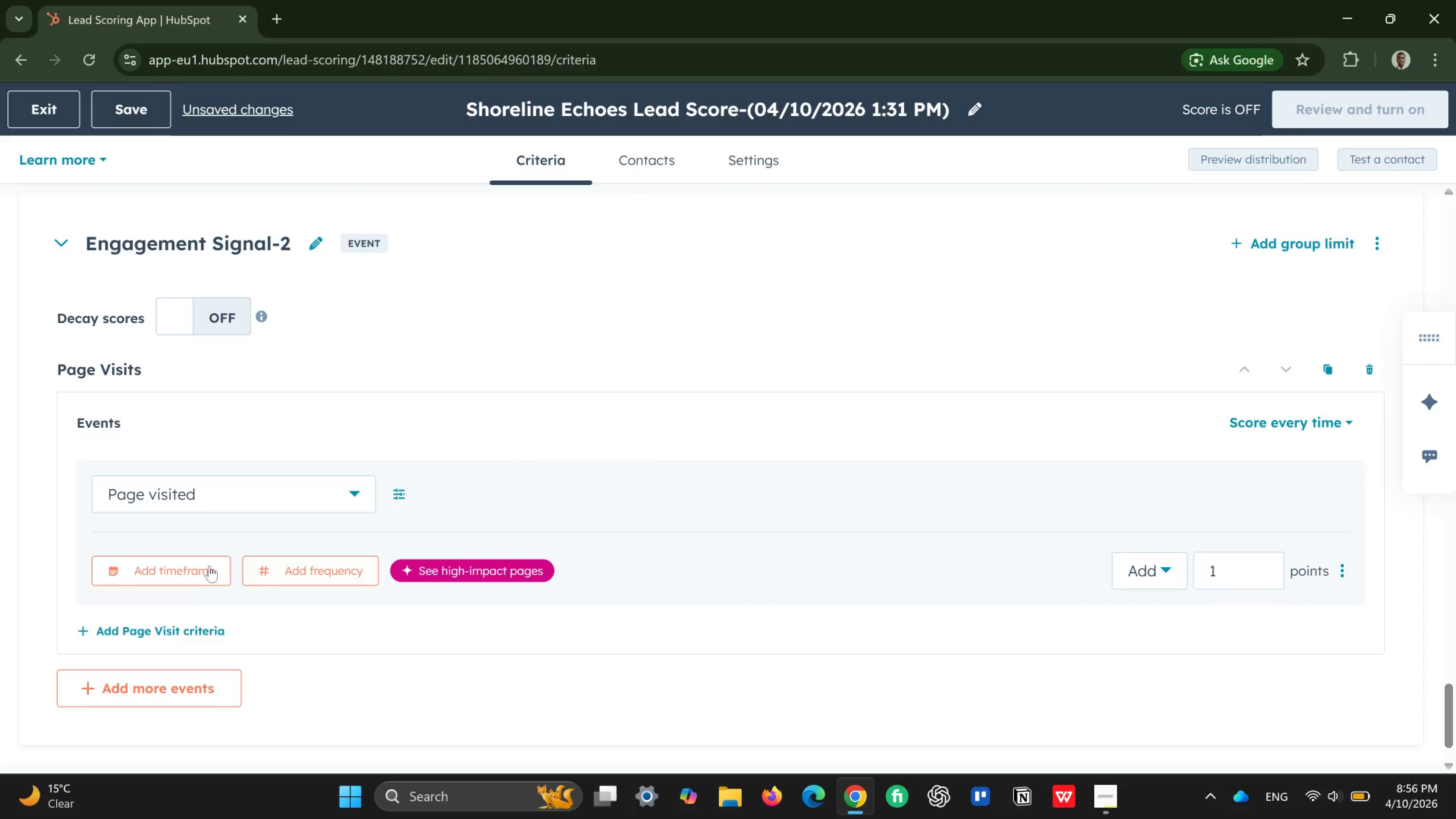 
left_click([201, 568])
 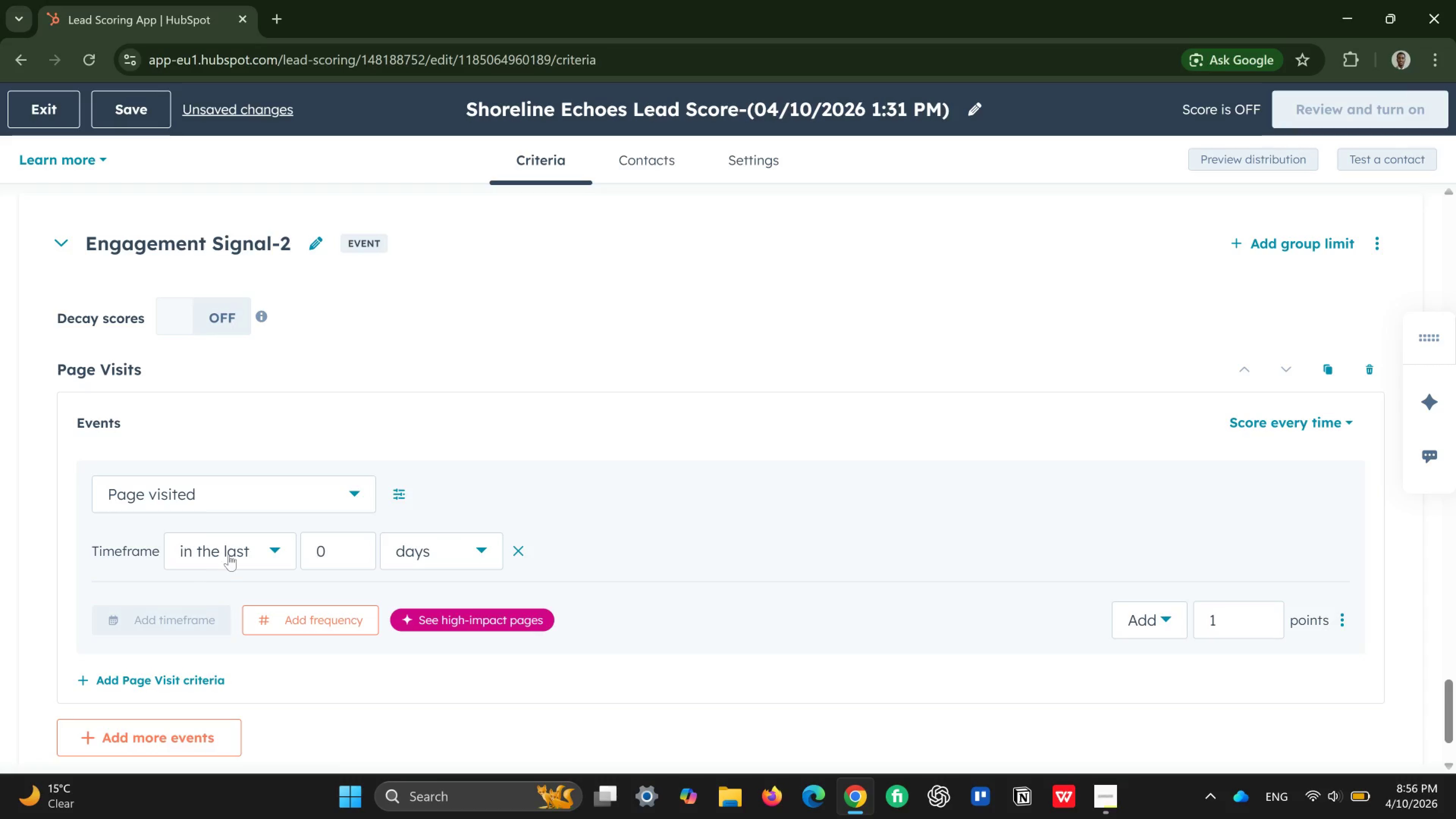 
wait(5.29)
 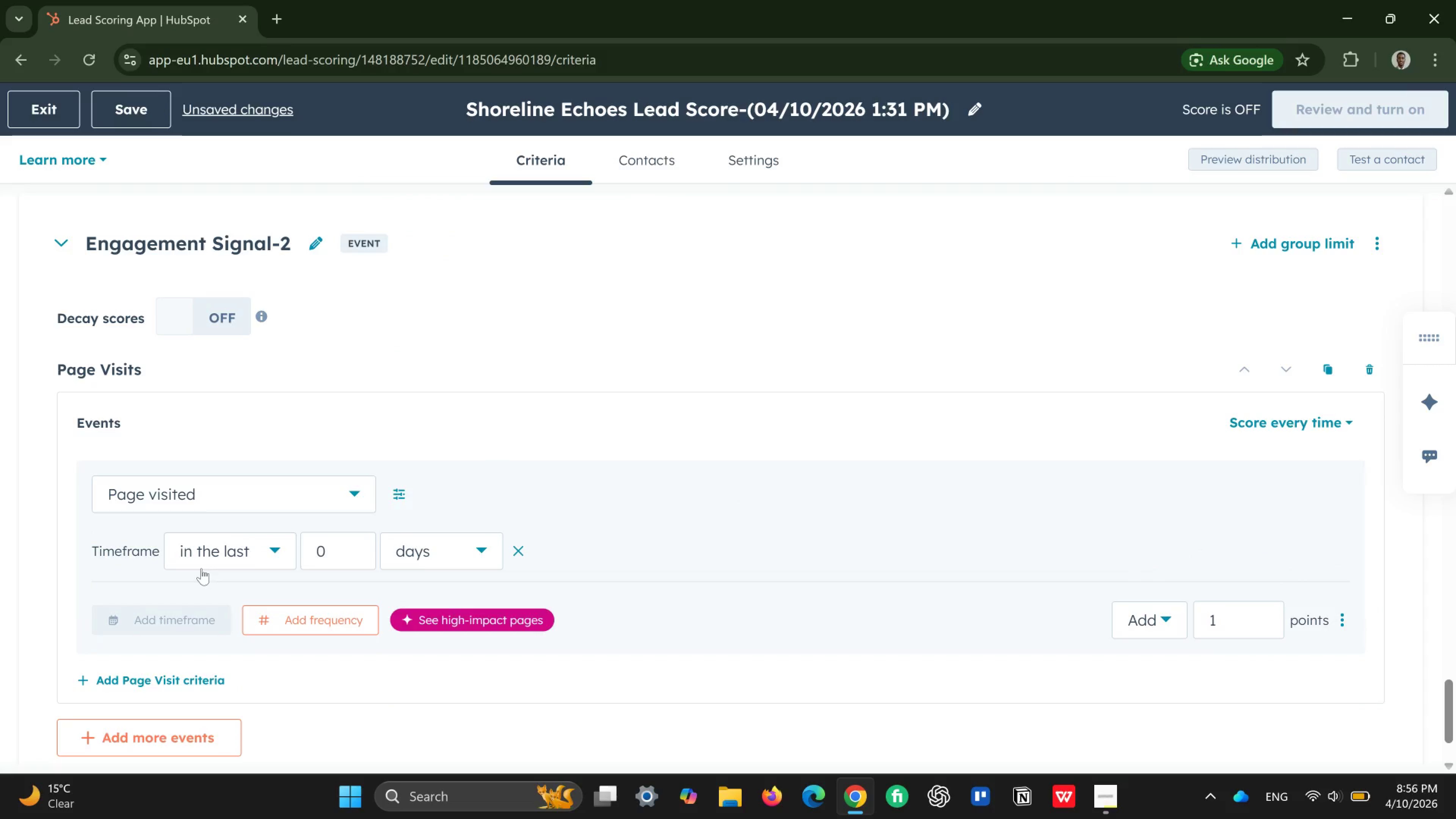 
left_click([240, 555])
 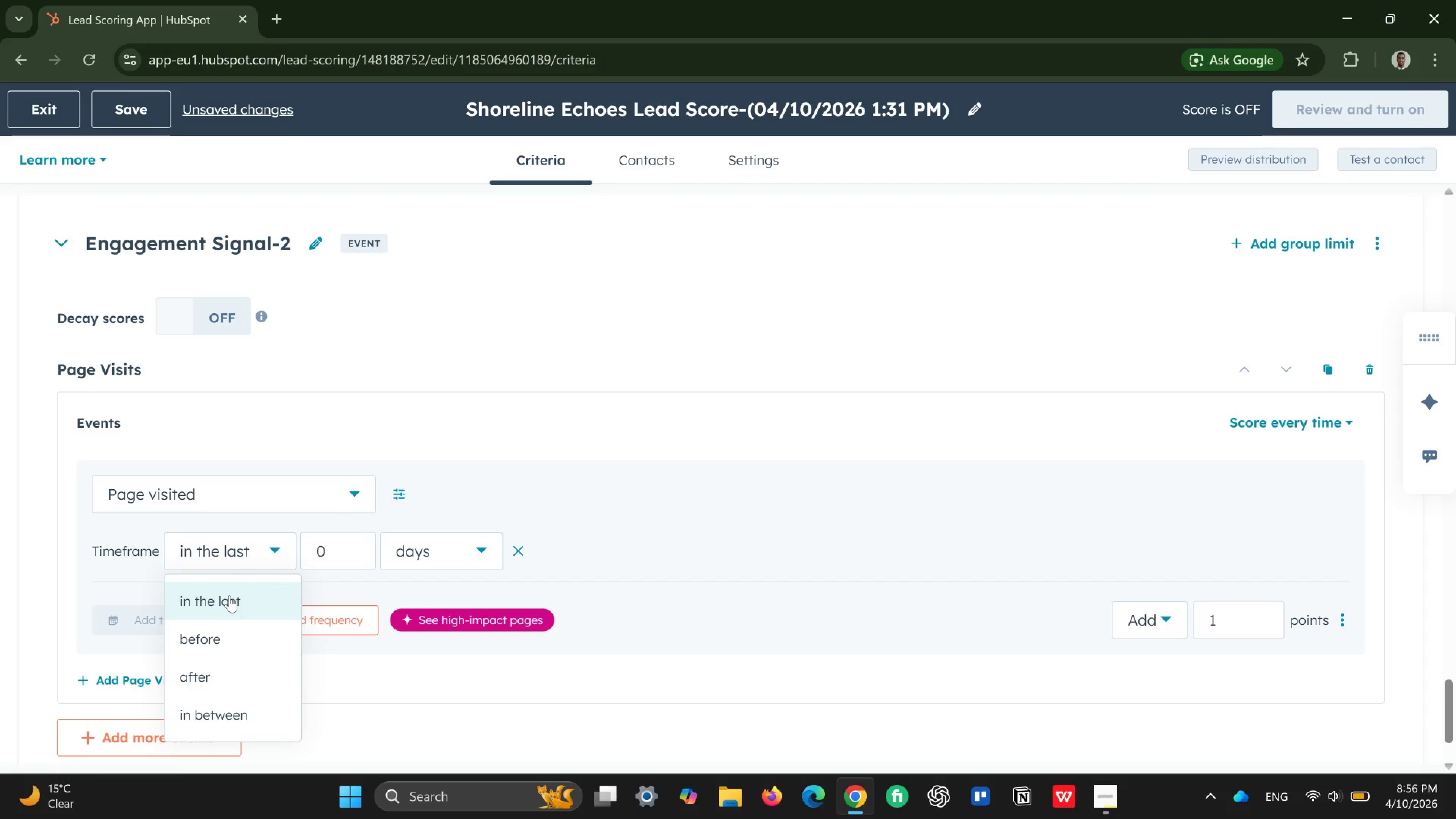 
left_click([229, 596])
 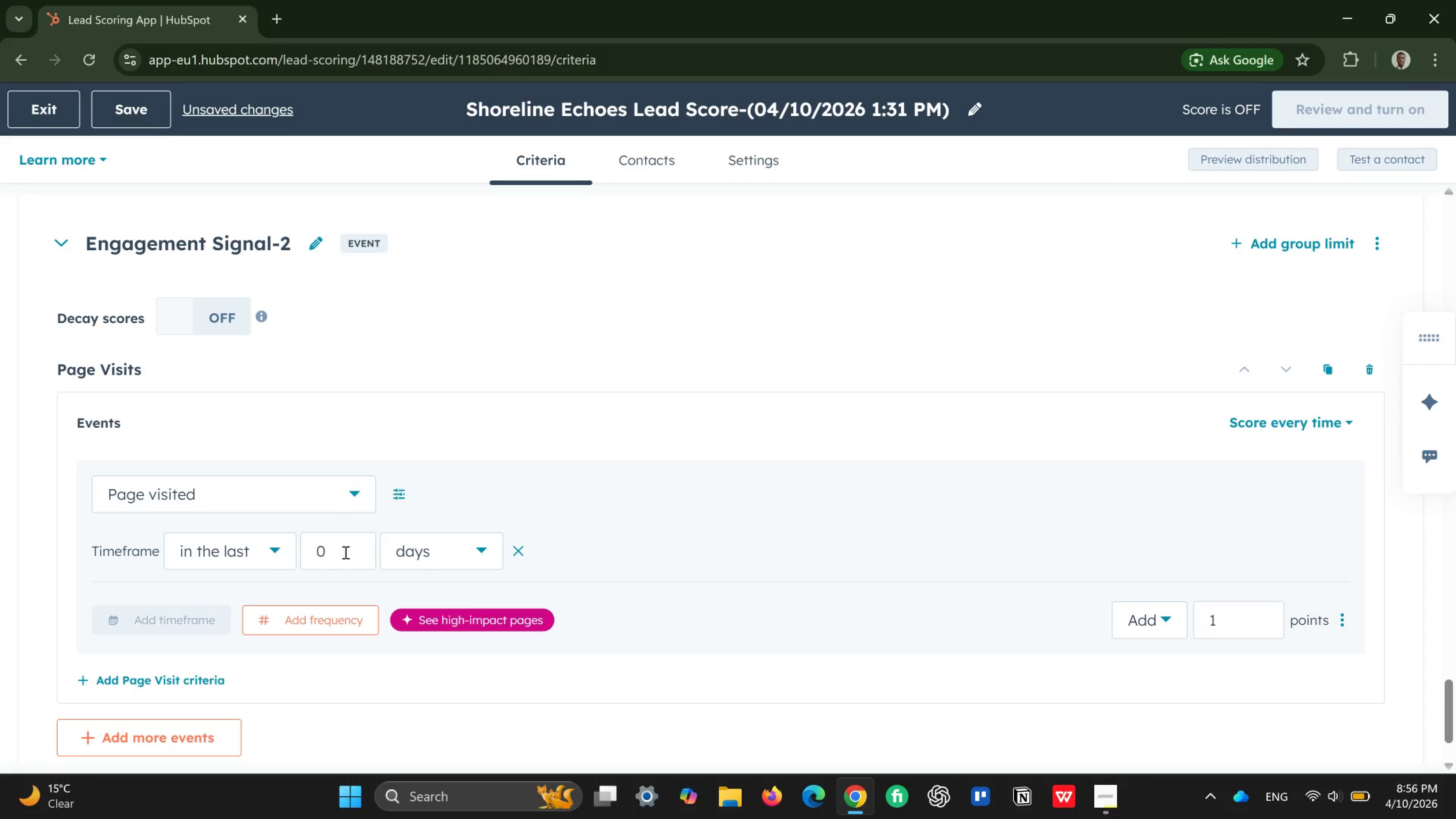 
left_click([345, 552])
 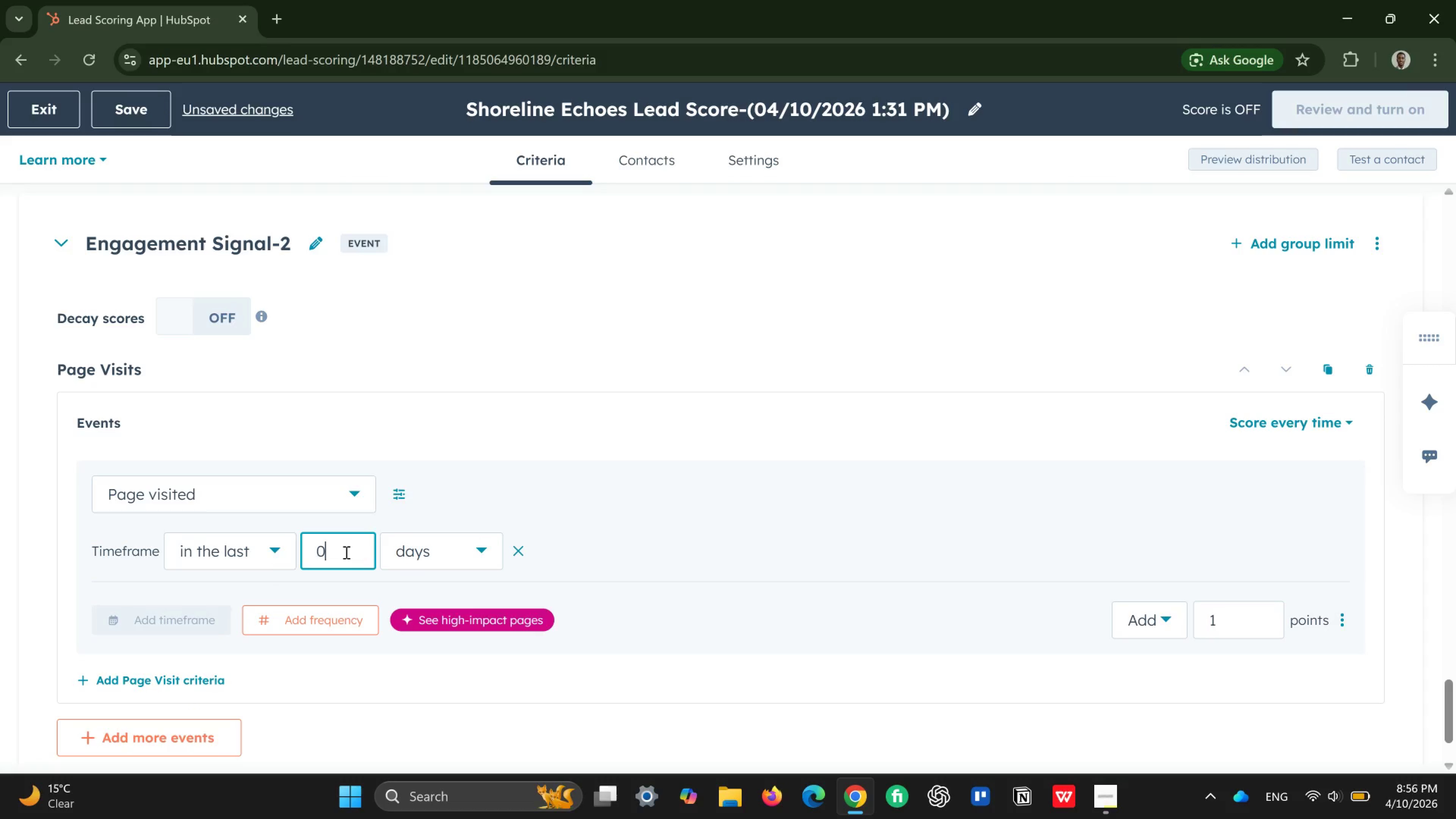 
key(Backspace)
type(30)
 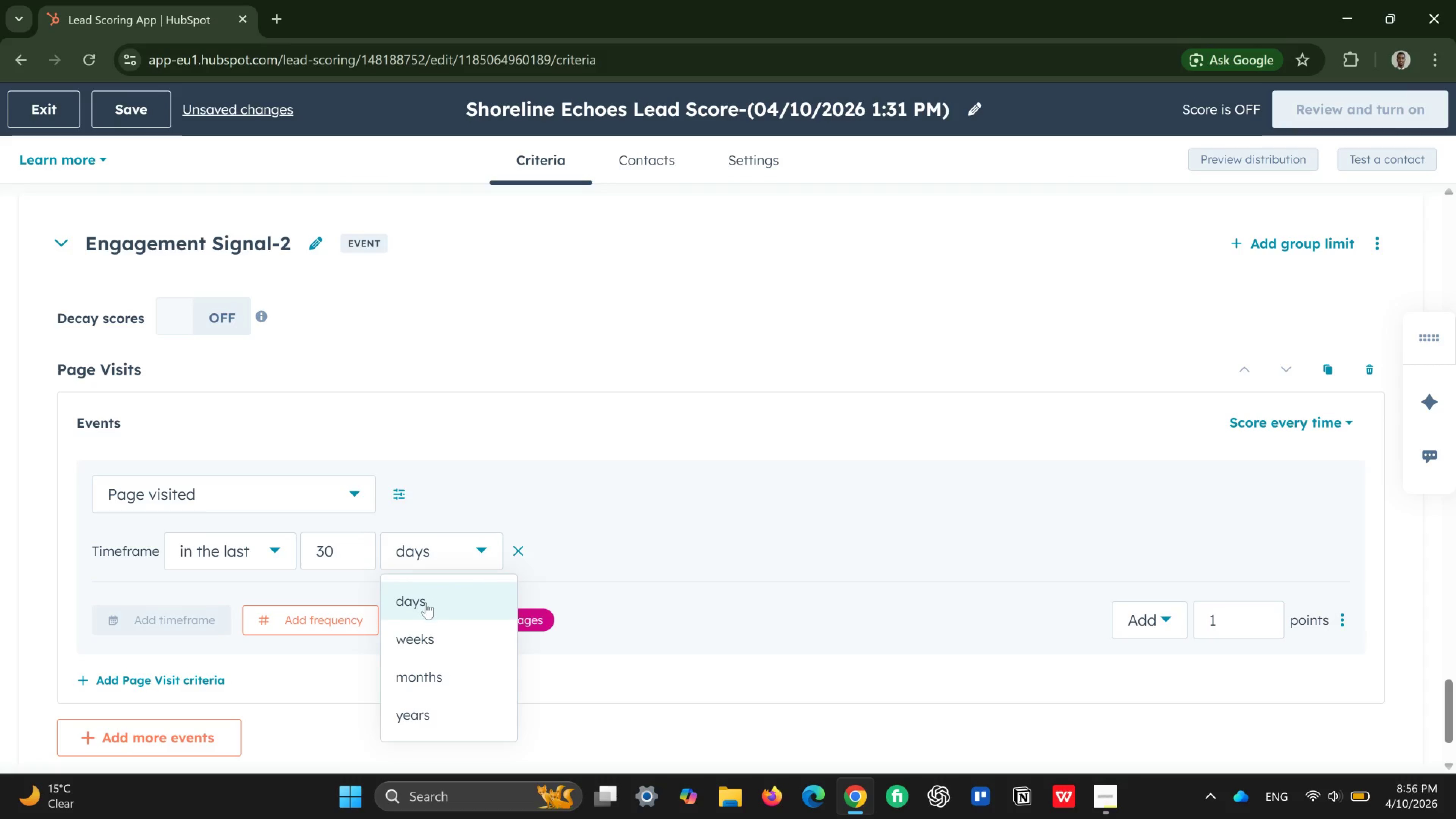 
left_click([422, 605])
 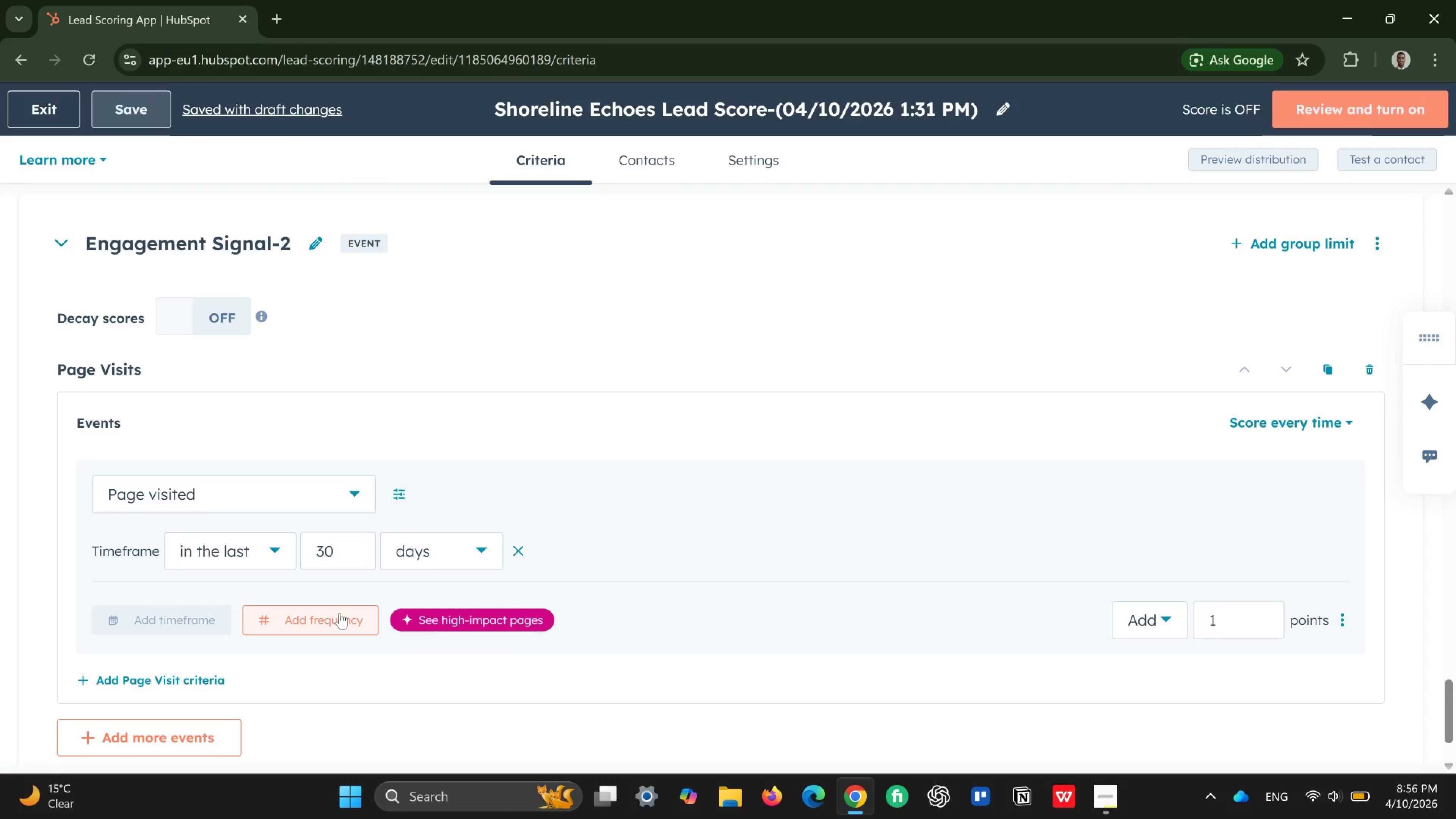 
left_click([319, 614])
 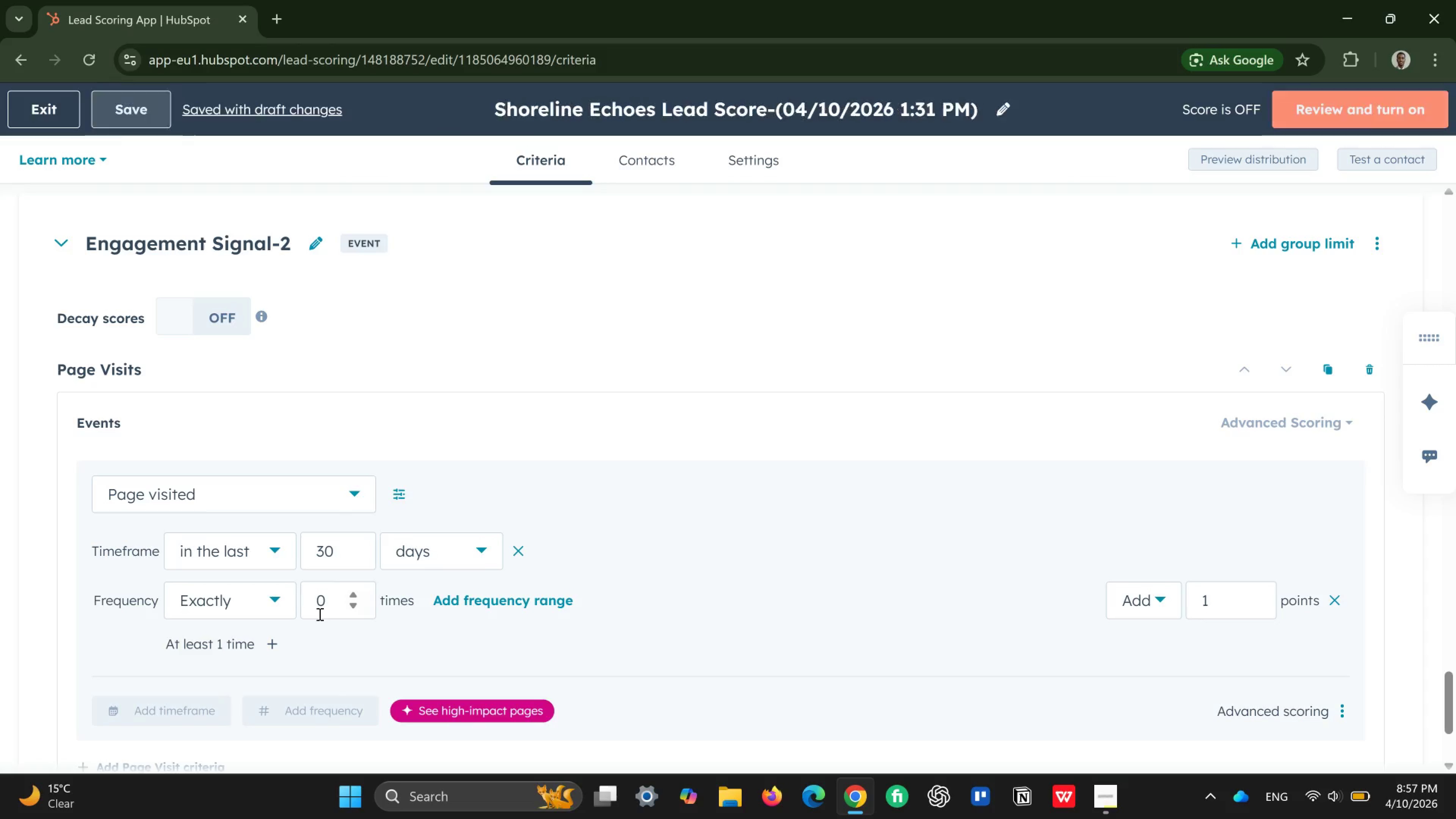 
wait(7.39)
 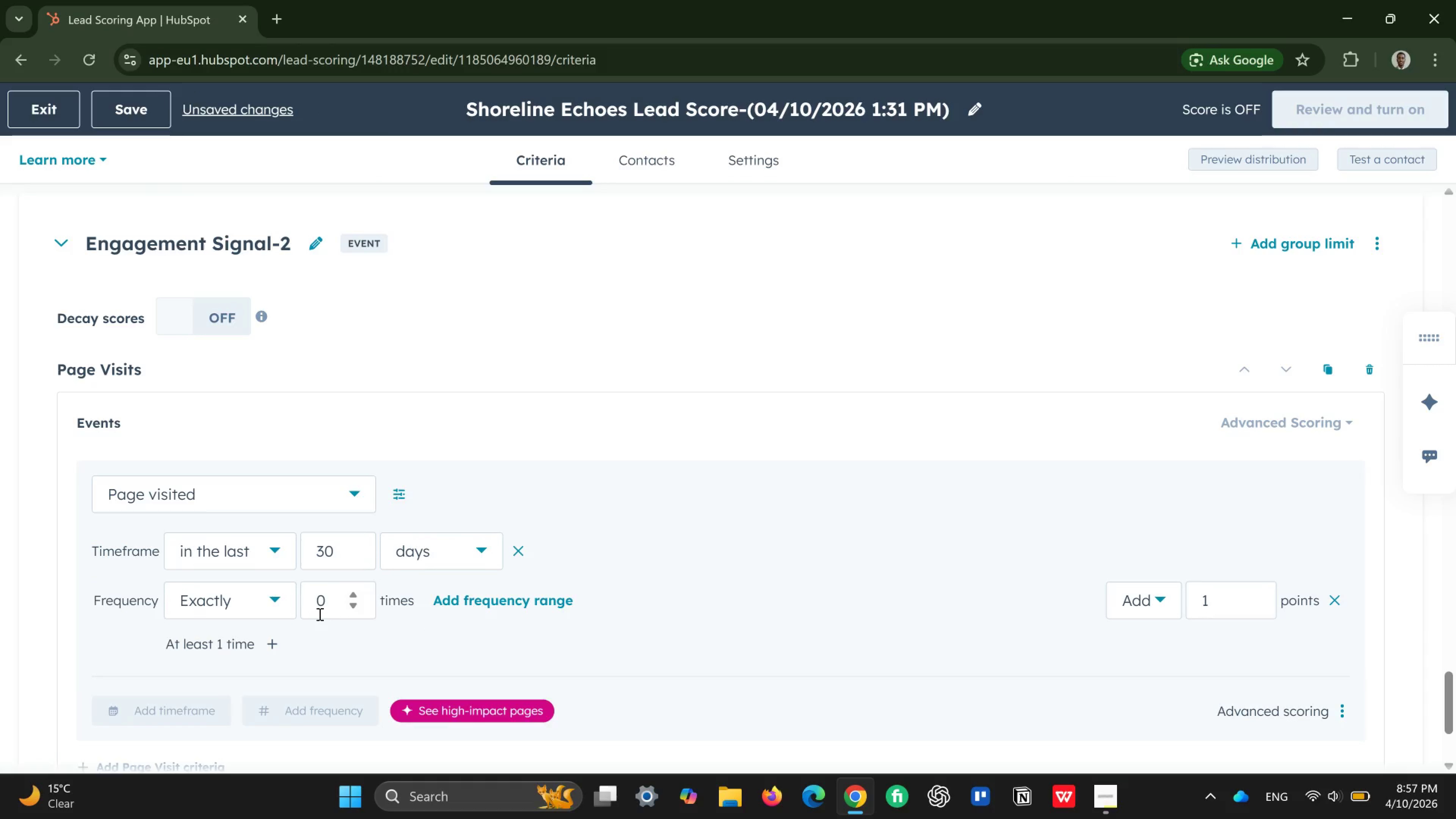 
left_click([284, 603])
 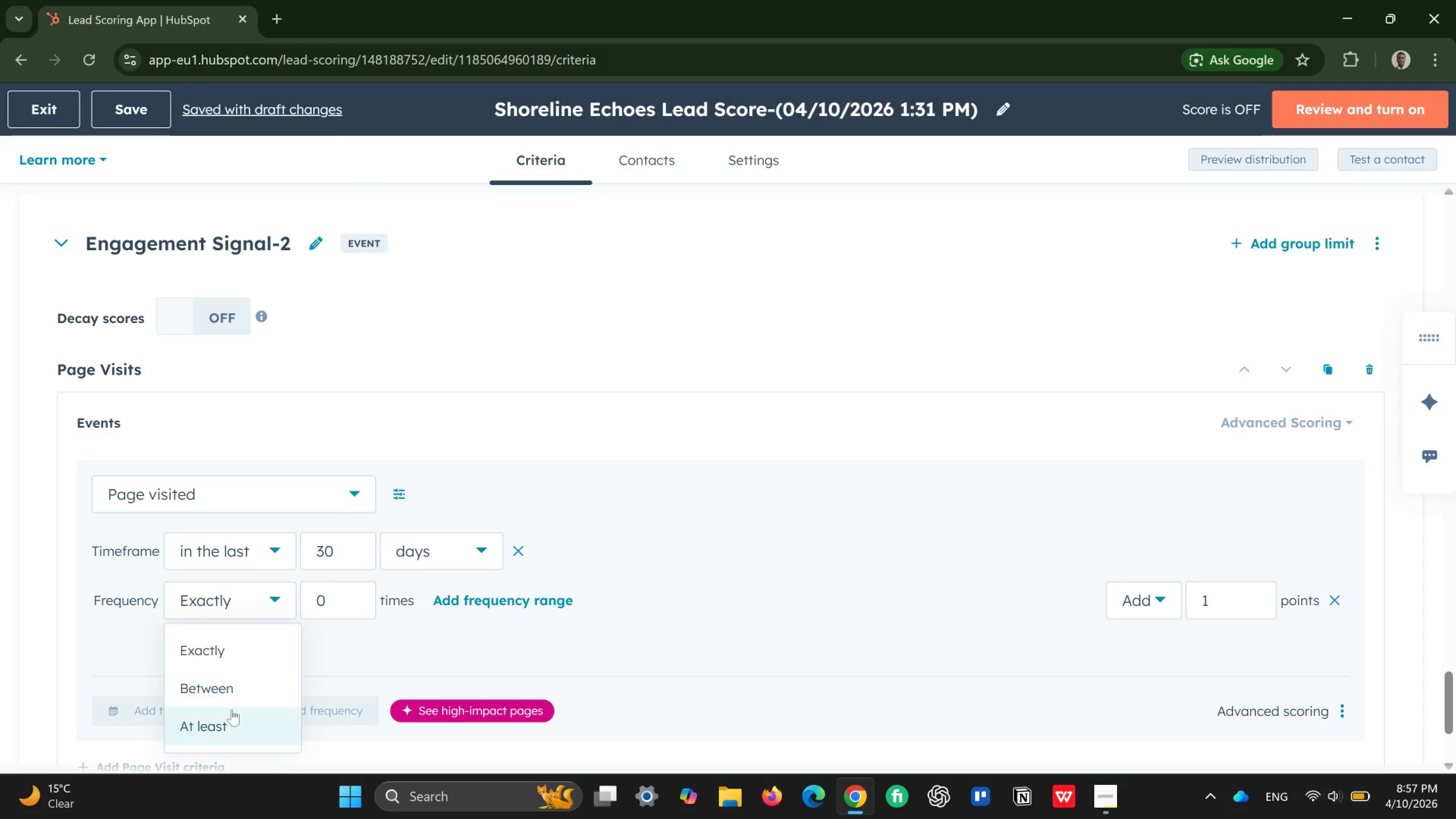 
left_click([231, 722])
 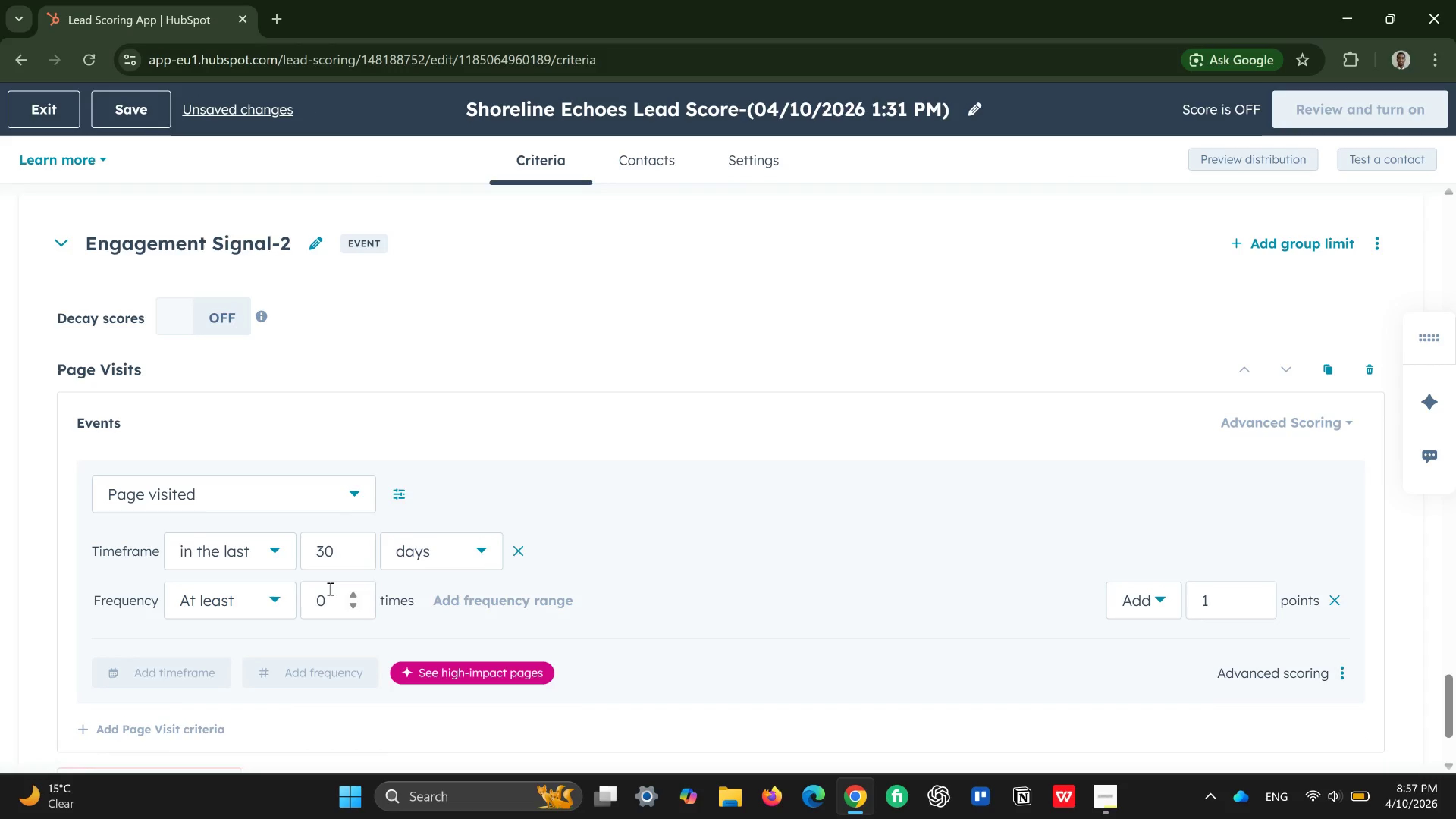 
left_click_drag(start_coordinate=[329, 588], to_coordinate=[318, 618])
 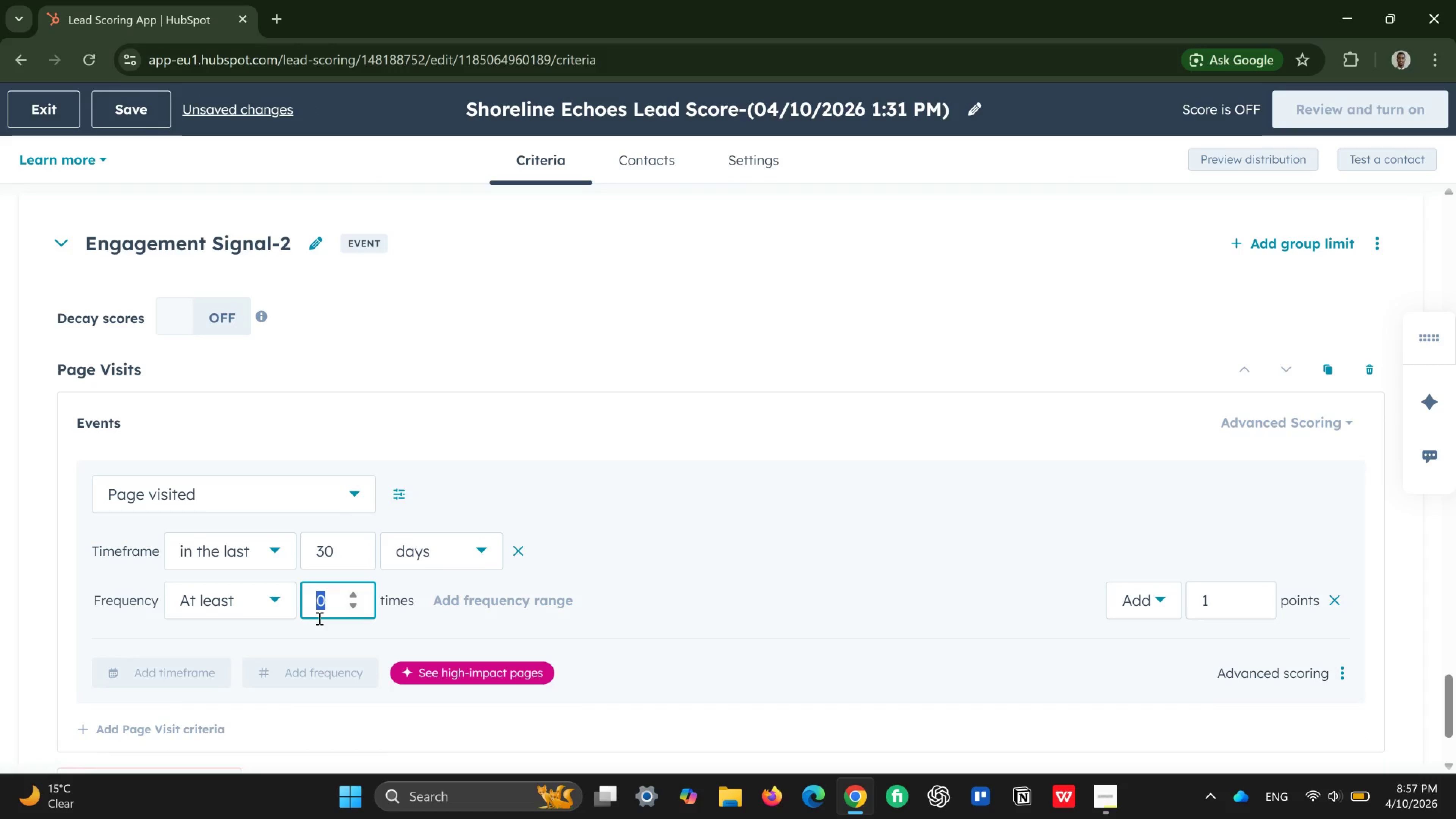 
key(3)
 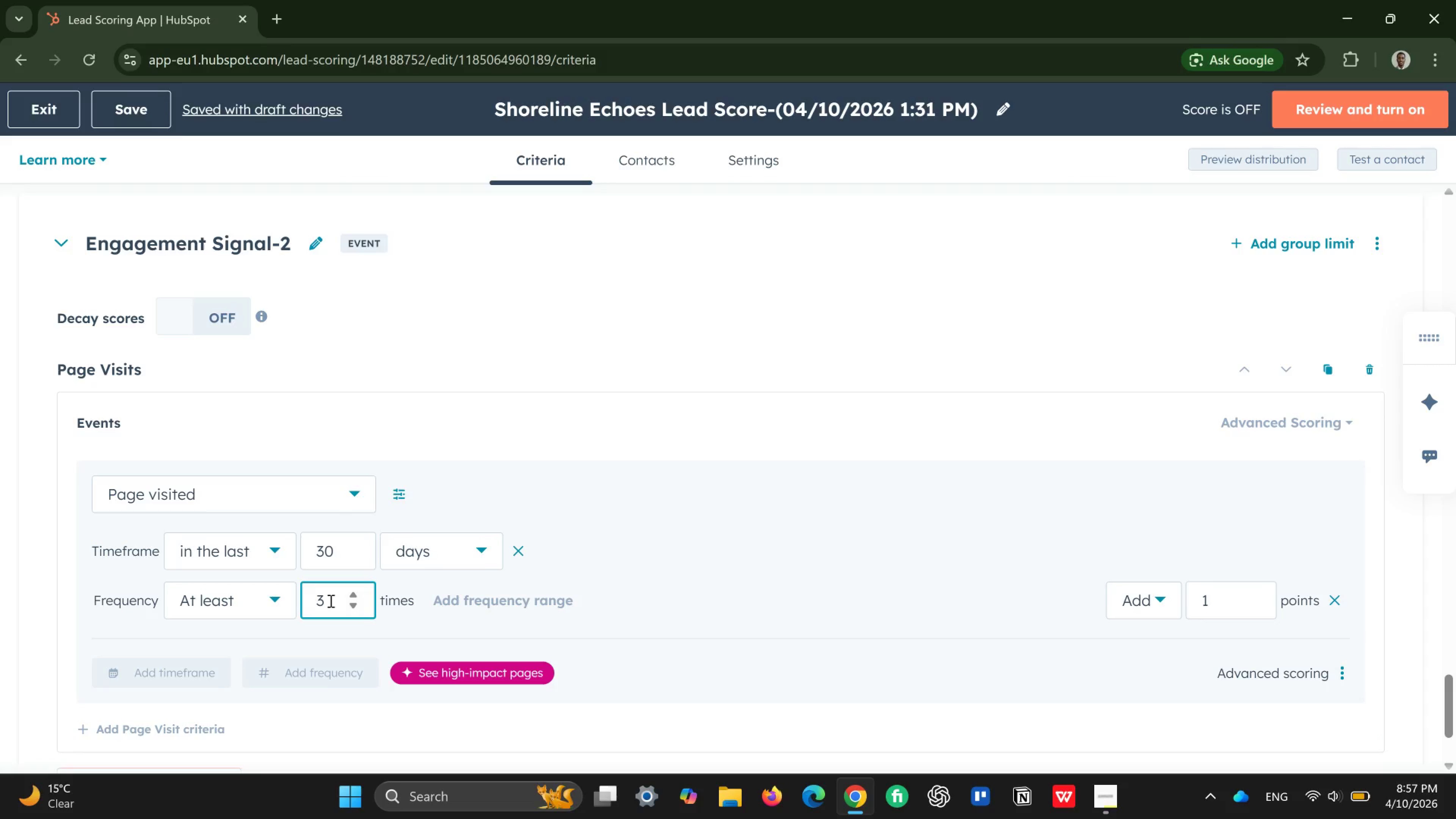 
wait(25.97)
 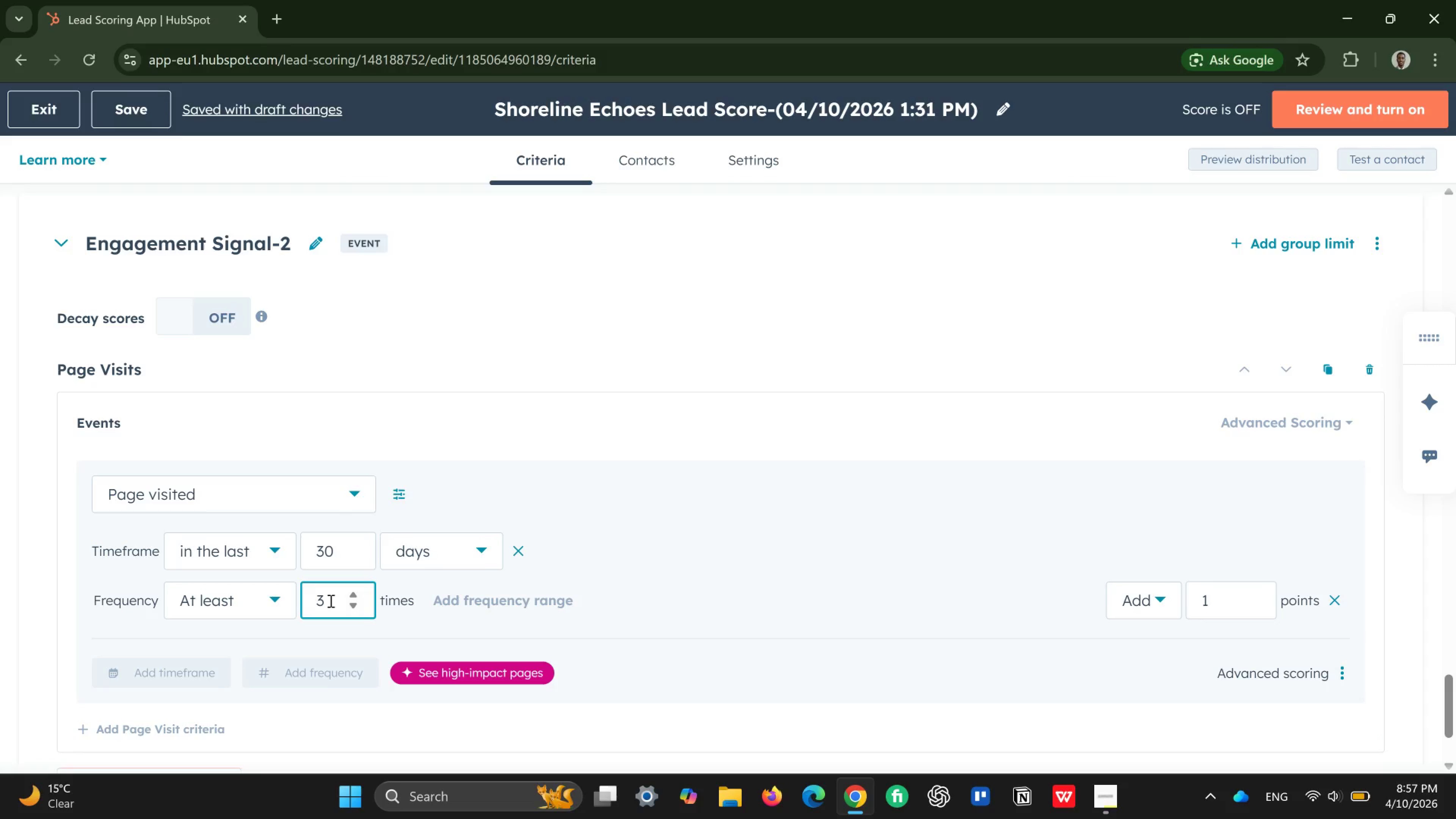 
left_click_drag(start_coordinate=[1216, 606], to_coordinate=[1178, 616])
 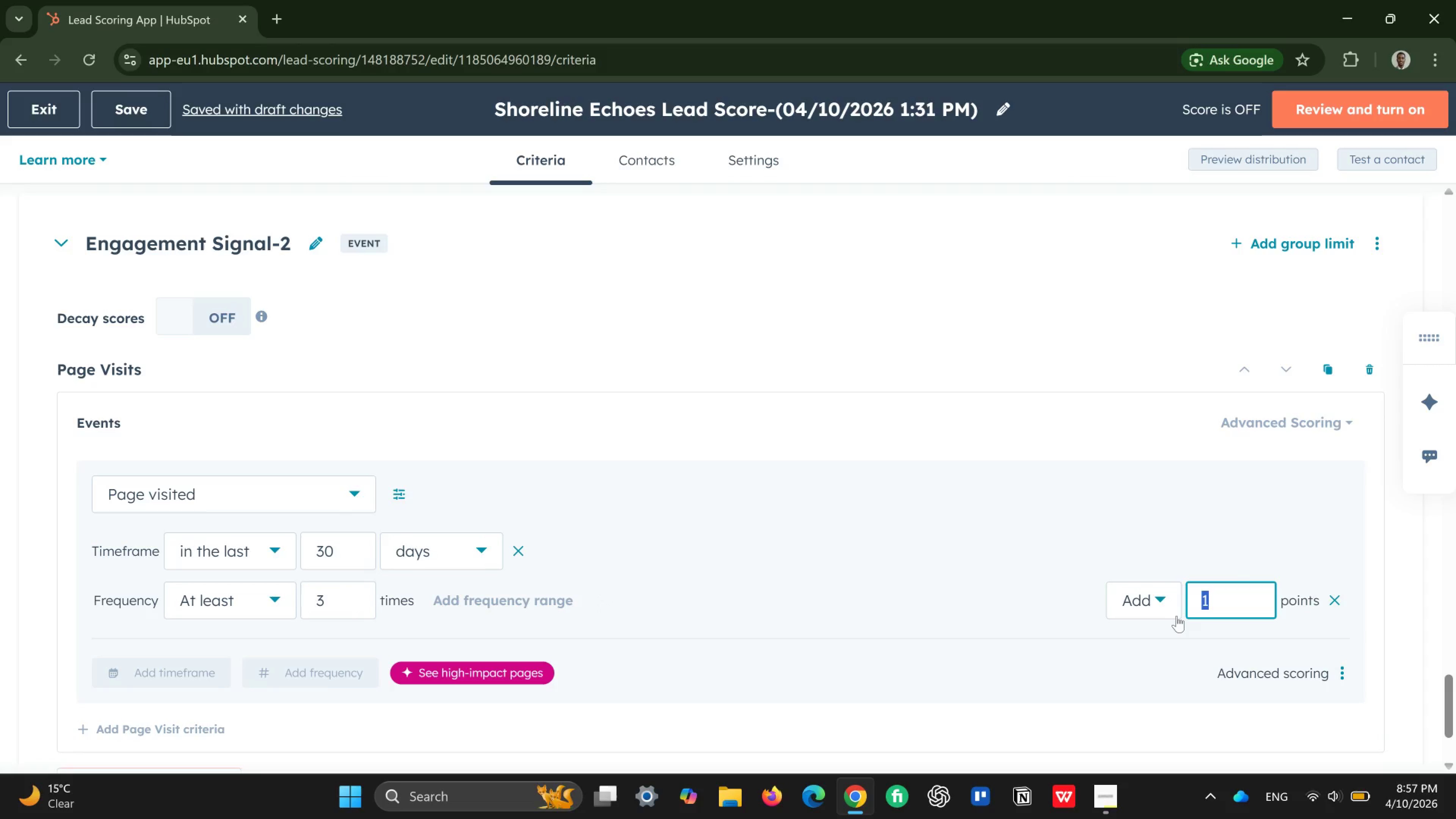 
type(10)
 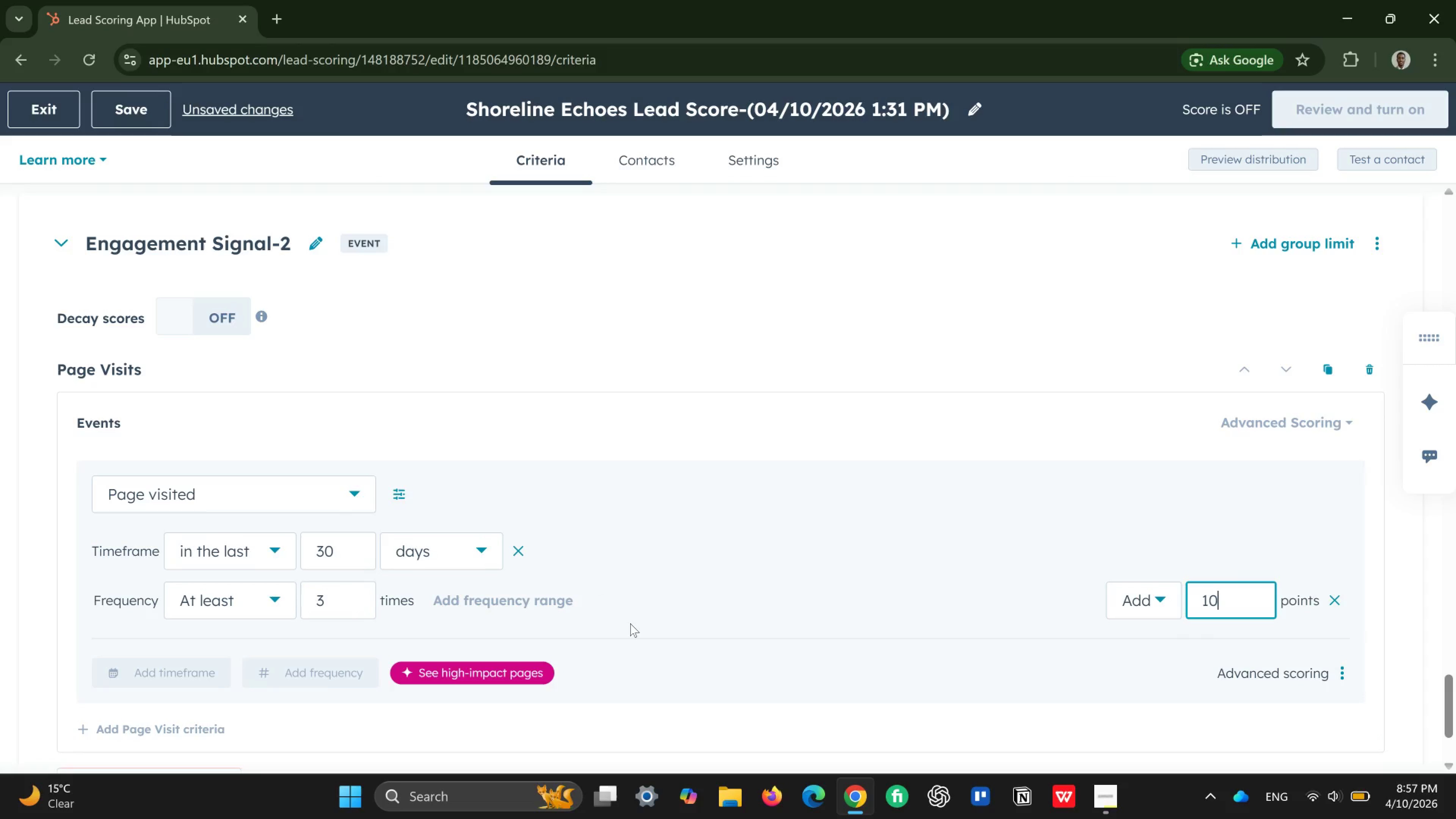 
scroll: coordinate [630, 622], scroll_direction: down, amount: 1.0
 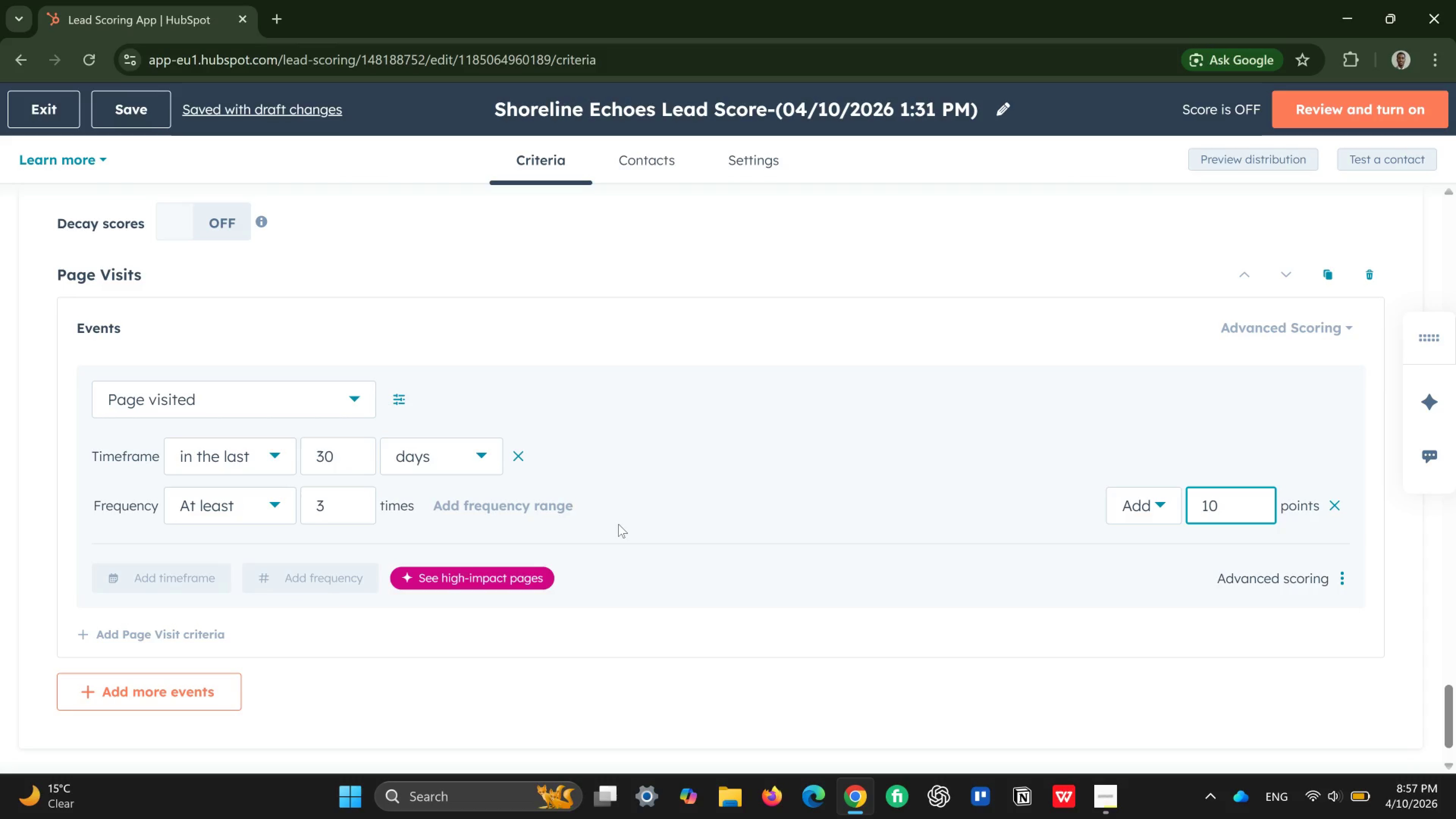 
wait(17.86)
 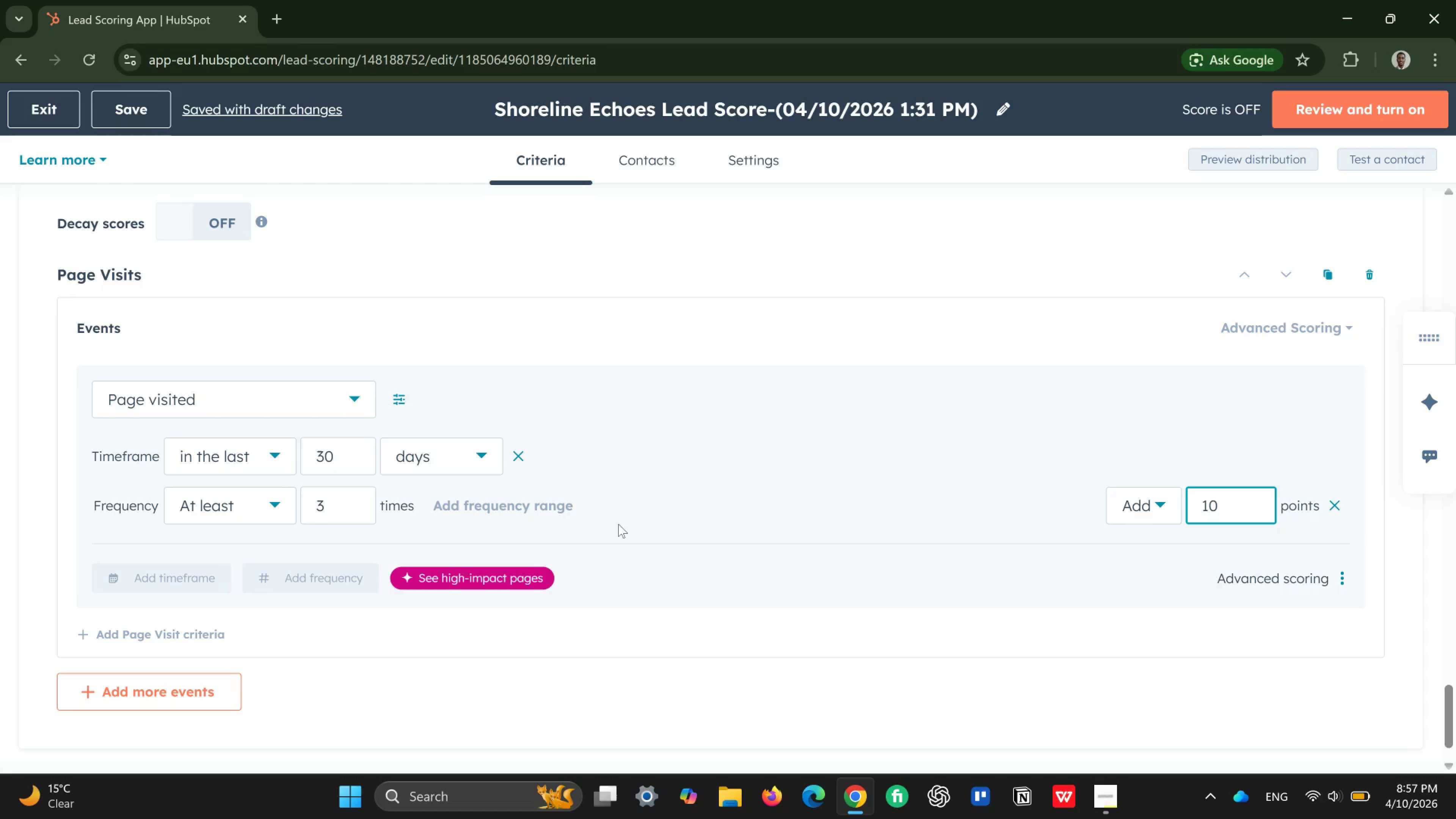 
scroll: coordinate [564, 581], scroll_direction: down, amount: 2.0
 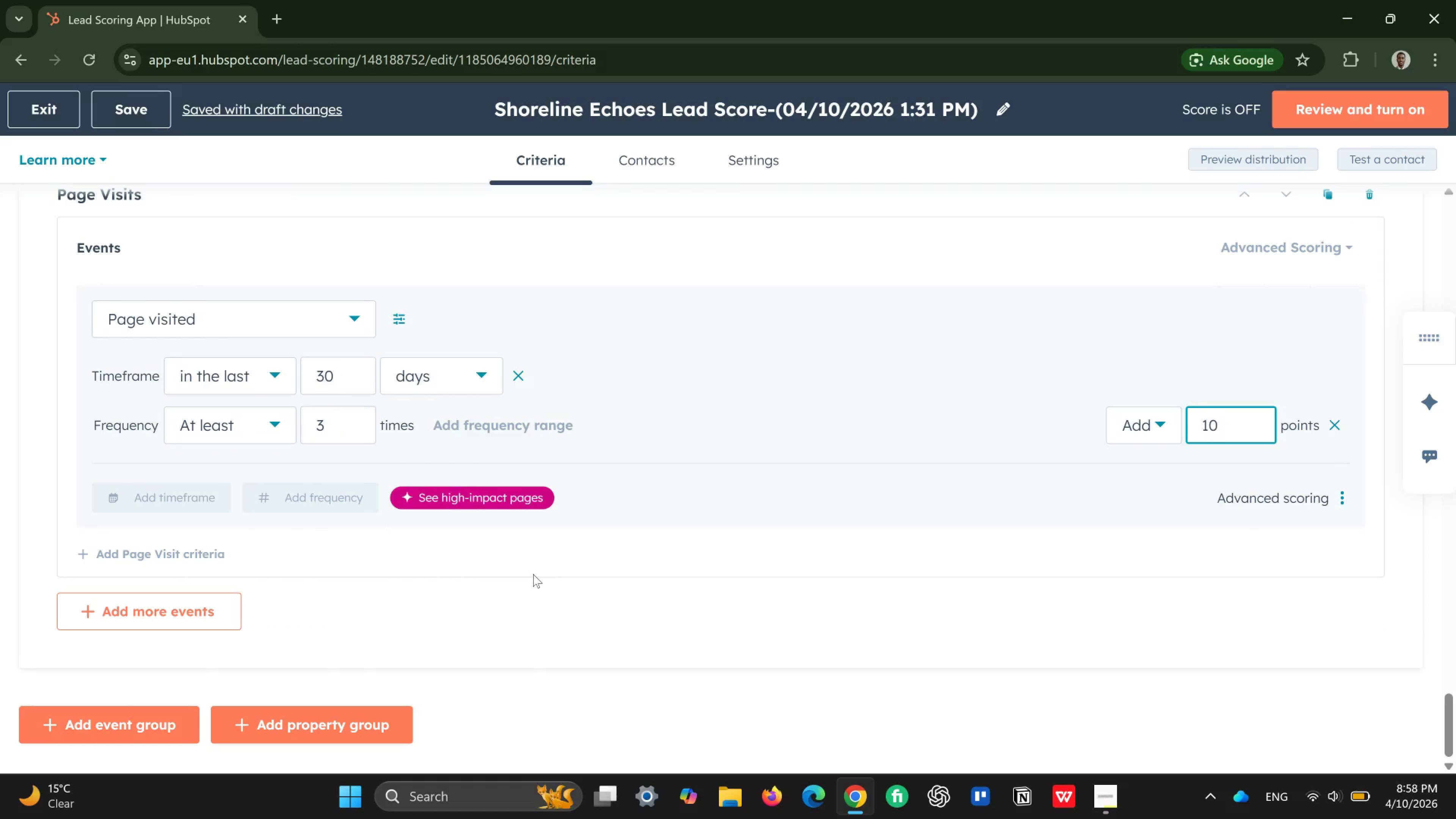 
mouse_move([182, 568])
 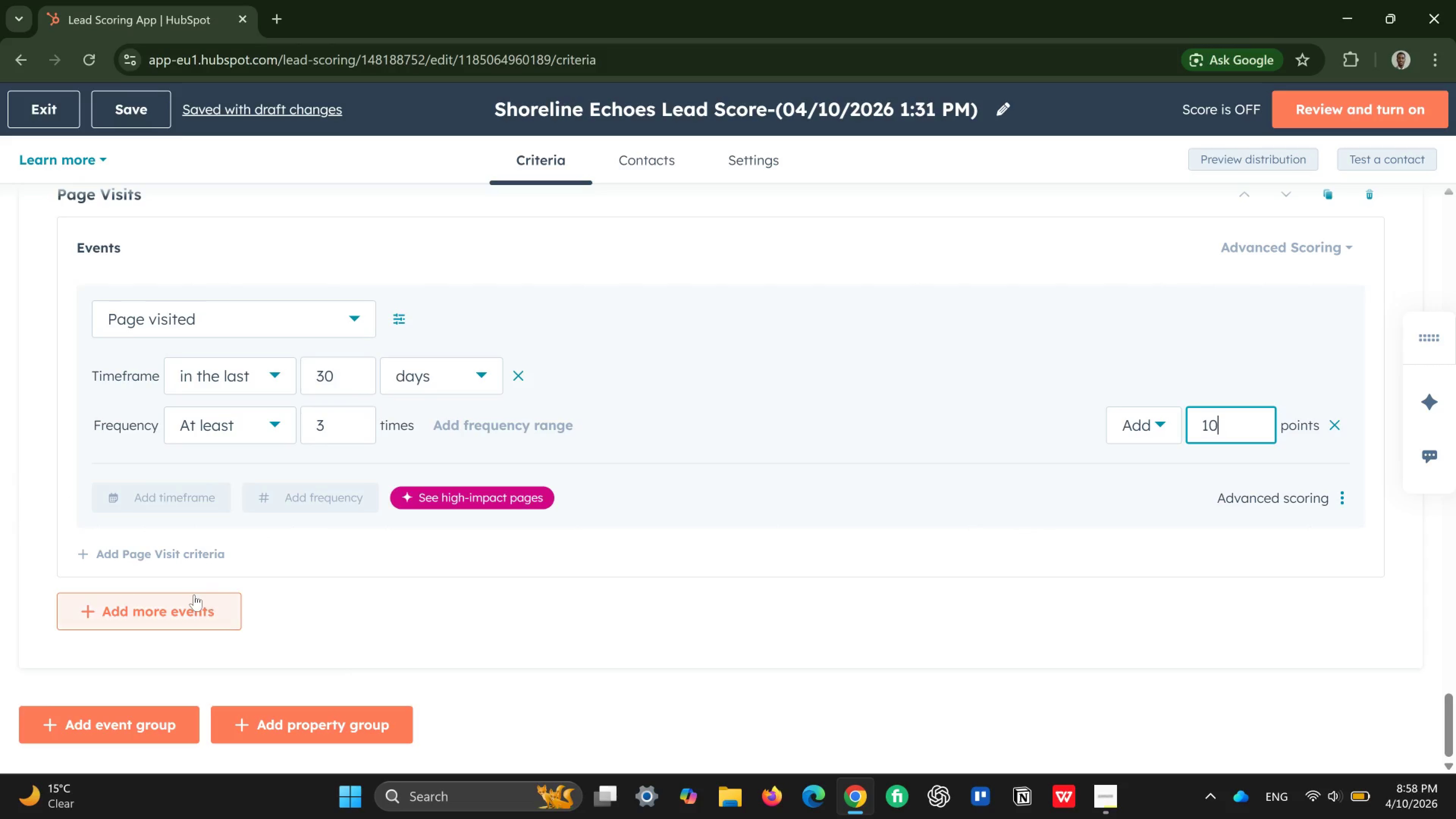 
left_click([193, 595])
 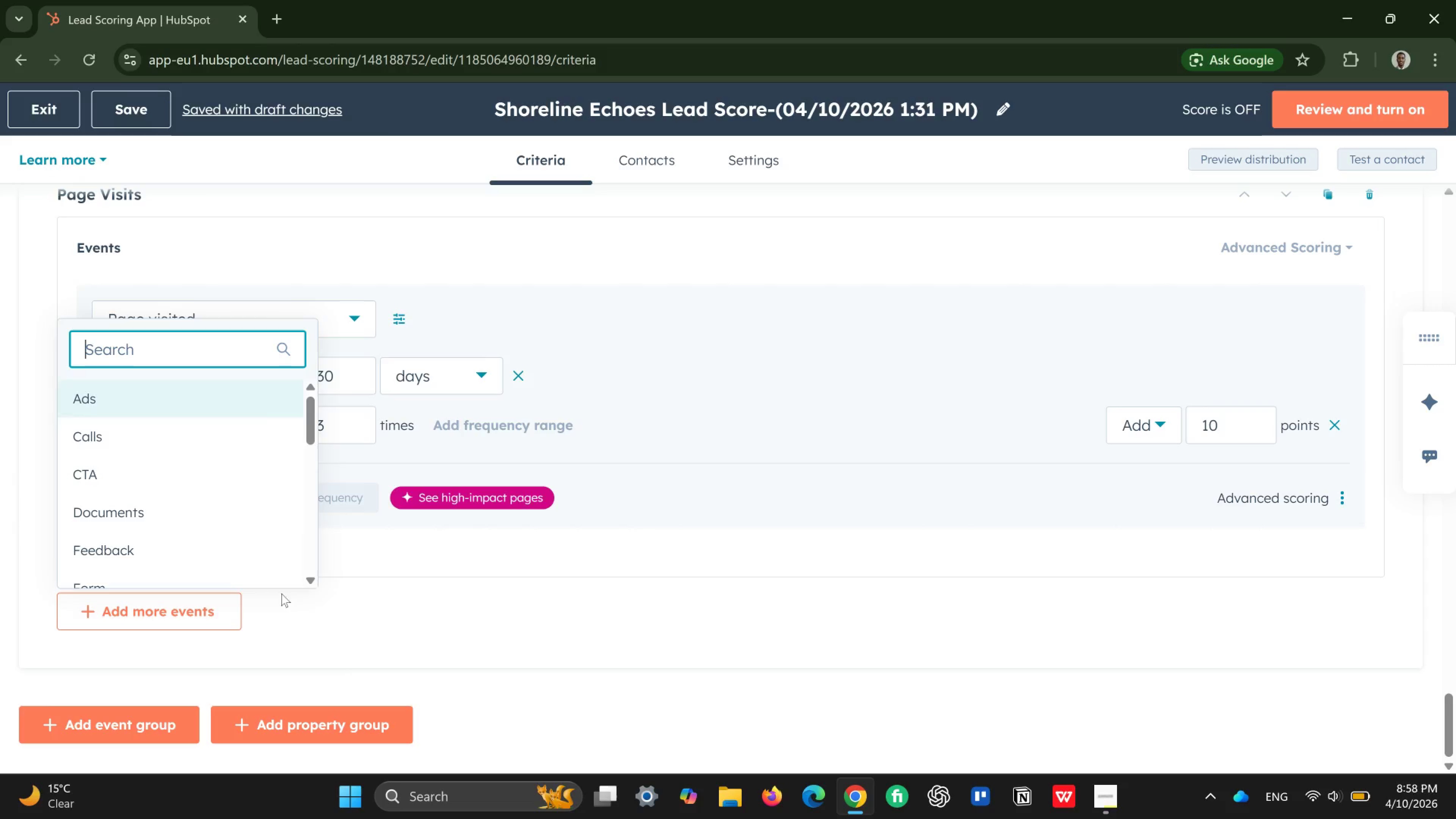 
scroll: coordinate [248, 503], scroll_direction: down, amount: 2.0
 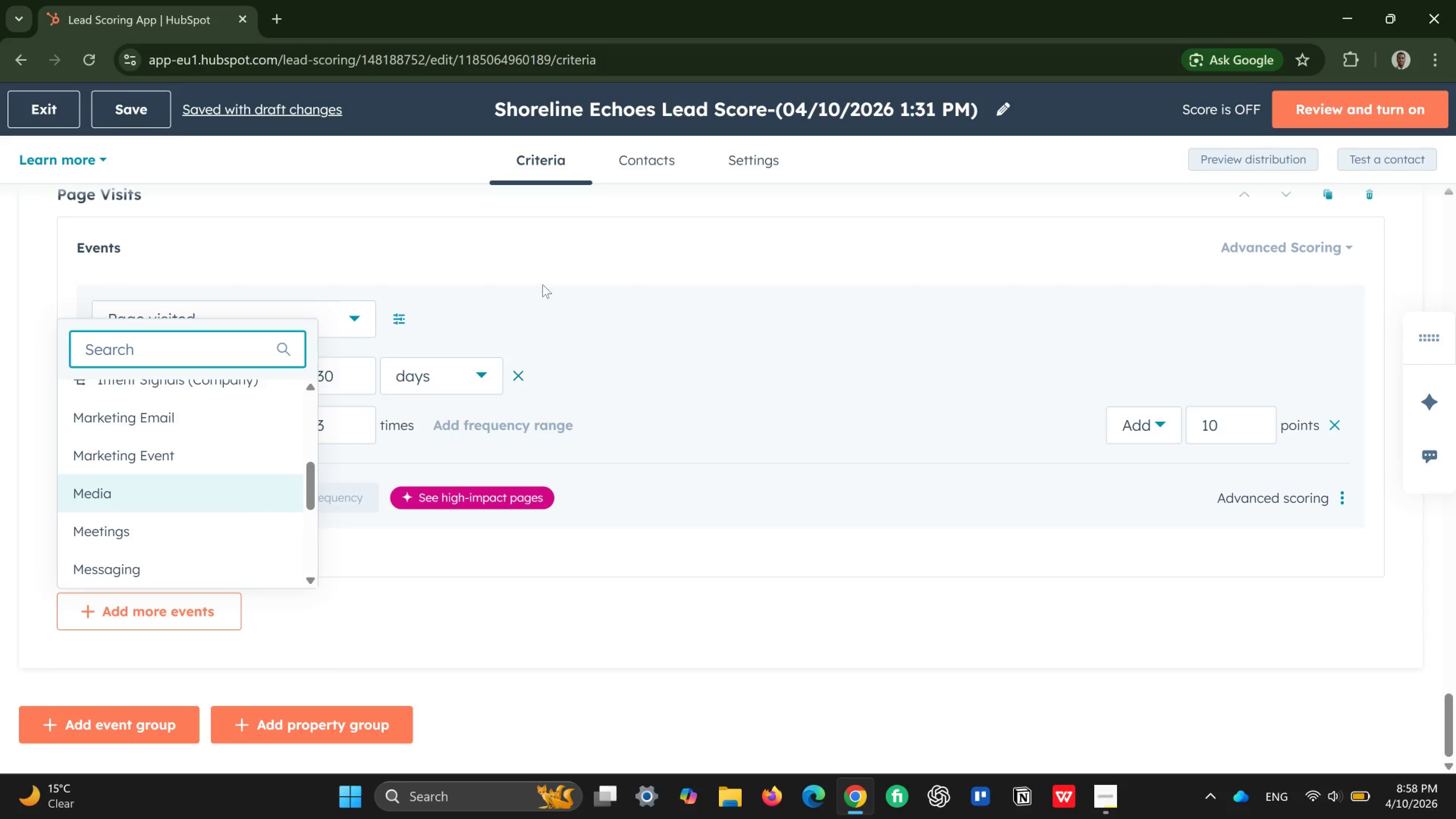 
left_click([544, 256])
 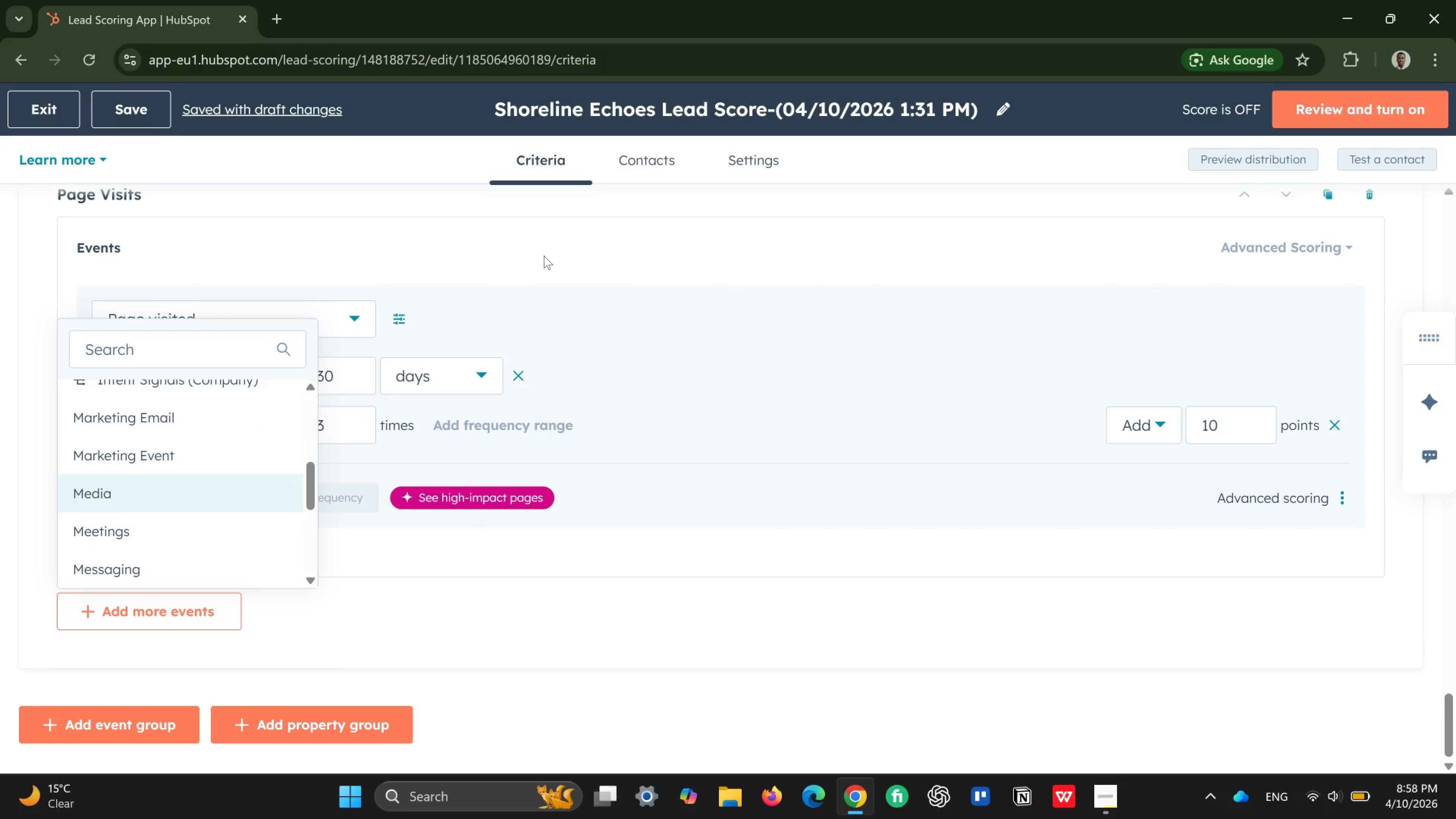 
wait(6.67)
 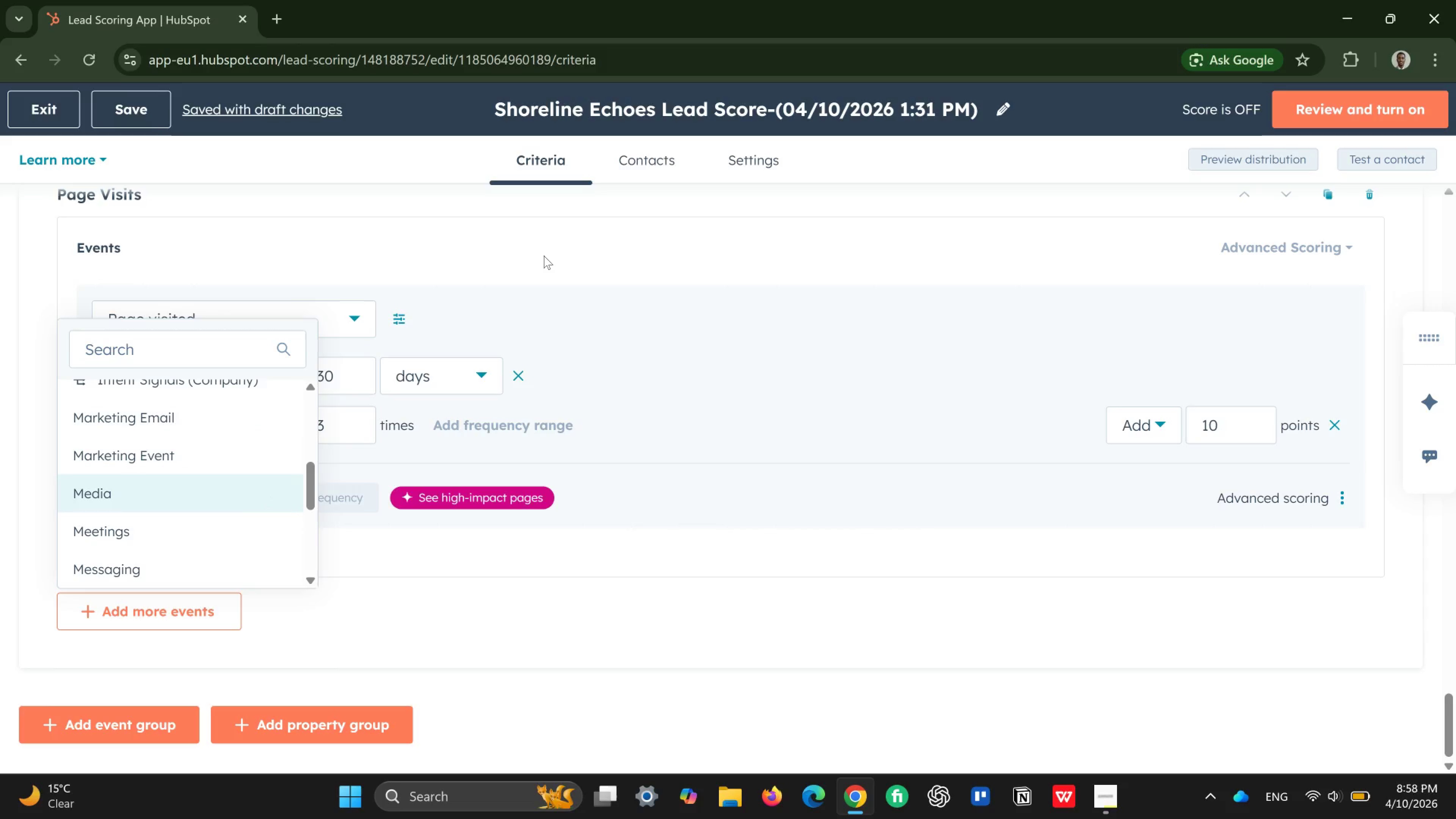 
scroll: coordinate [544, 256], scroll_direction: up, amount: 5.0
 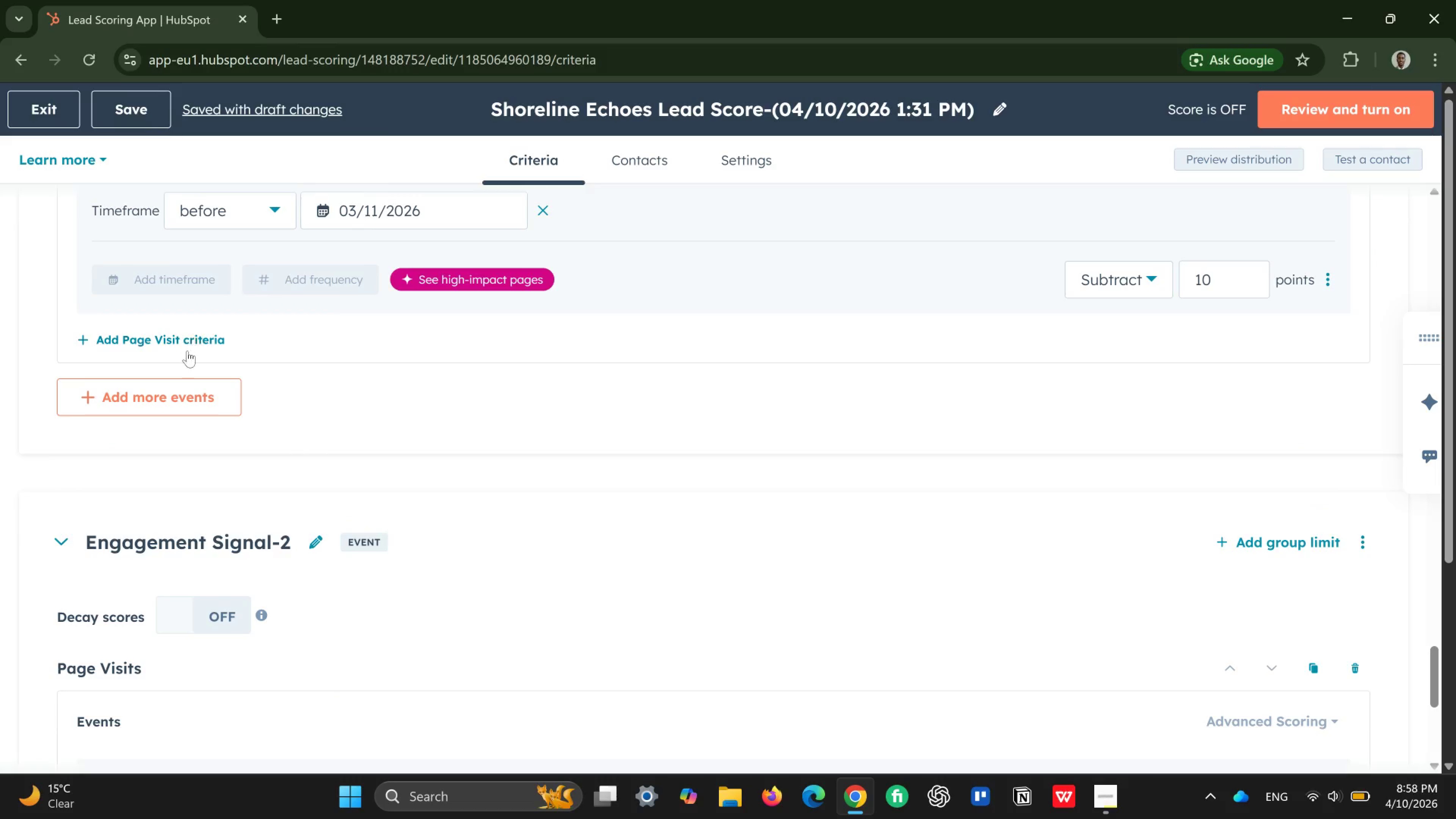 
left_click([186, 393])
 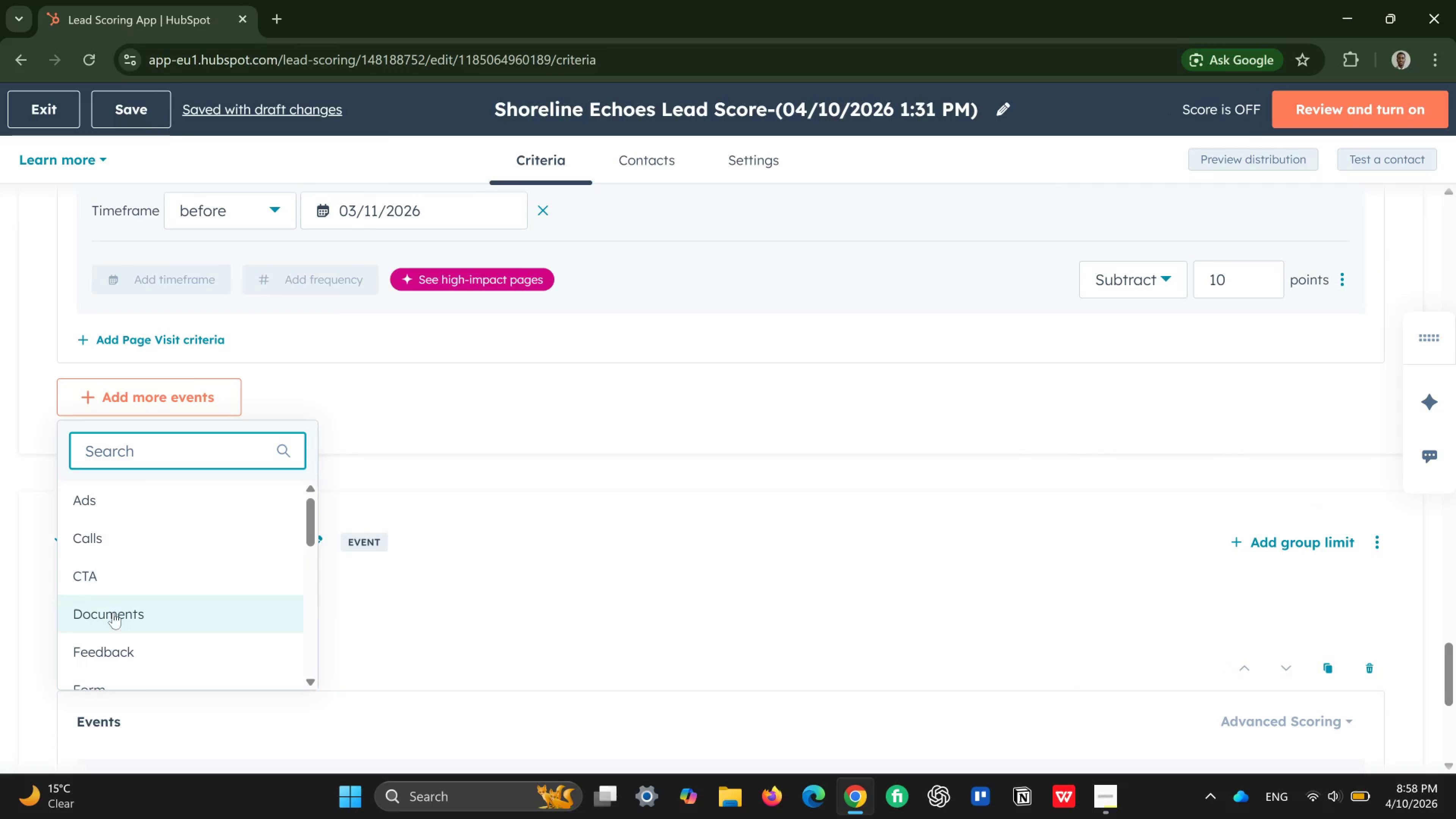 
scroll: coordinate [113, 612], scroll_direction: down, amount: 2.0
 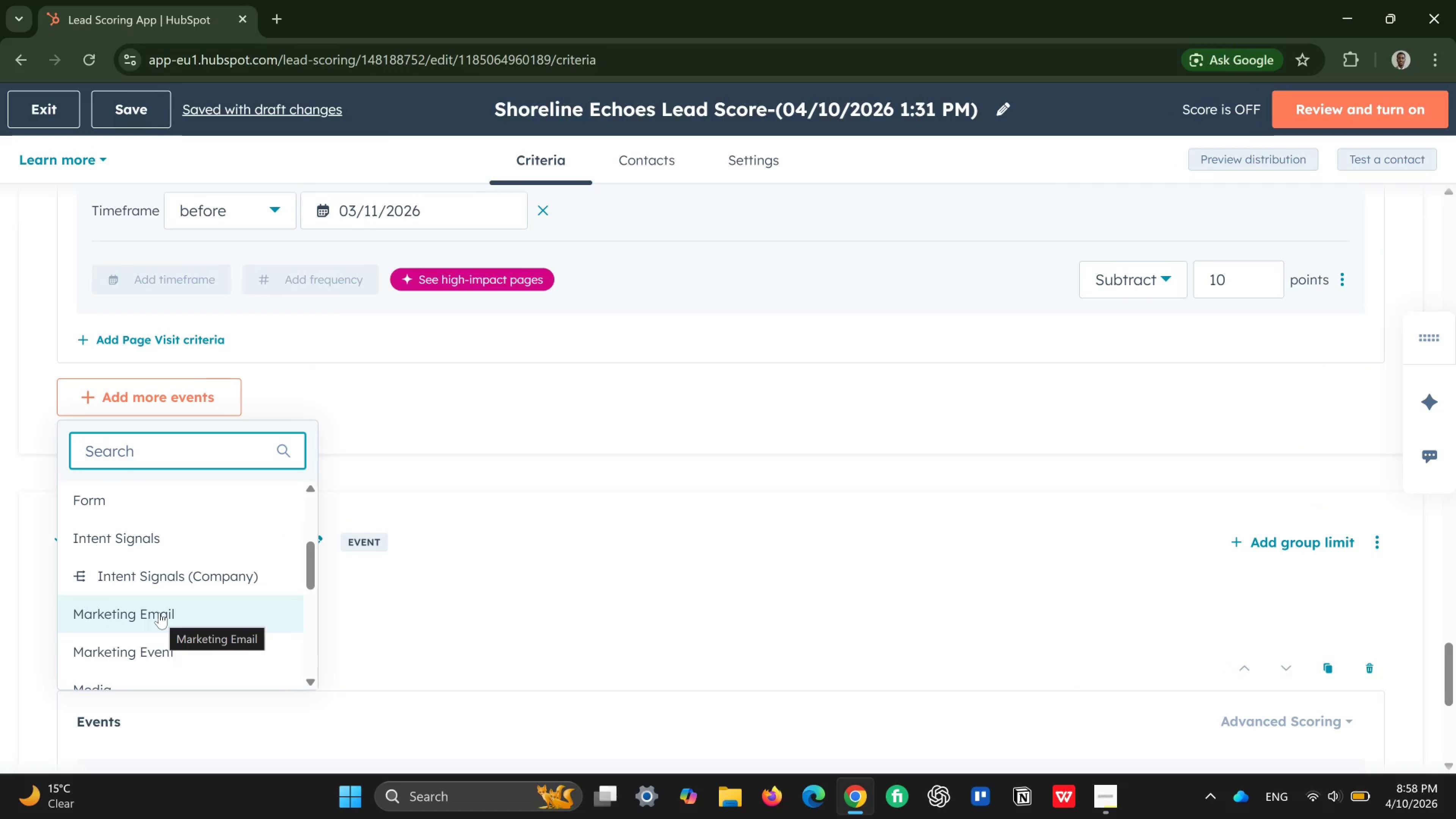 
left_click([159, 612])
 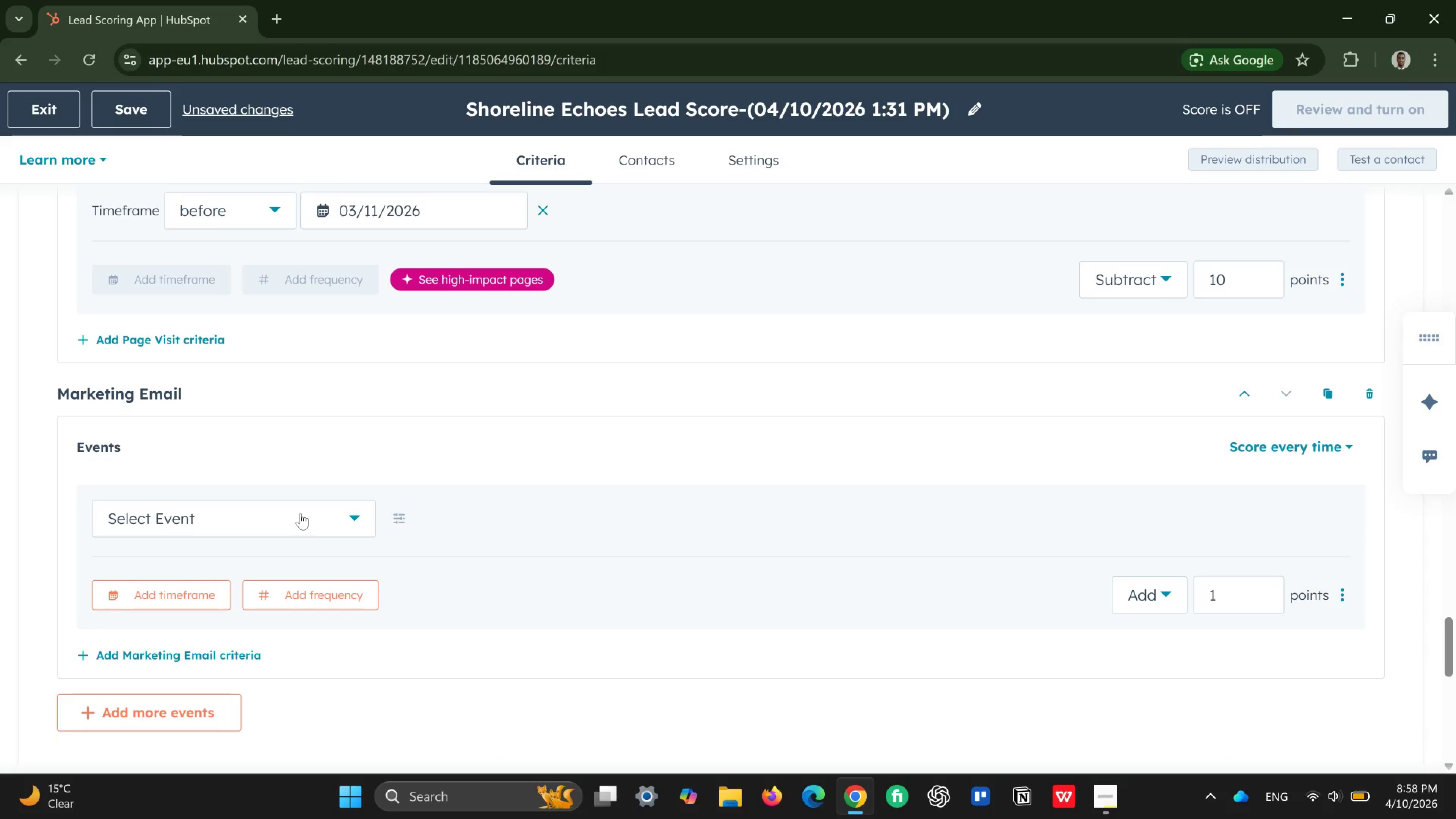 
left_click([314, 518])
 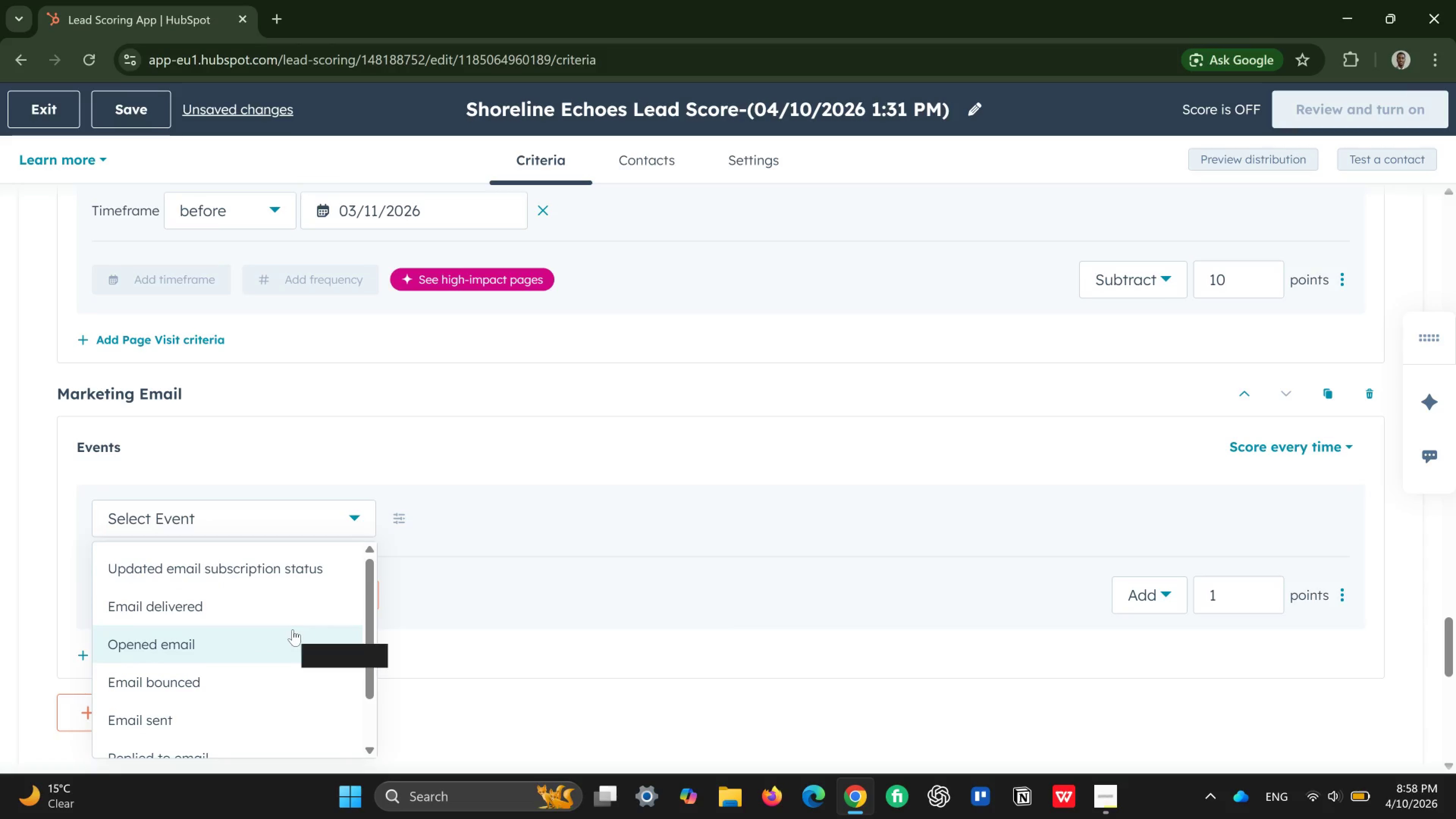 
scroll: coordinate [293, 629], scroll_direction: down, amount: 1.0
 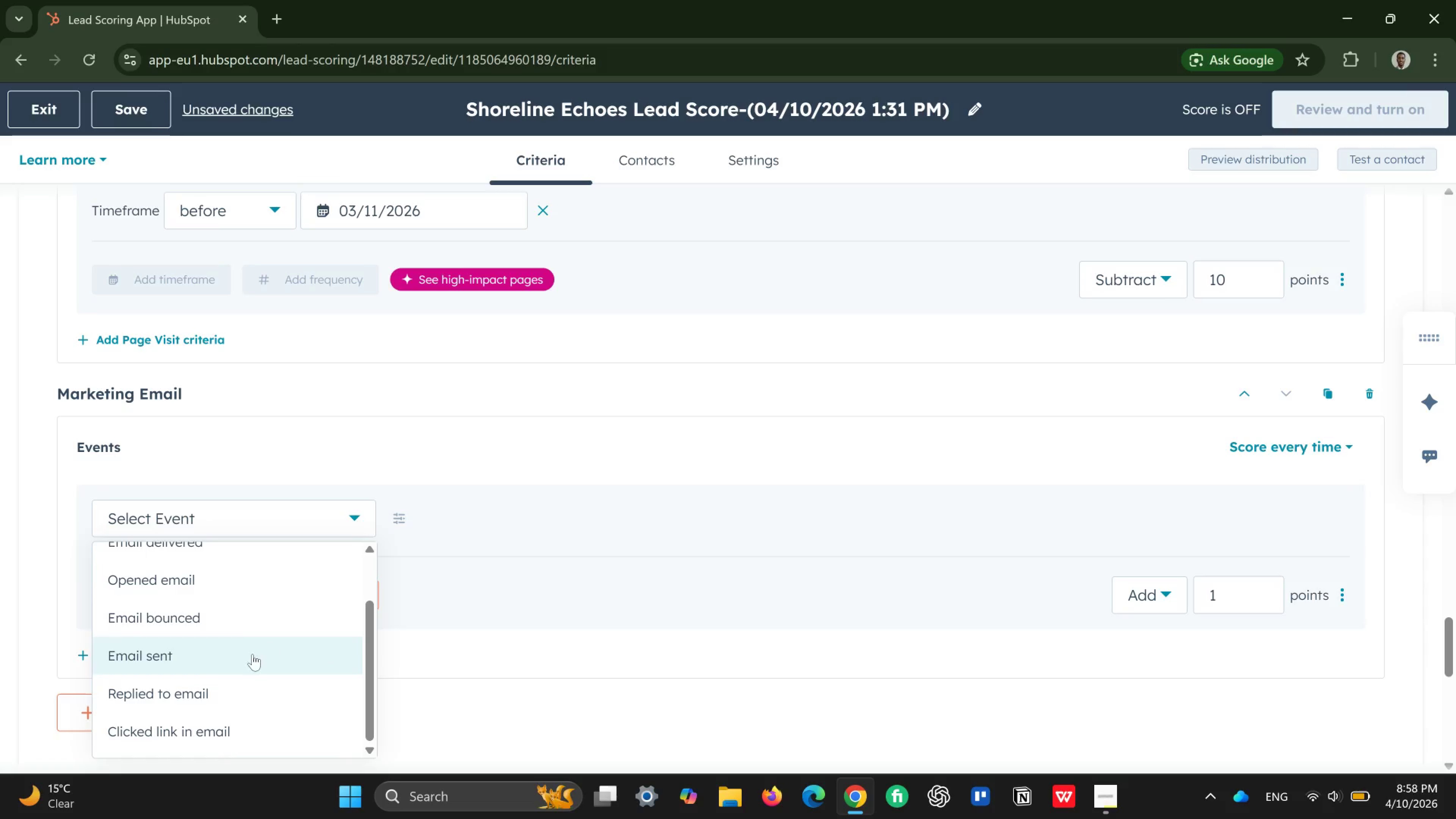 
wait(5.04)
 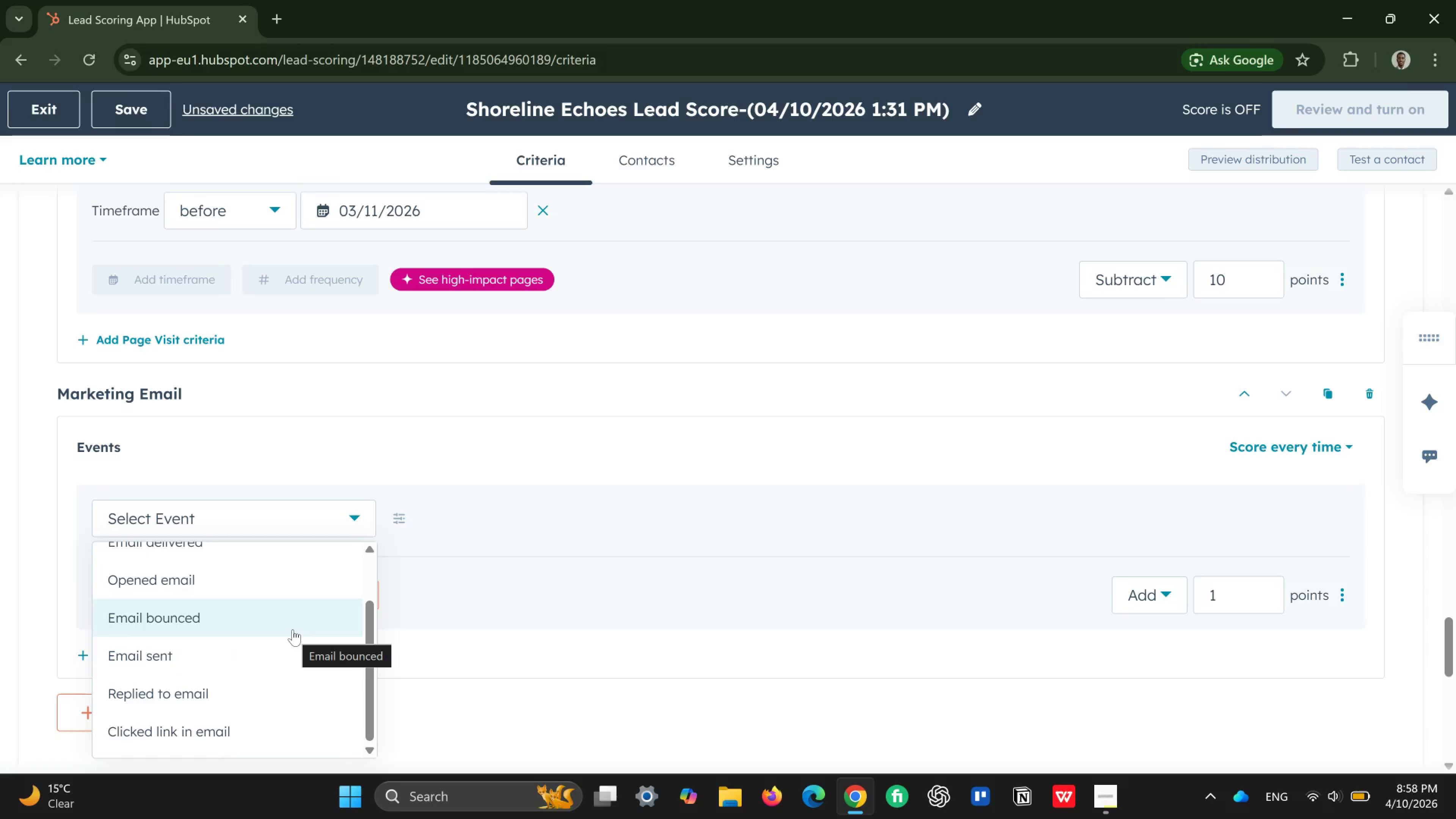 
left_click([258, 577])
 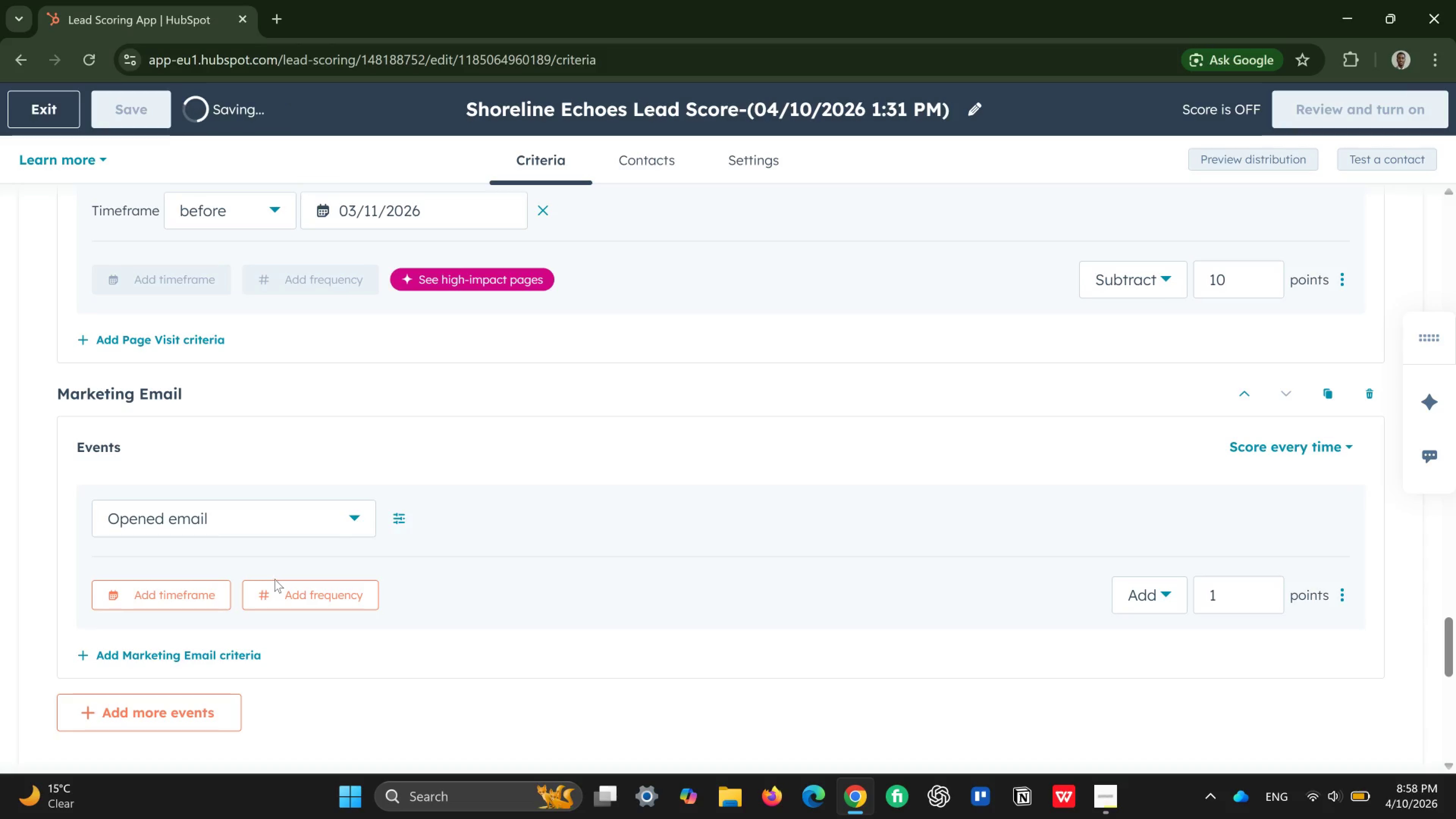 
wait(6.45)
 